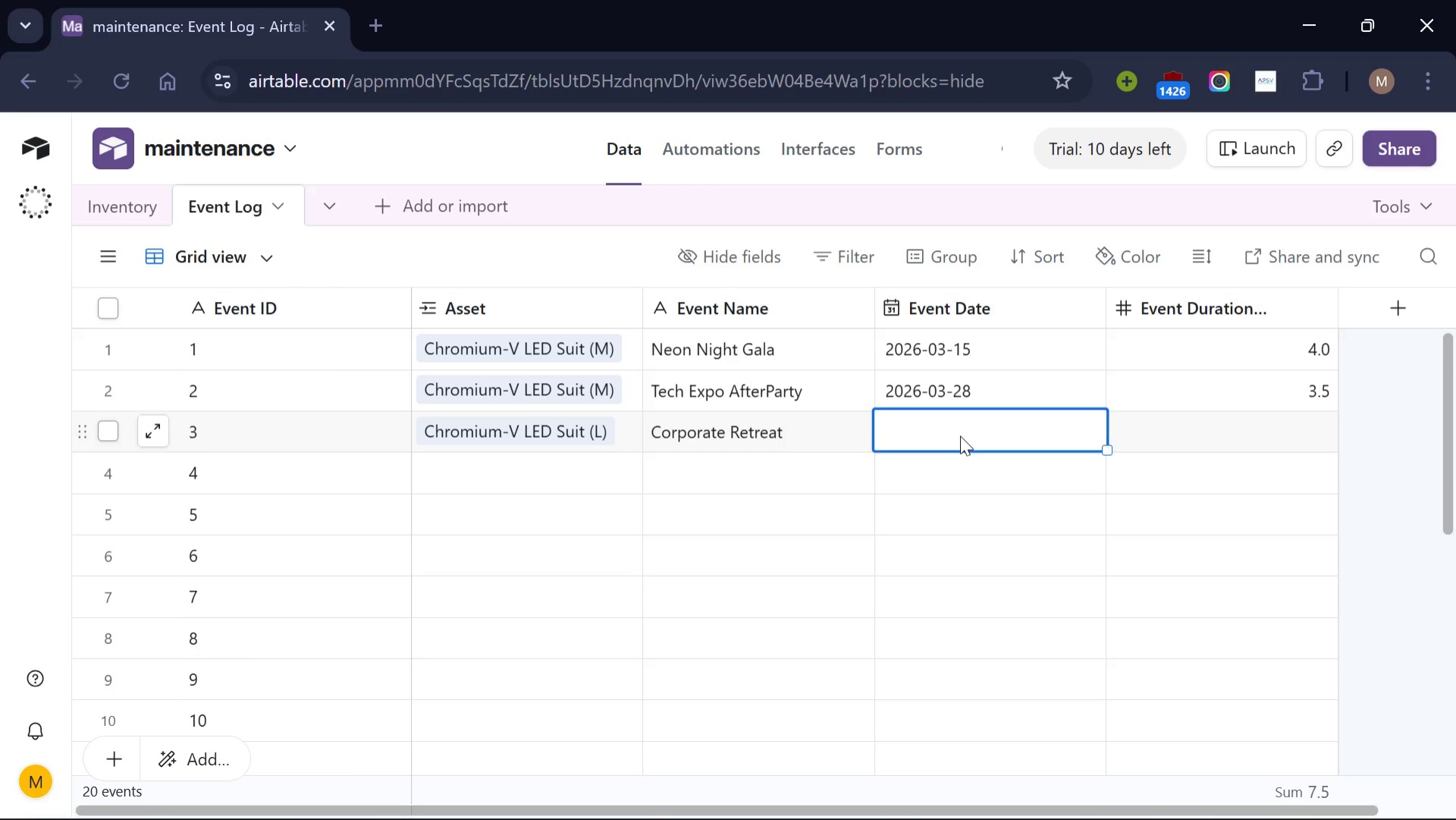 
type(2026-02-10)
 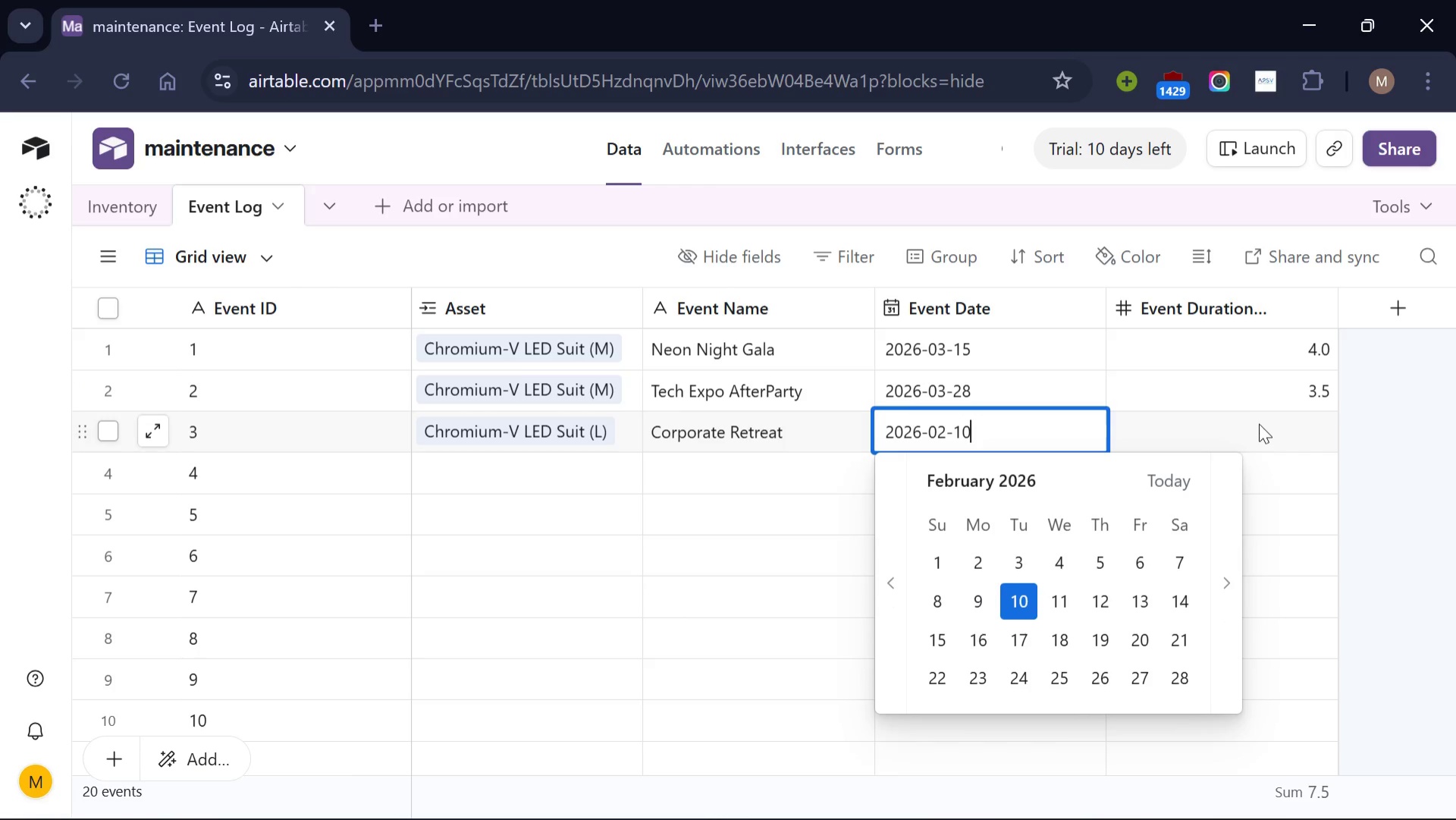 
left_click([1259, 423])
 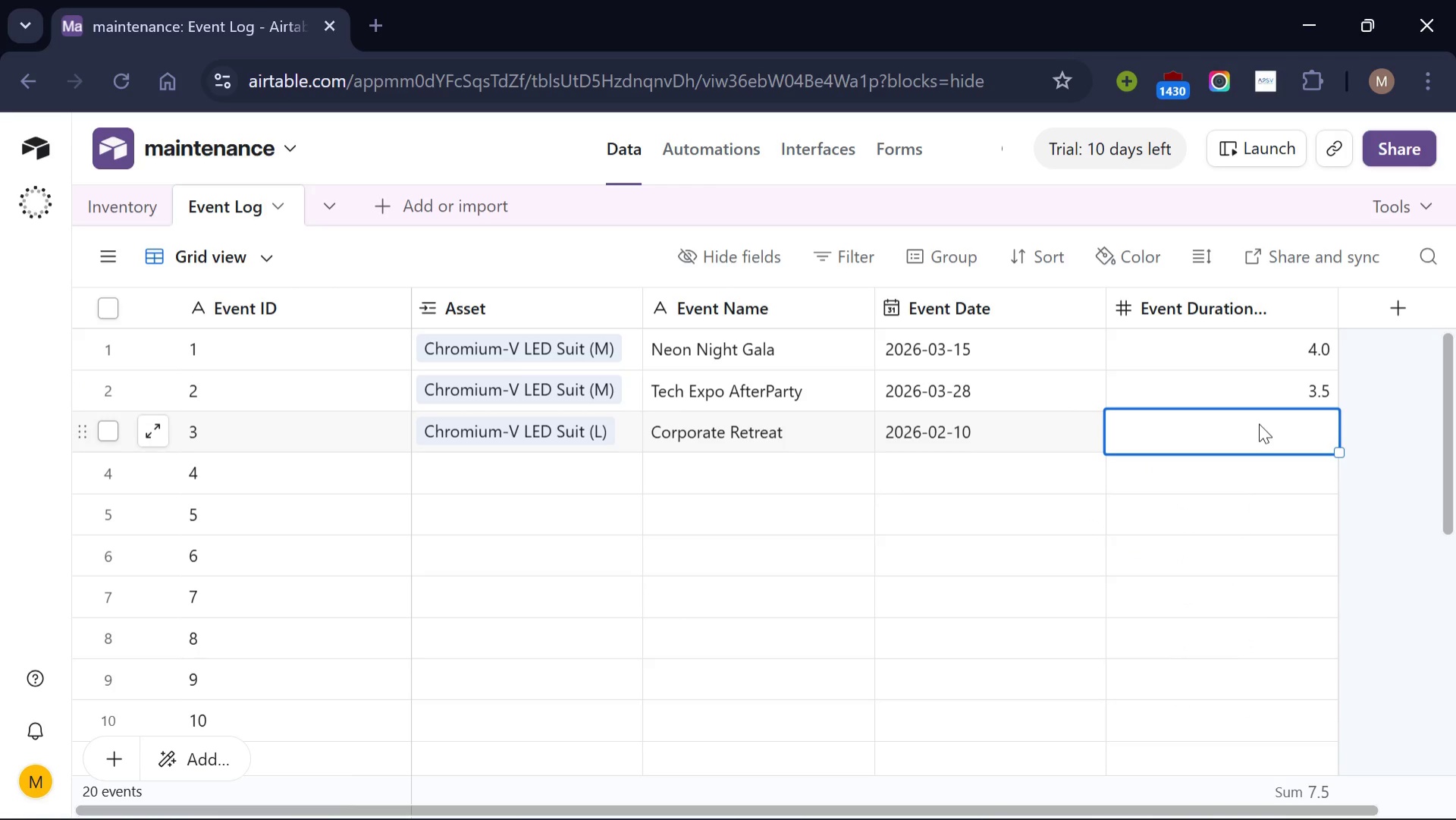 
key(2)
 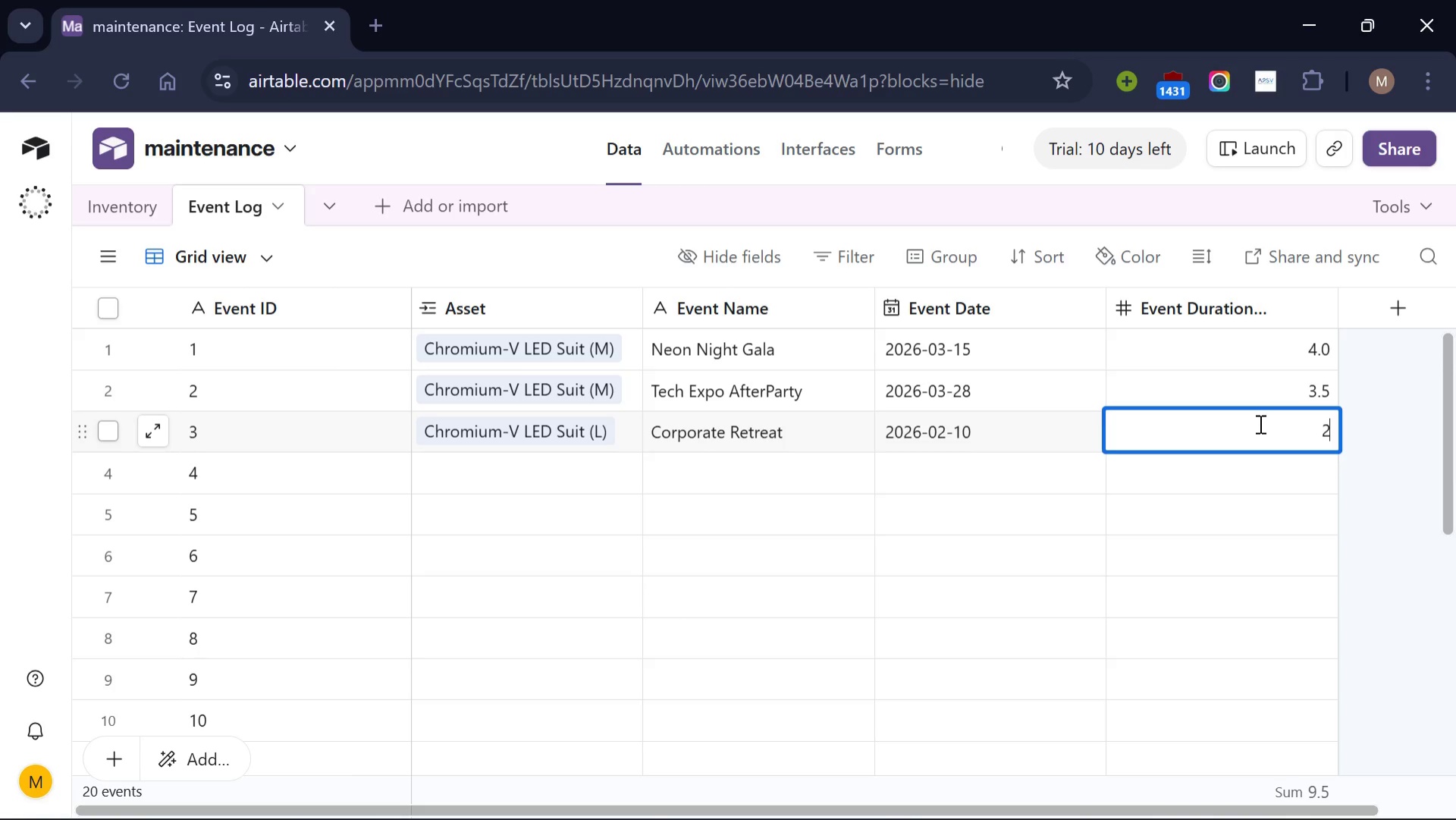 
key(Period)
 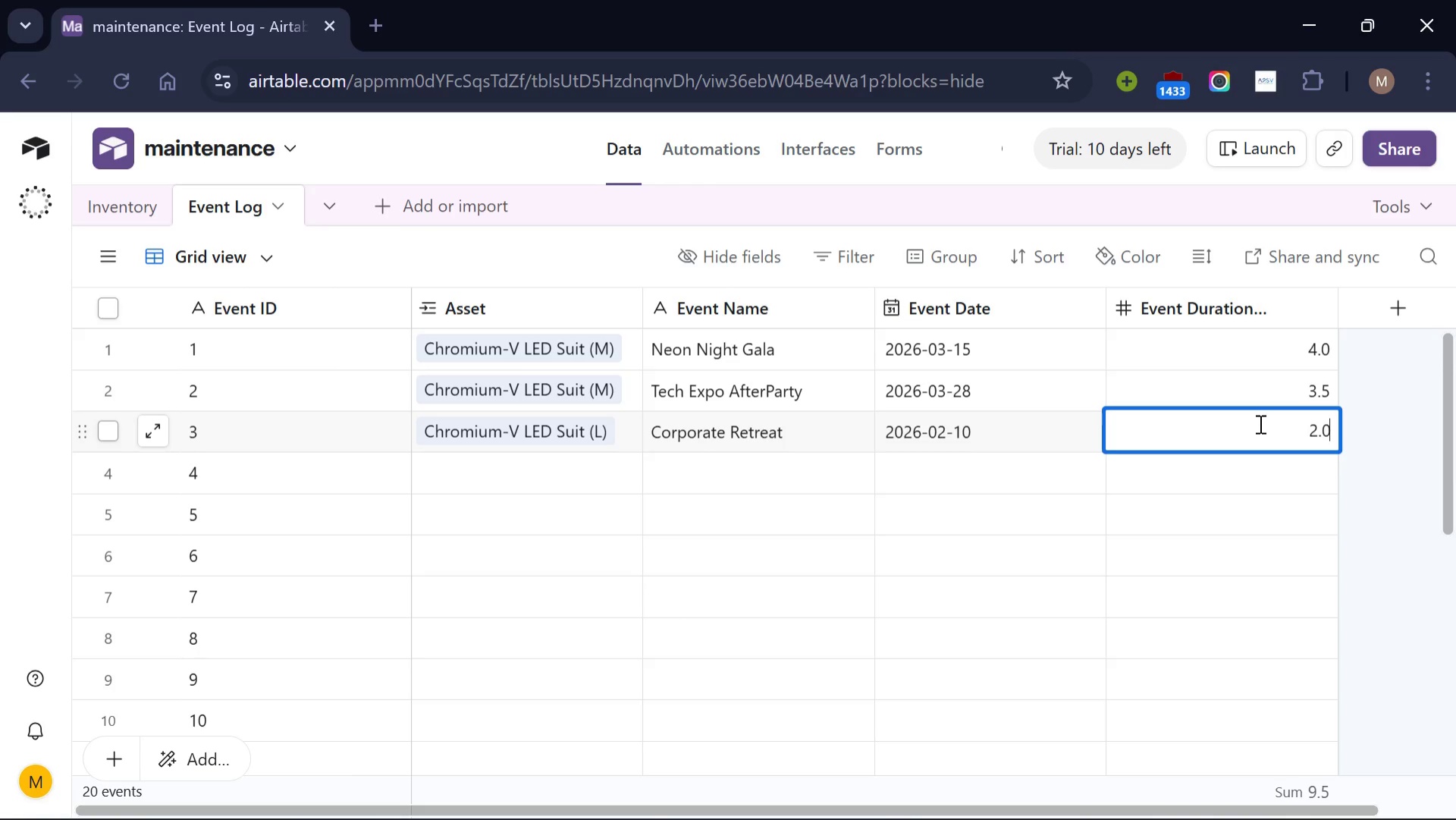 
key(0)
 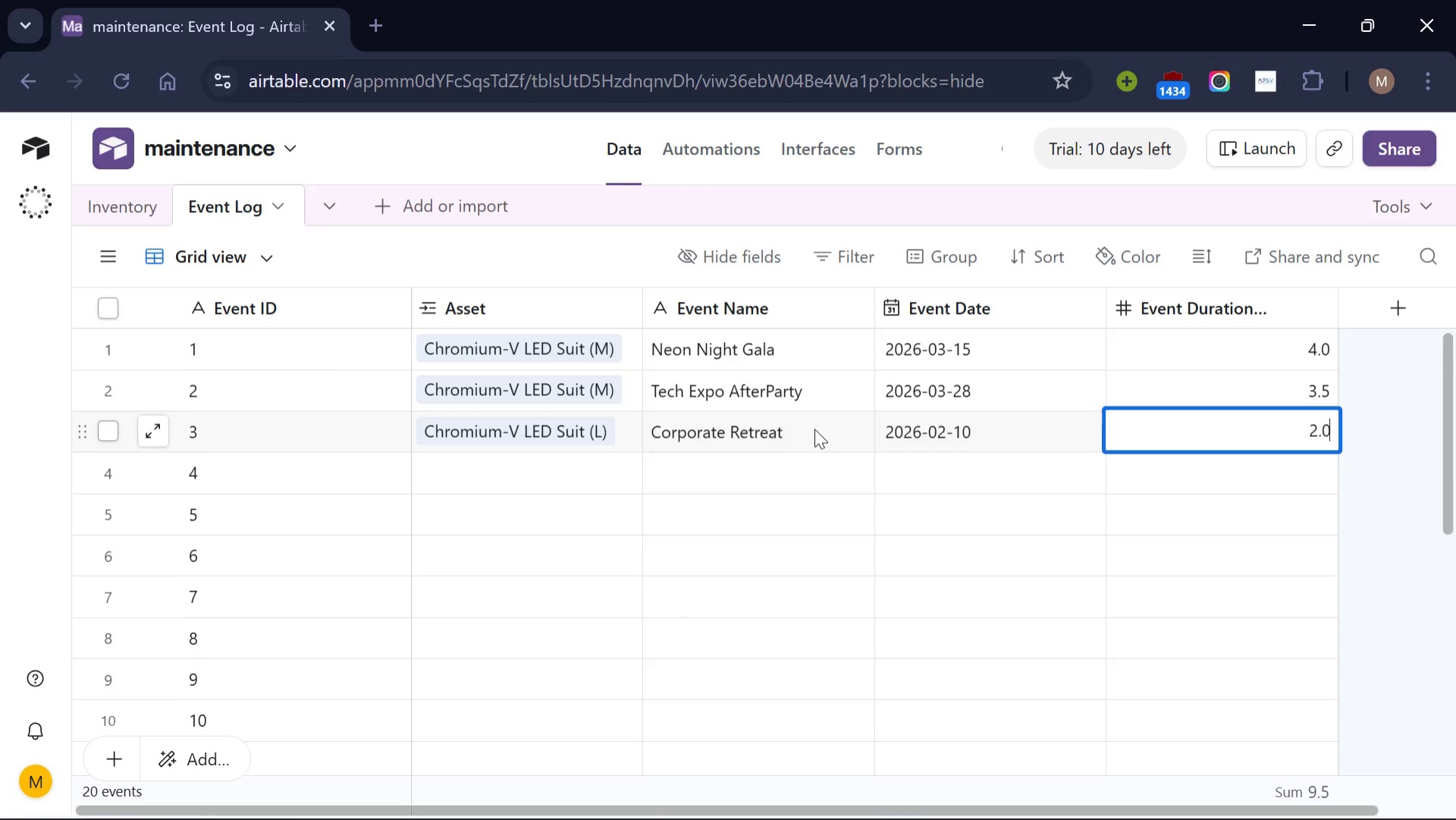 
scroll: coordinate [814, 429], scroll_direction: up, amount: 4.0
 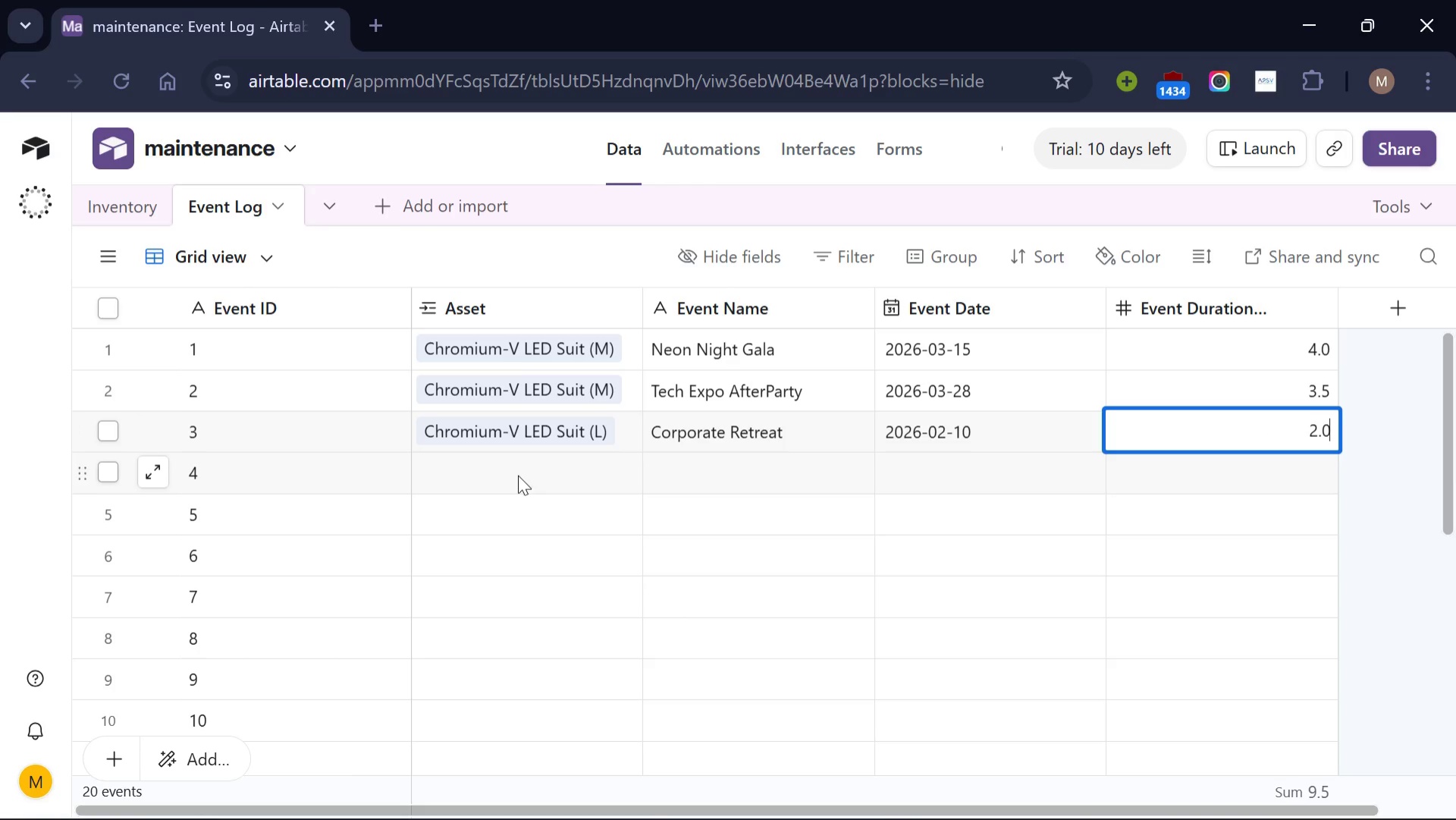 
left_click([518, 475])
 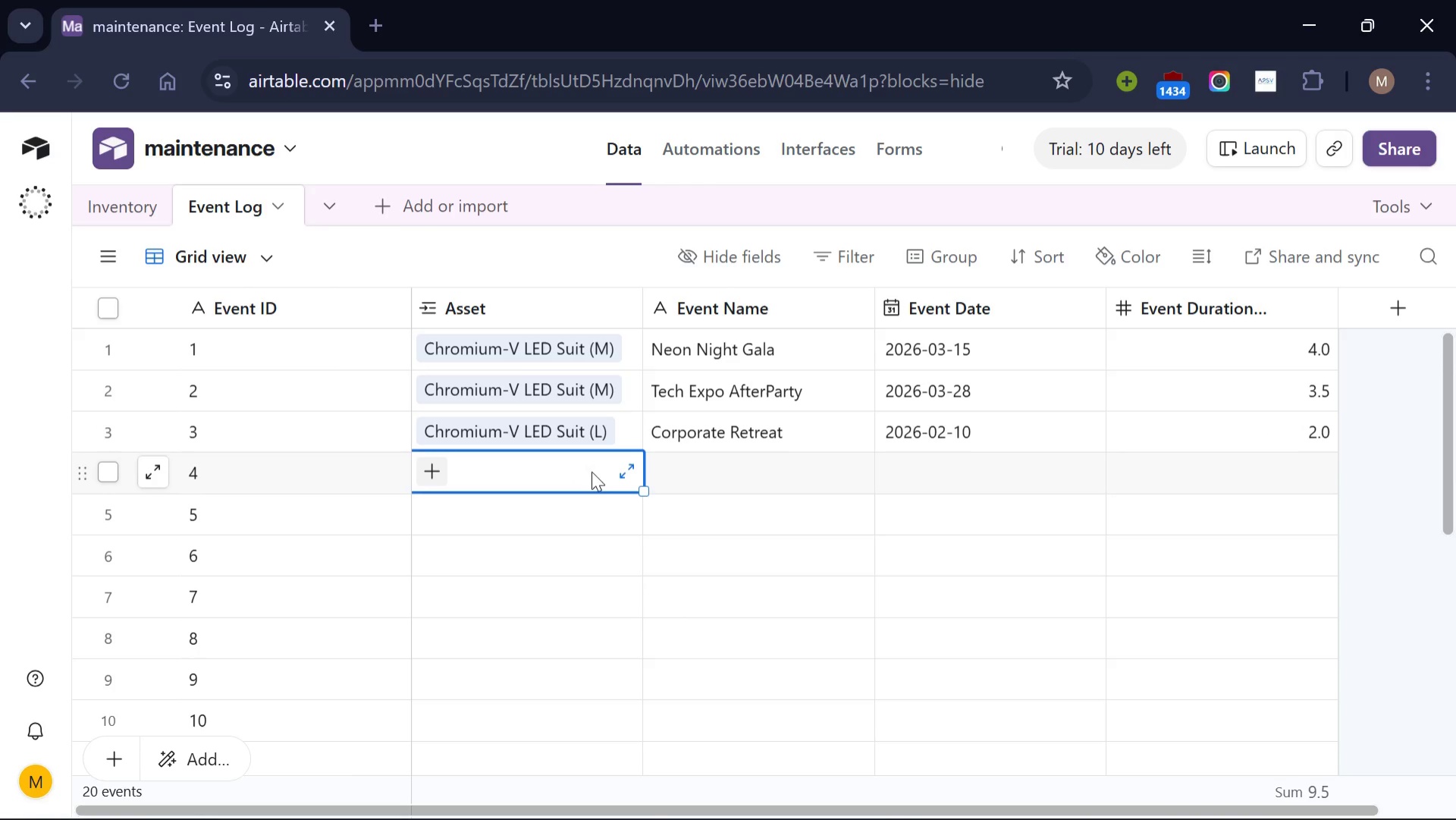 
wait(5.97)
 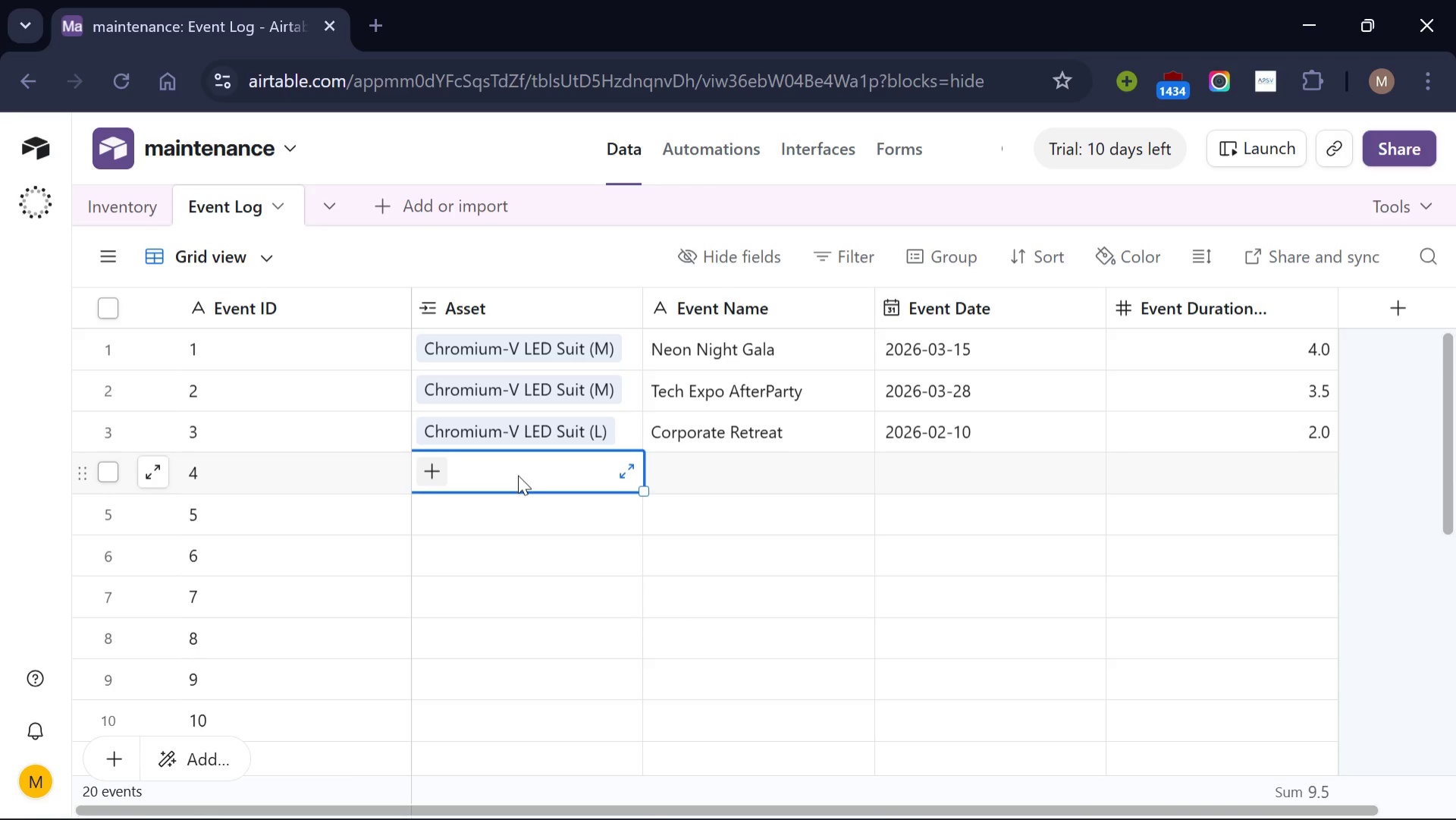 
left_click([428, 478])
 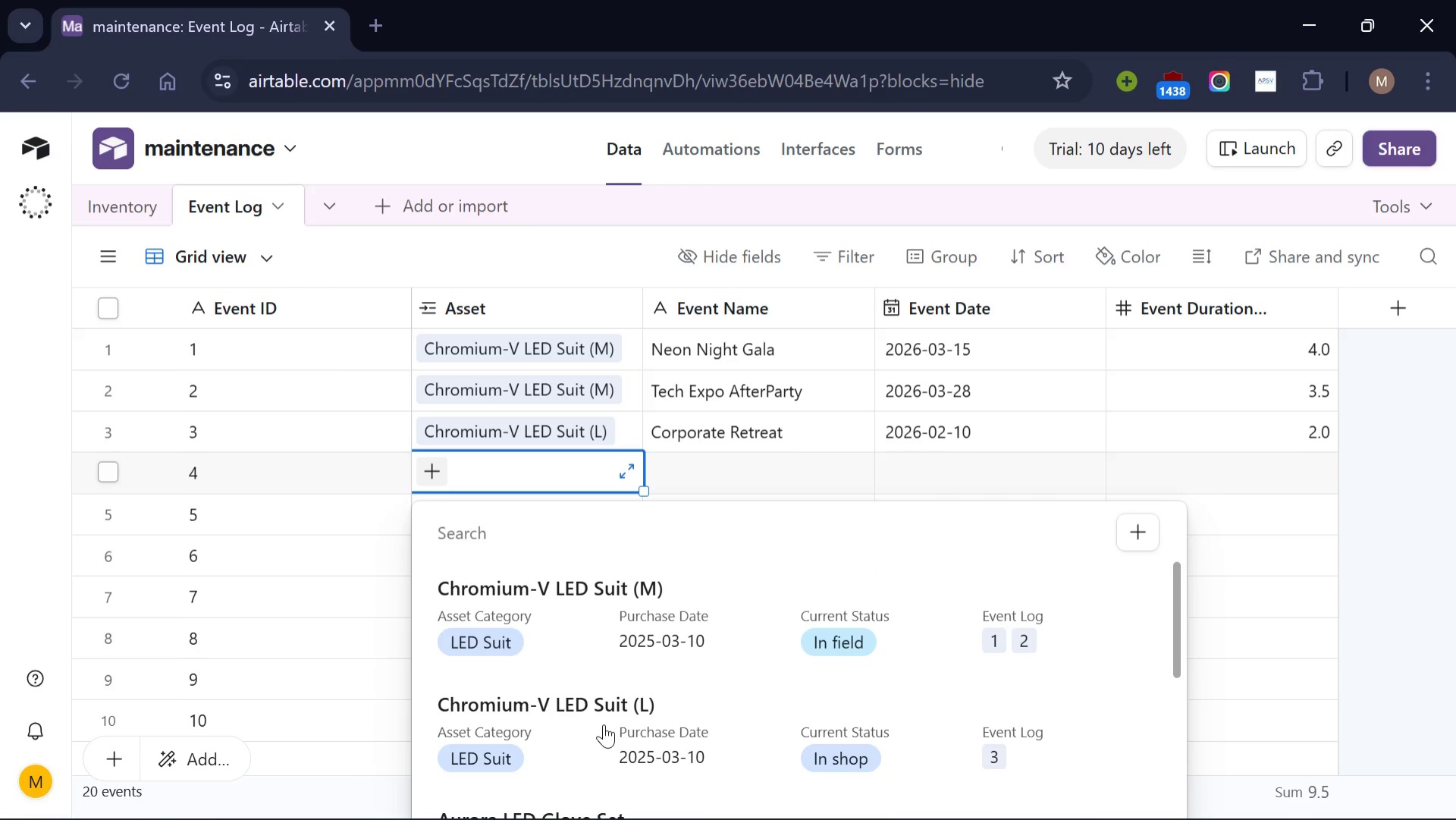 
scroll: coordinate [604, 724], scroll_direction: none, amount: 0.0
 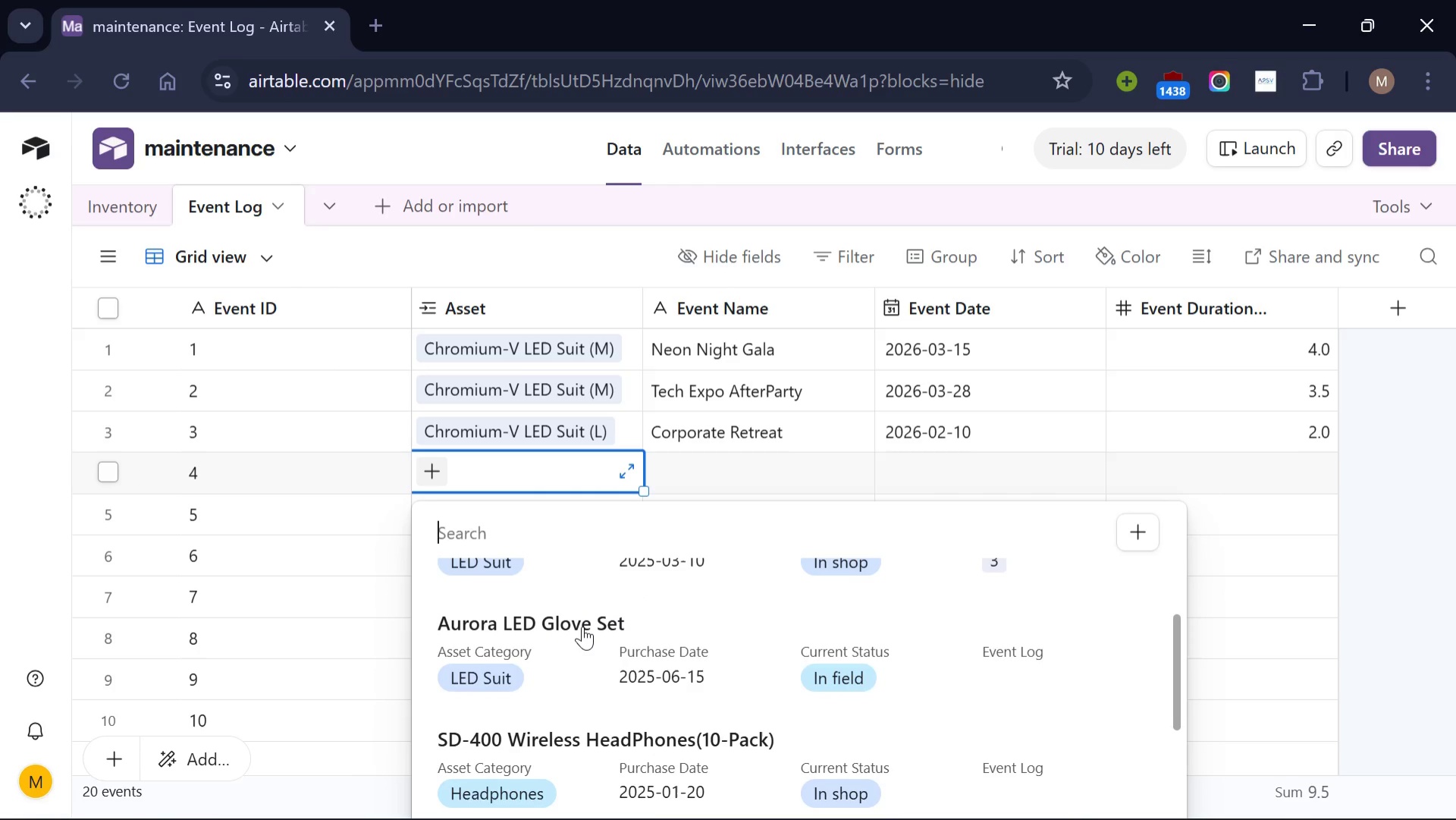 
left_click([582, 626])
 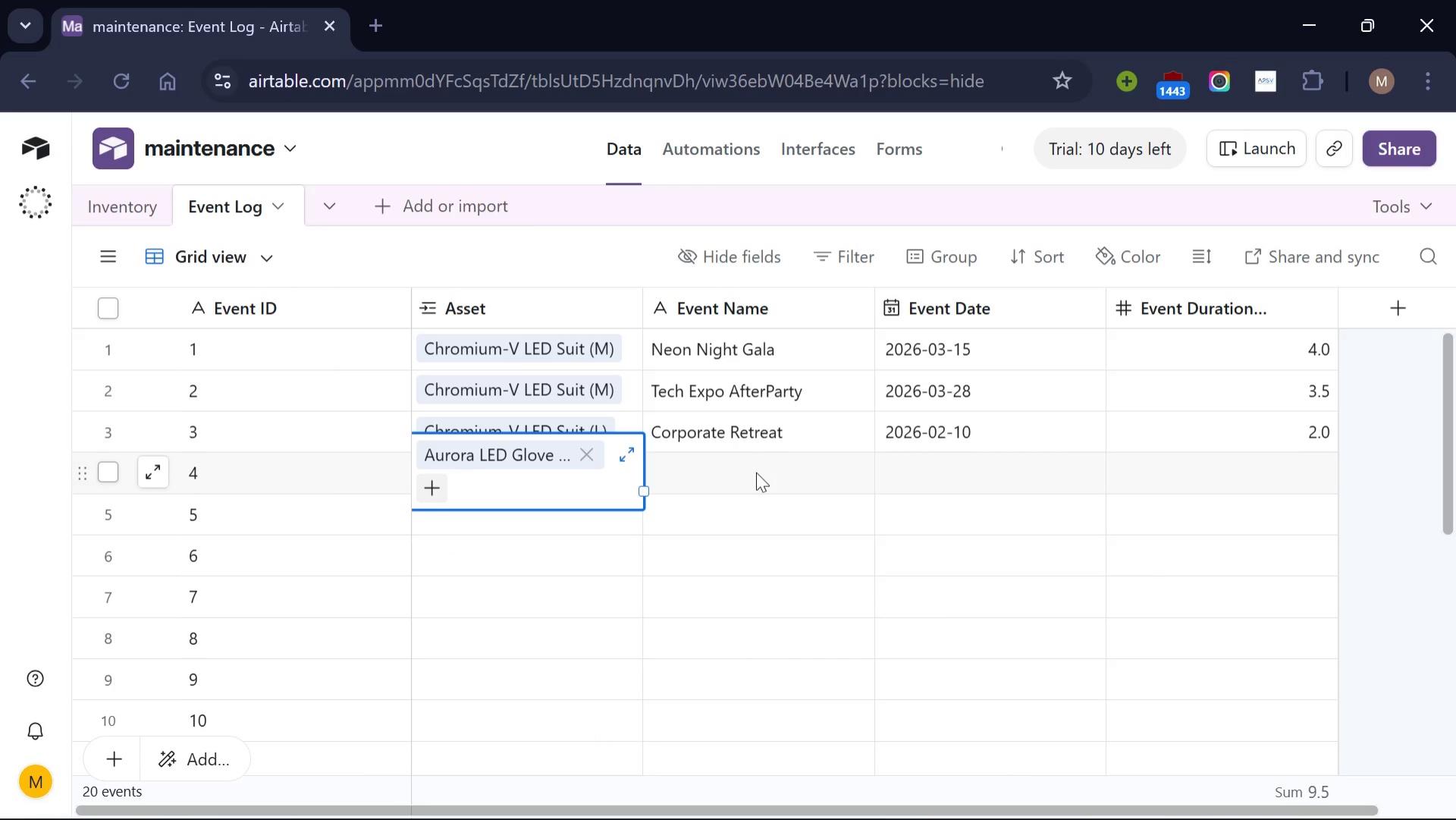 
left_click([756, 473])
 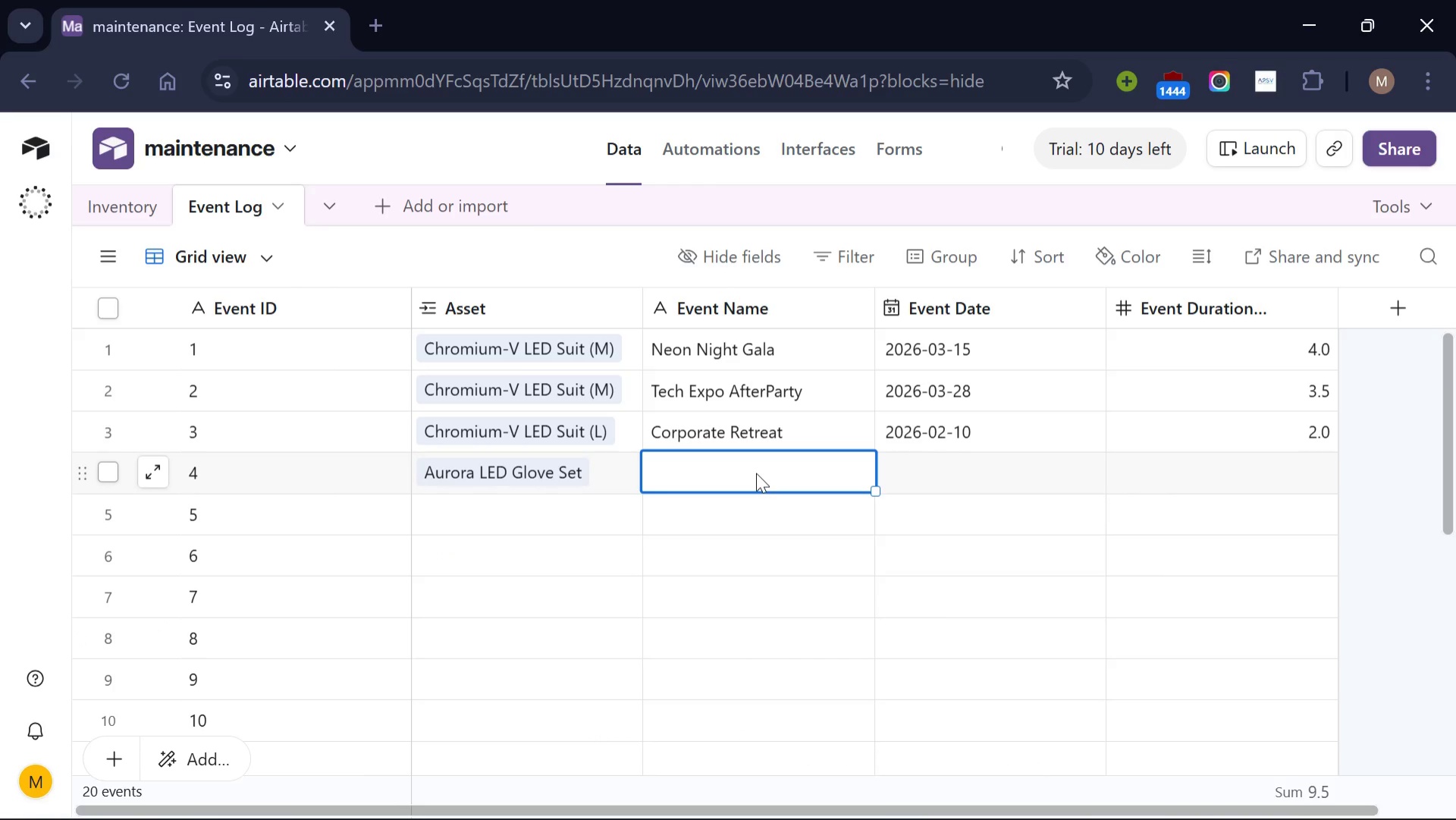 
type(Neon Night Fal)
key(Backspace)
key(Backspace)
key(Backspace)
type(Gala)
 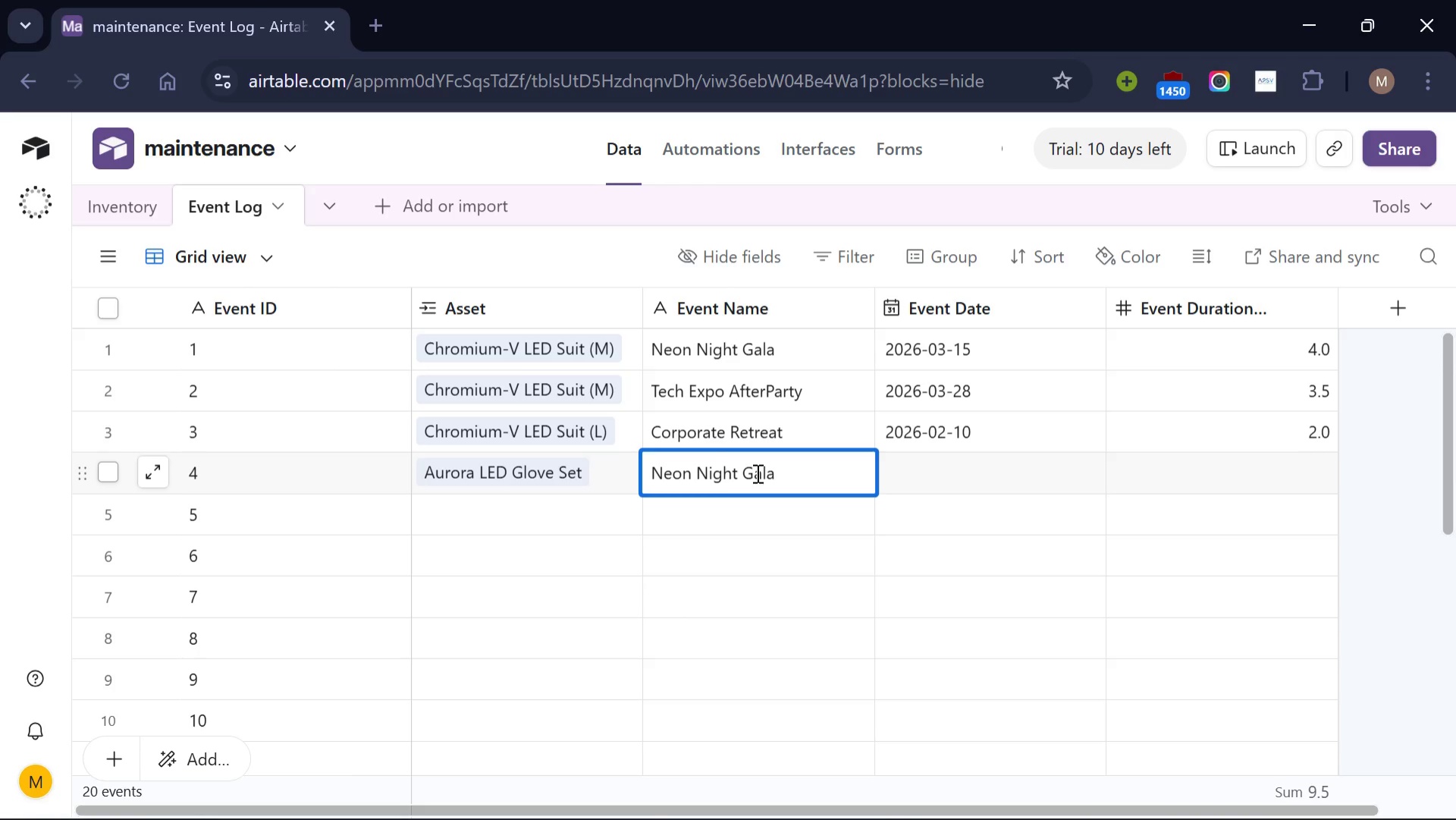 
left_click([962, 473])
 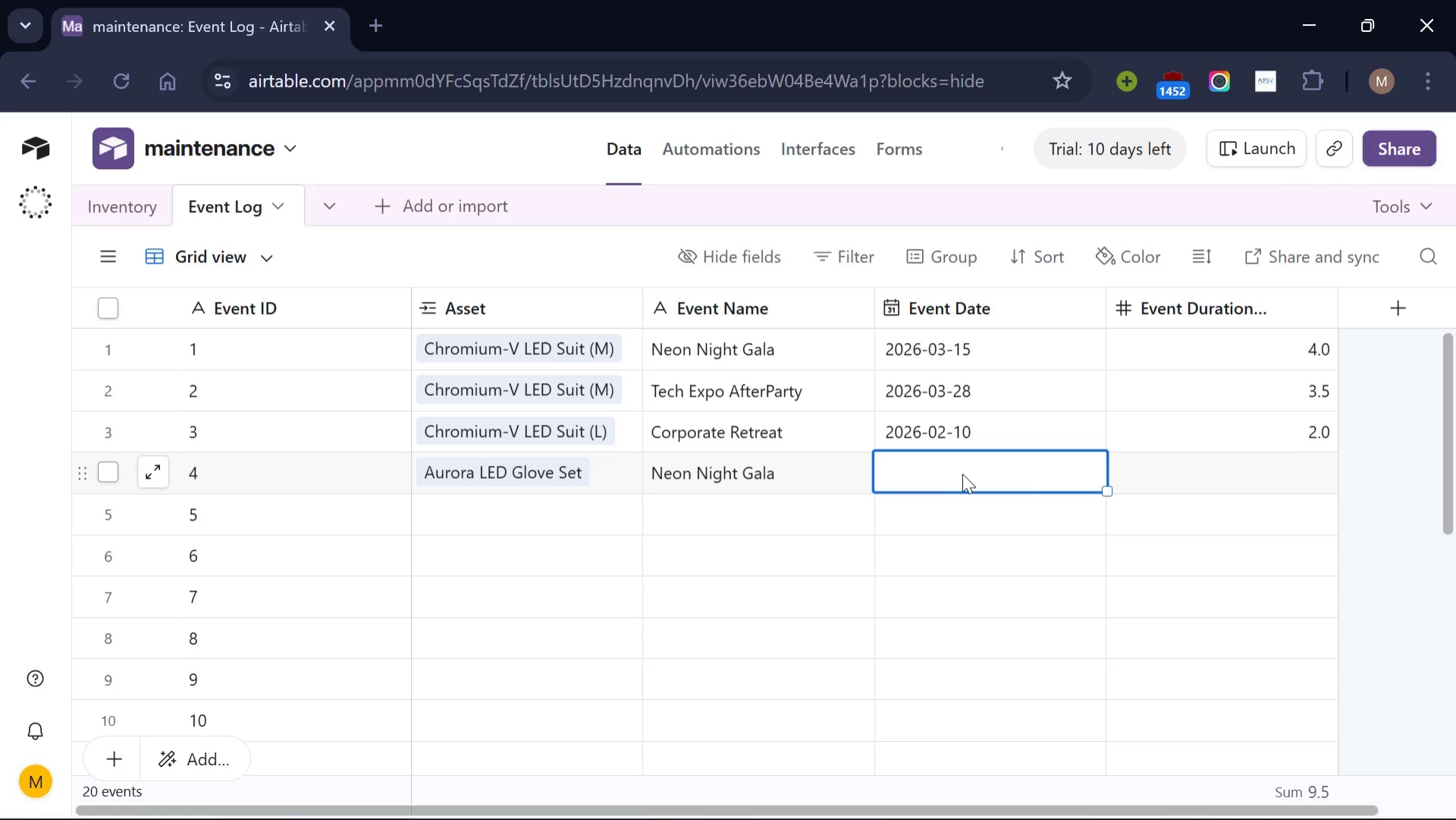 
type(2026-03-15)
 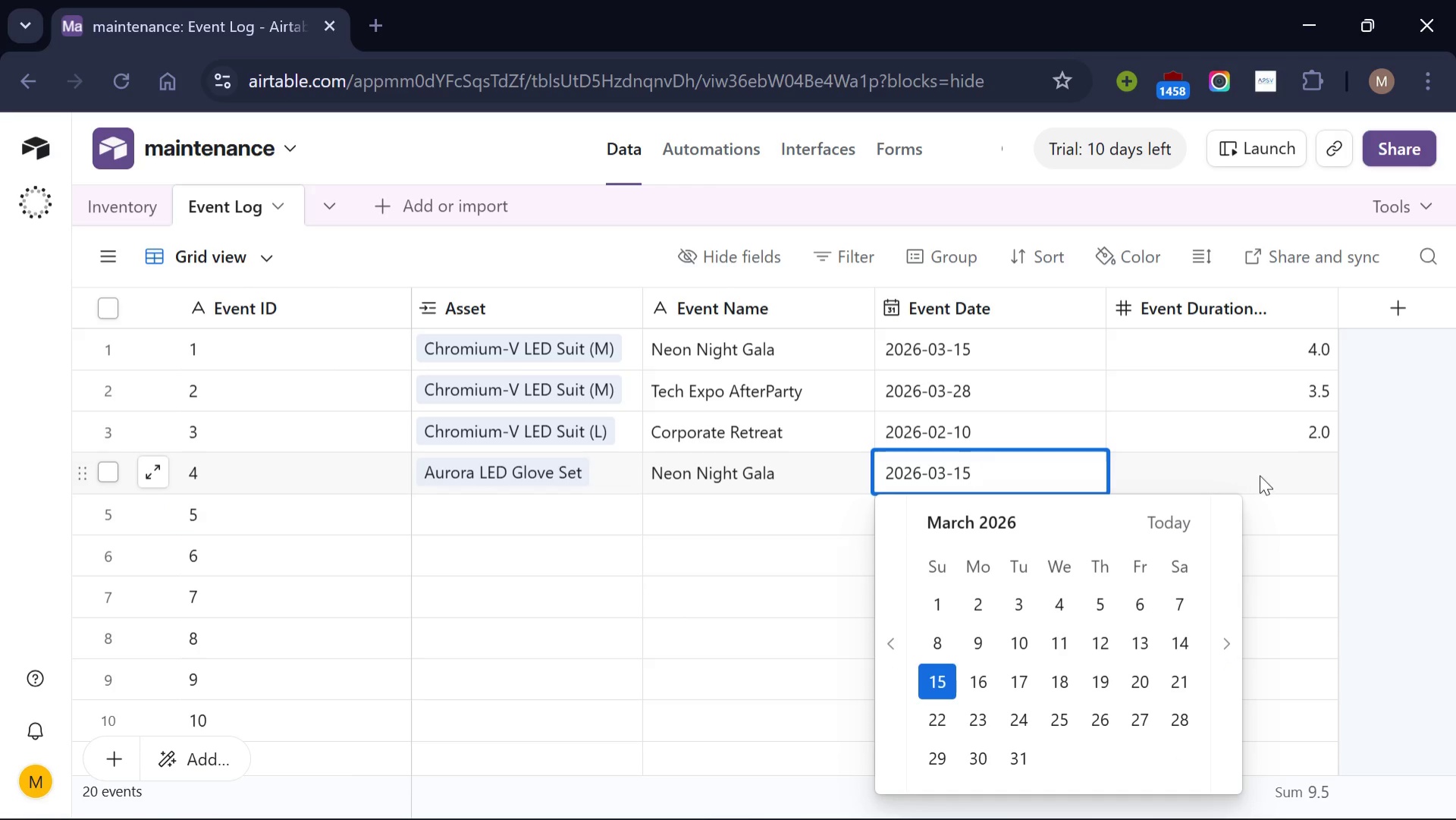 
left_click([1260, 474])
 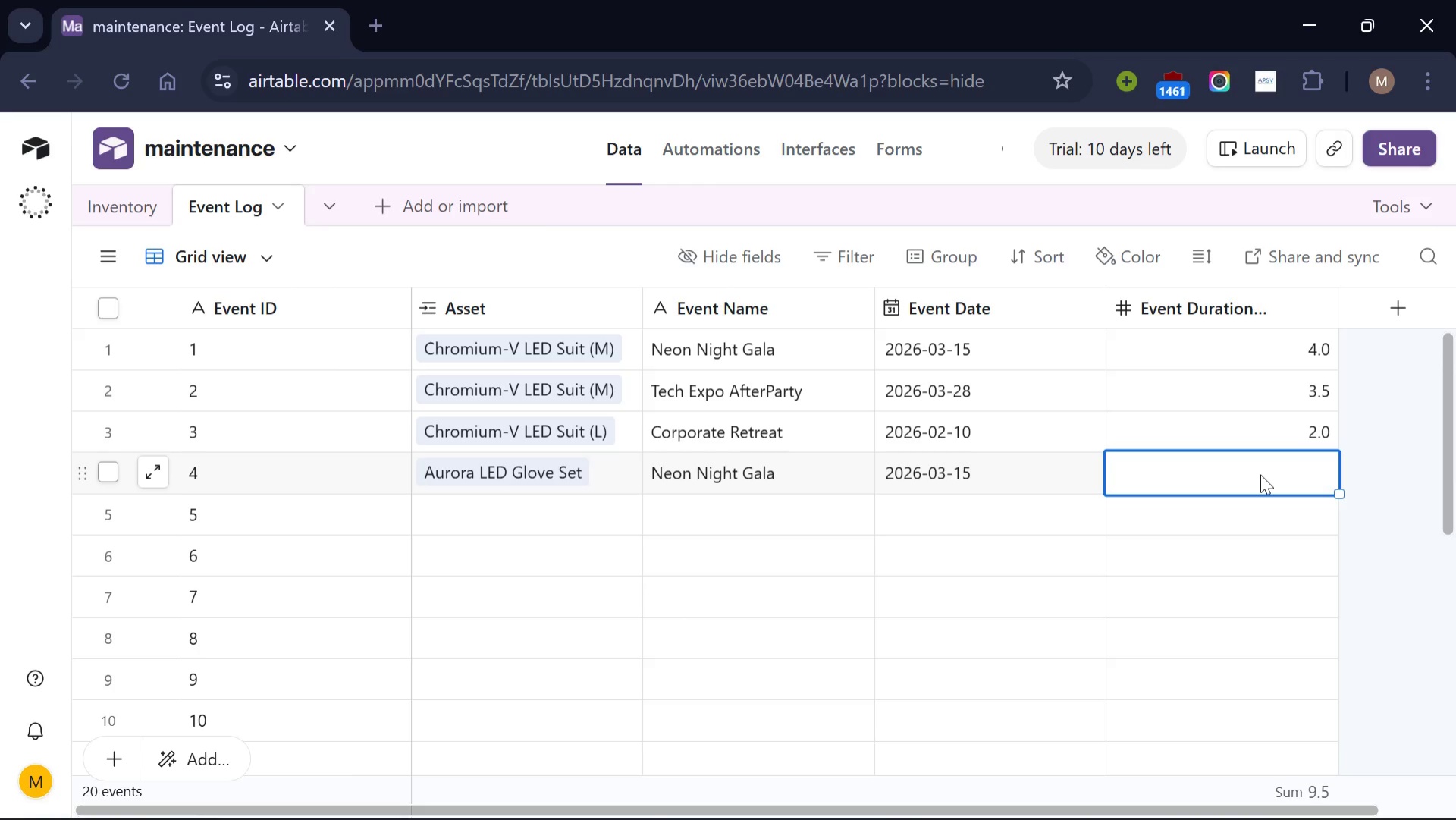 
key(4)
 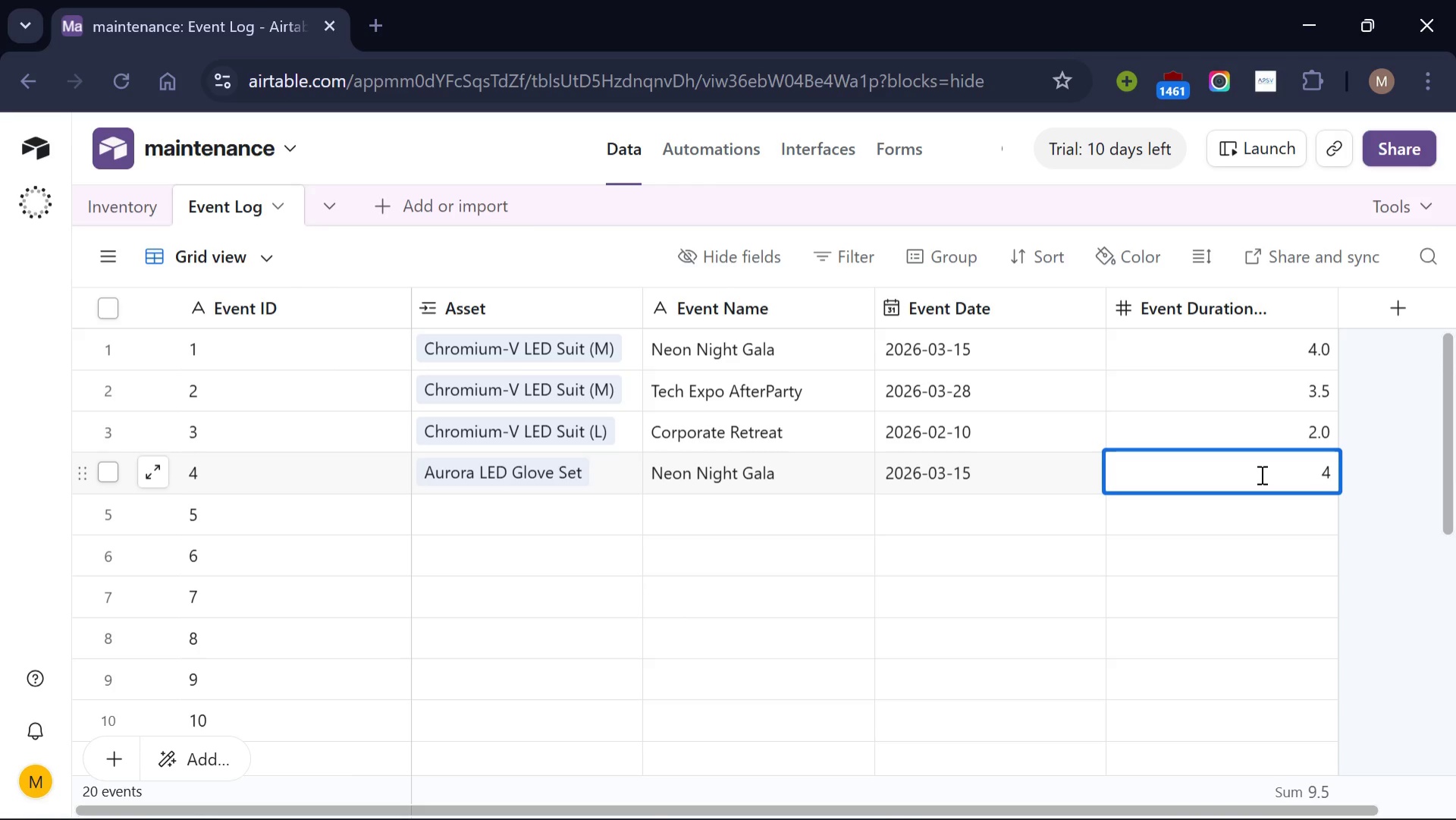 
key(Period)
 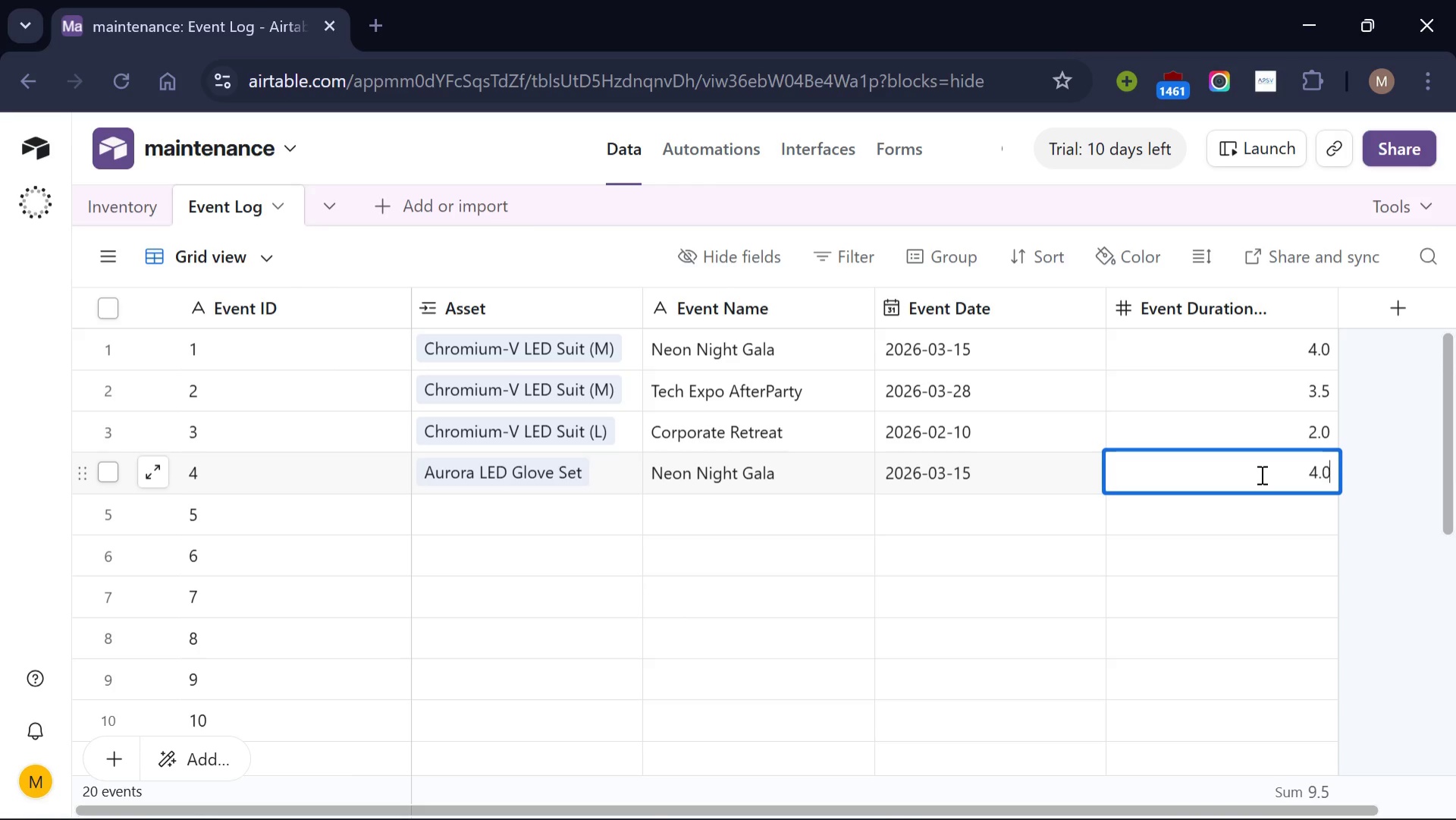 
key(0)
 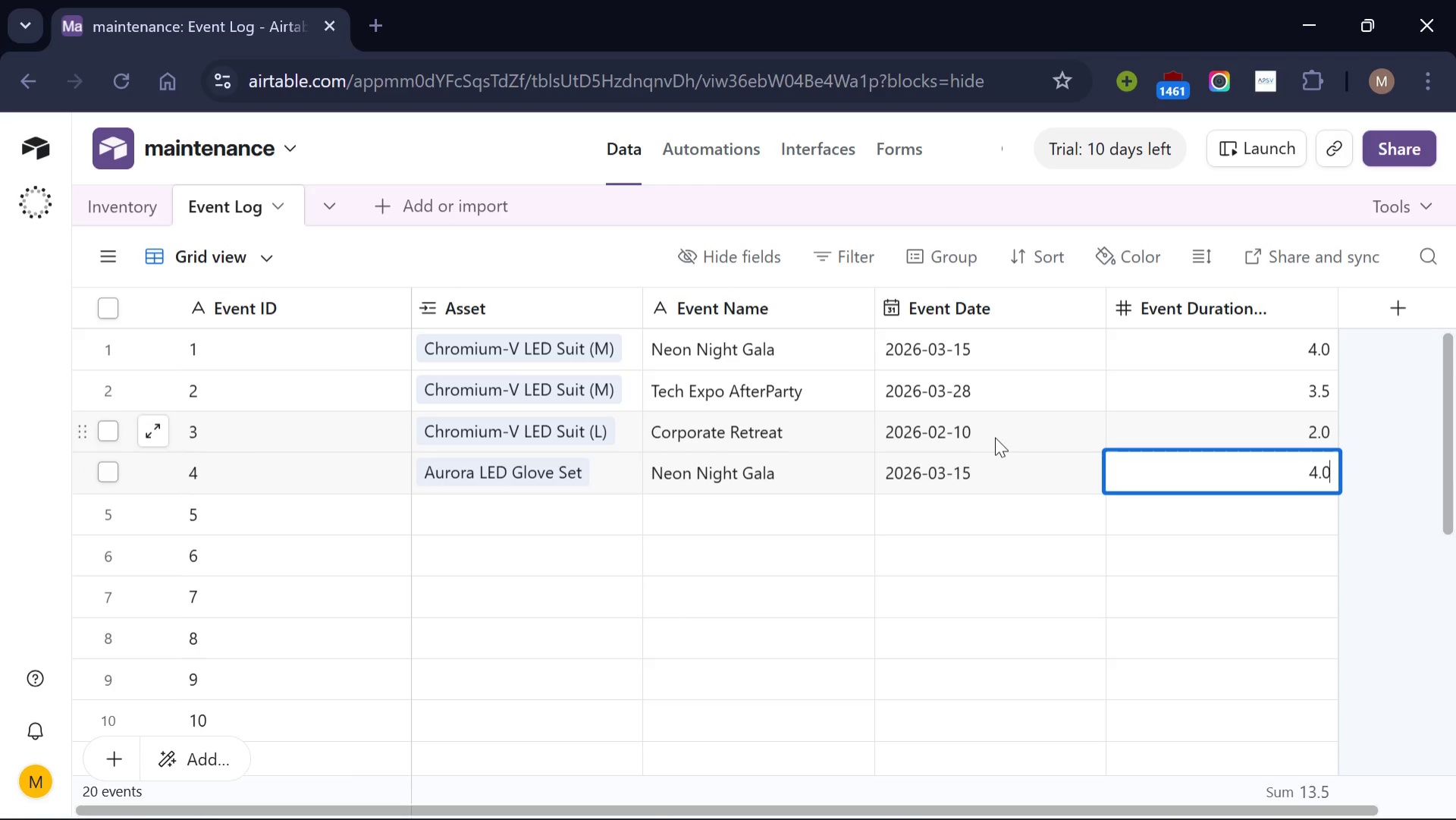 
scroll: coordinate [995, 437], scroll_direction: up, amount: 3.0
 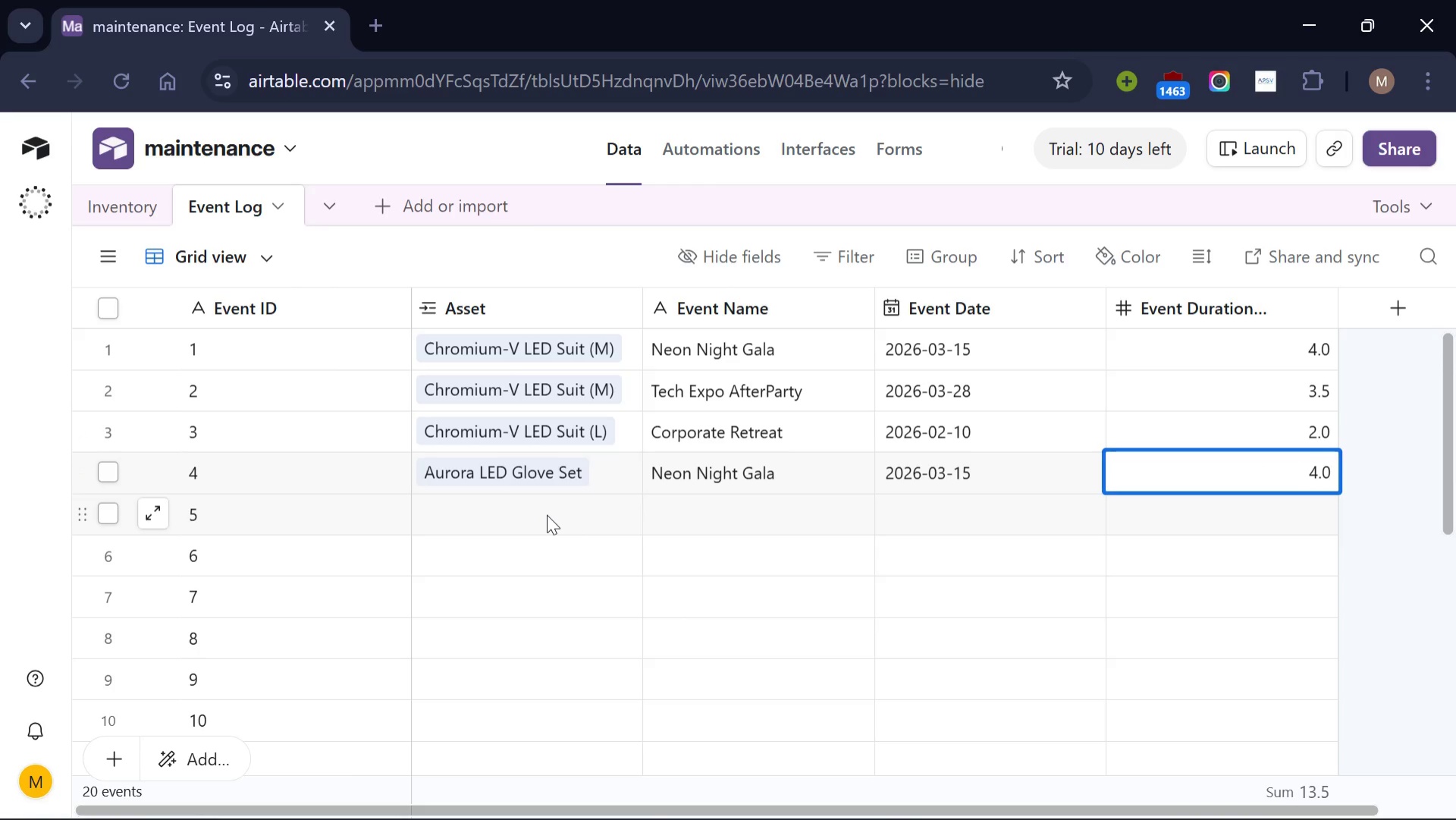 
left_click([547, 514])
 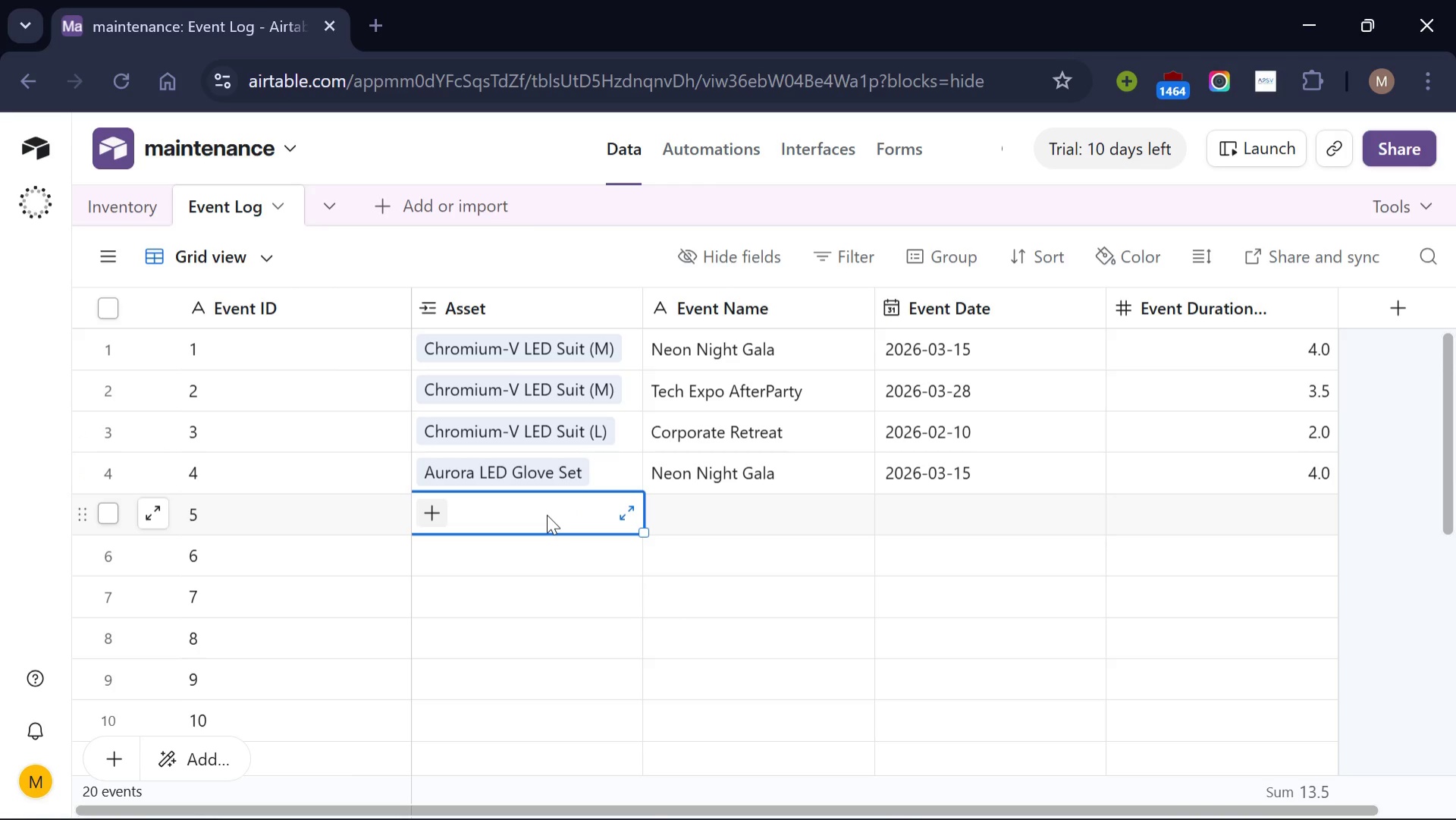 
wait(5.02)
 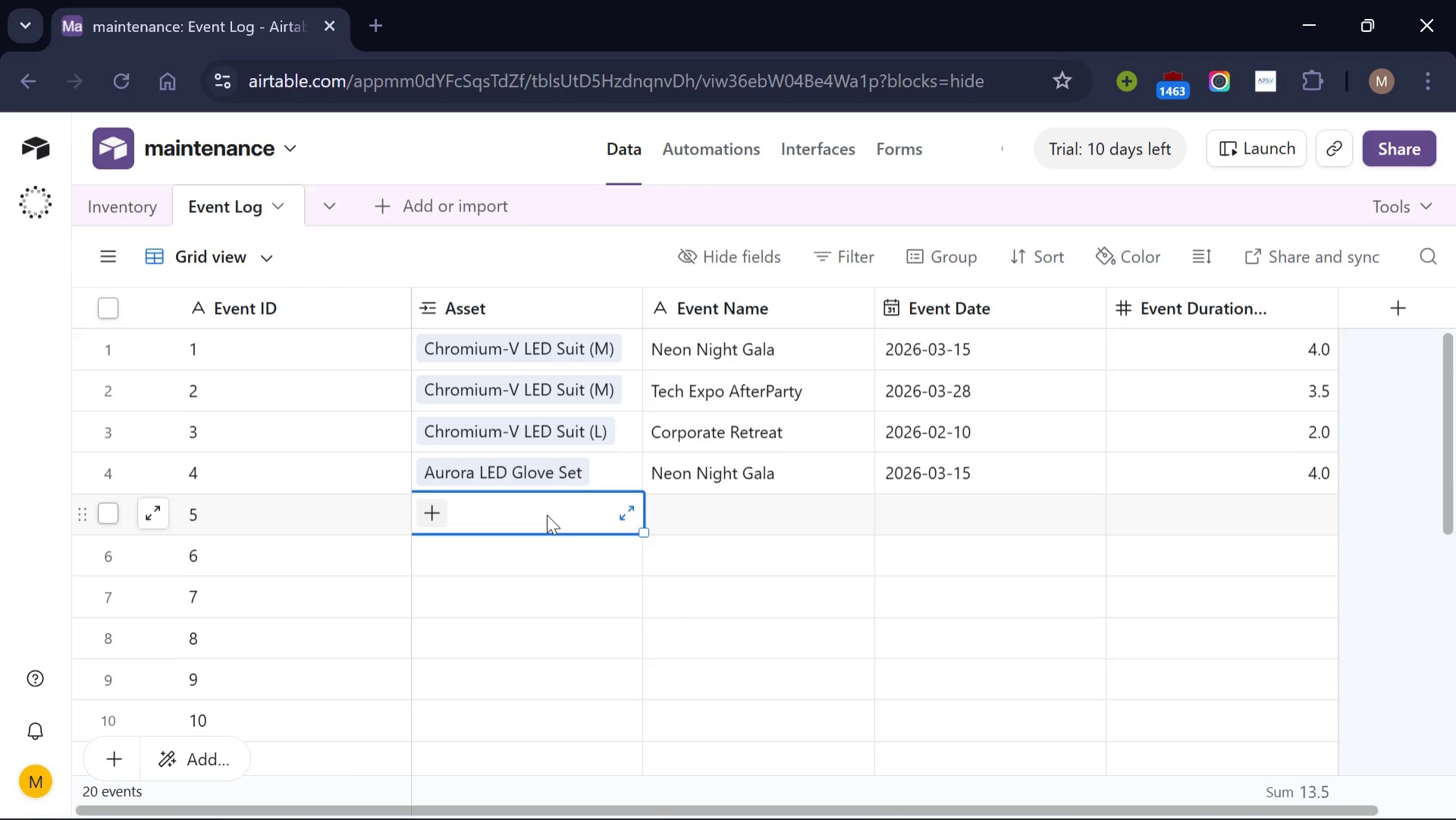 
left_click([429, 513])
 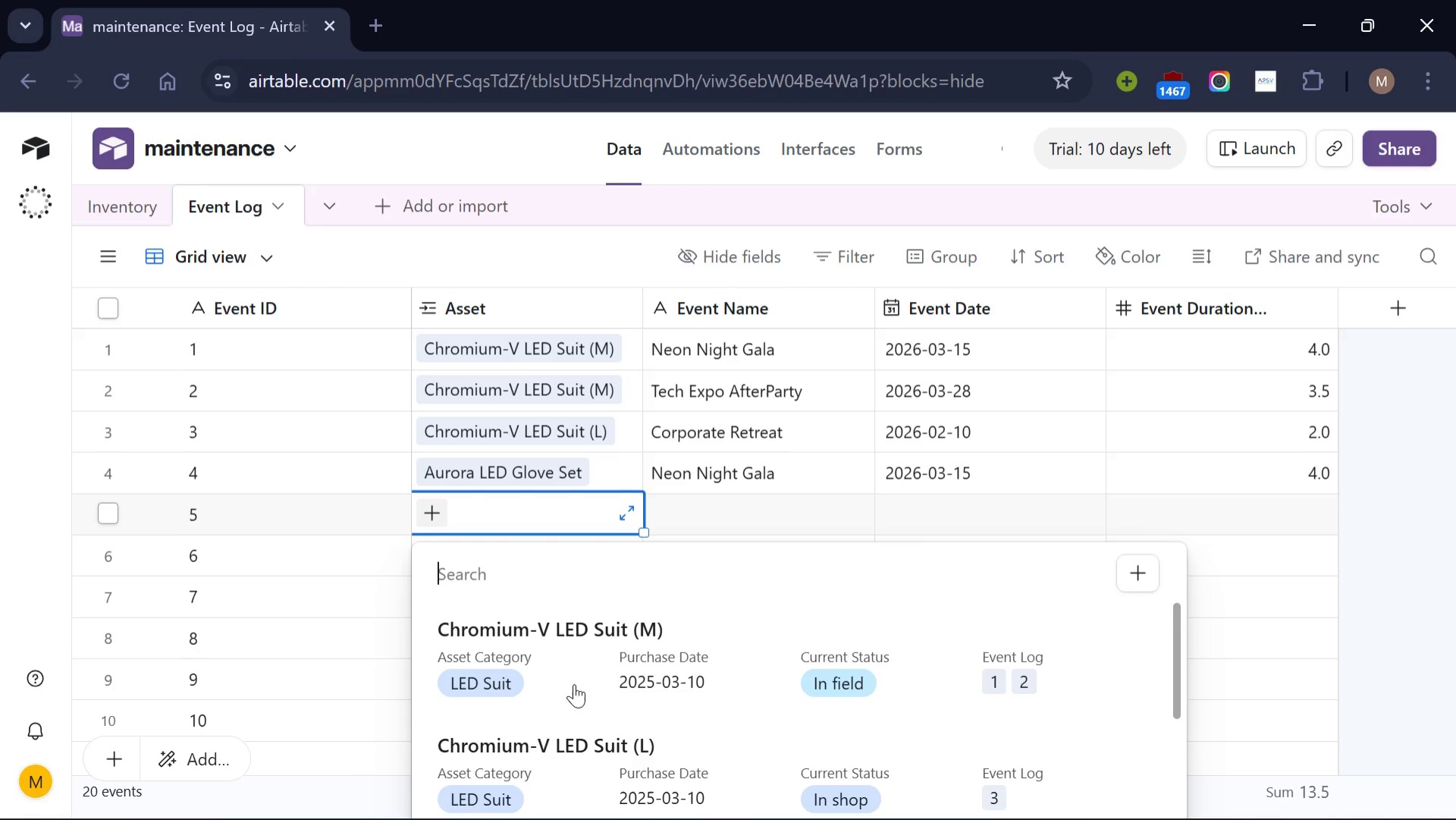 
scroll: coordinate [579, 705], scroll_direction: none, amount: 0.0
 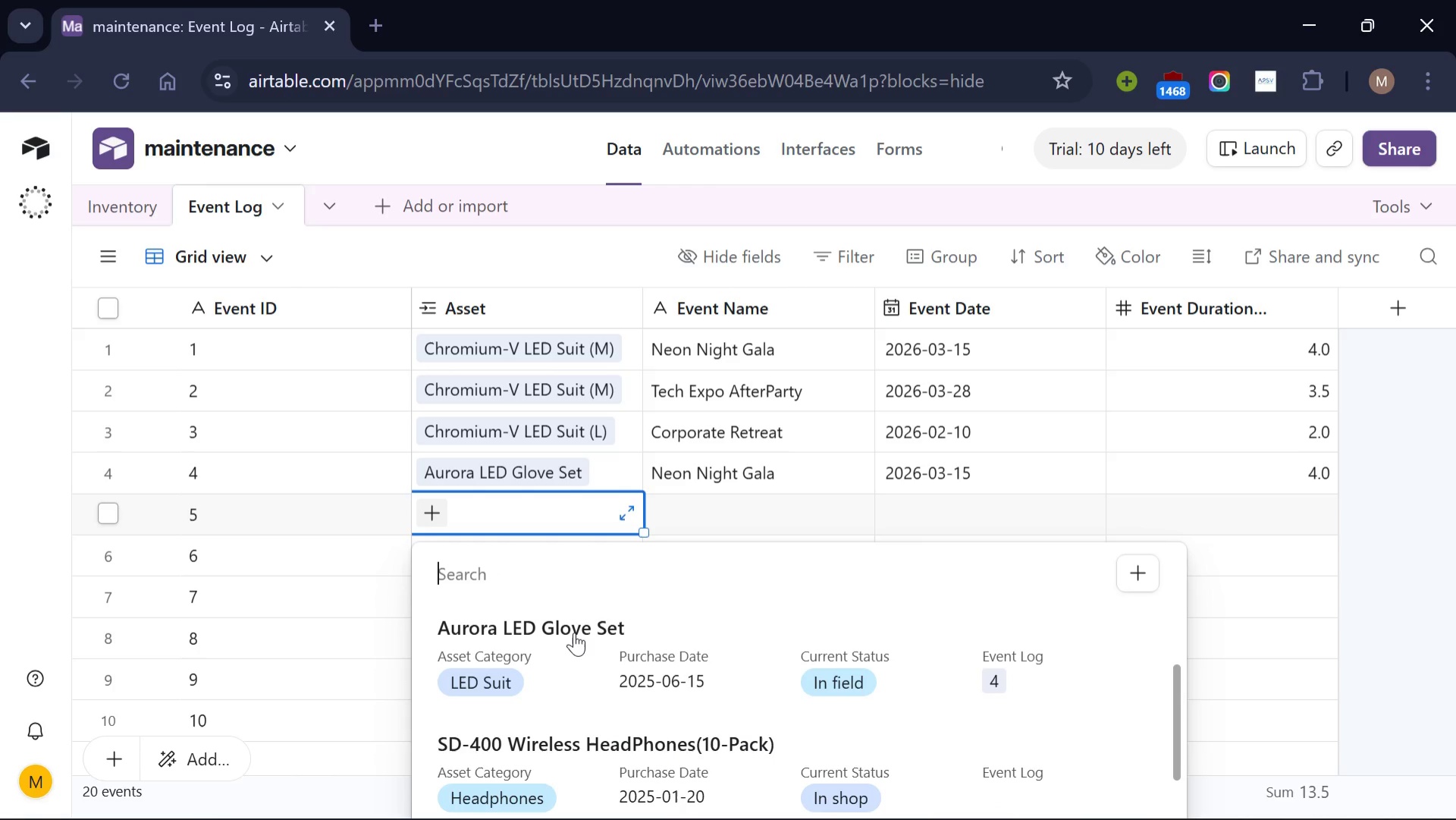 
left_click([574, 632])
 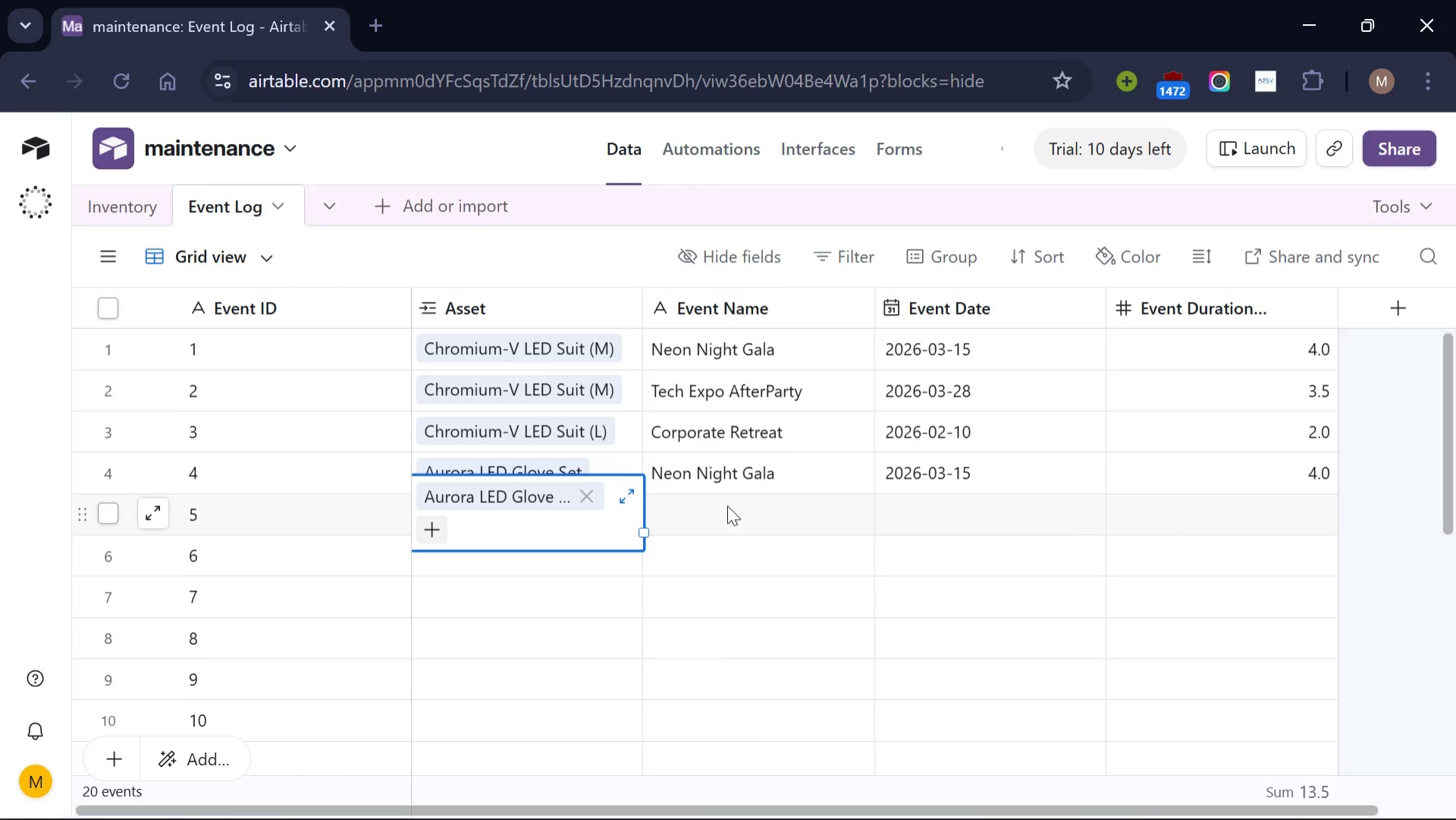 
left_click([727, 505])
 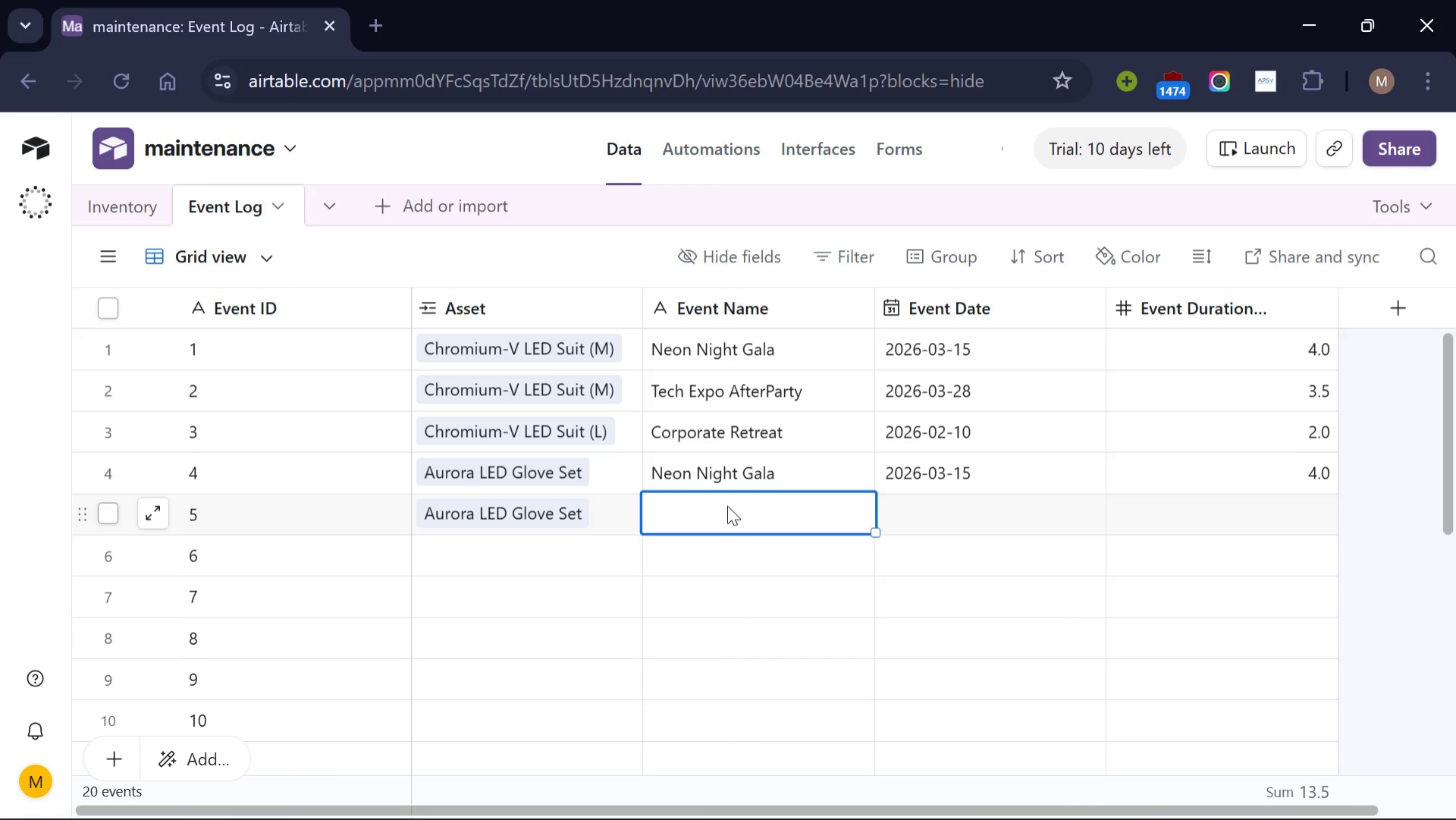 
type(Spring f)
key(Backspace)
type(Fling)
 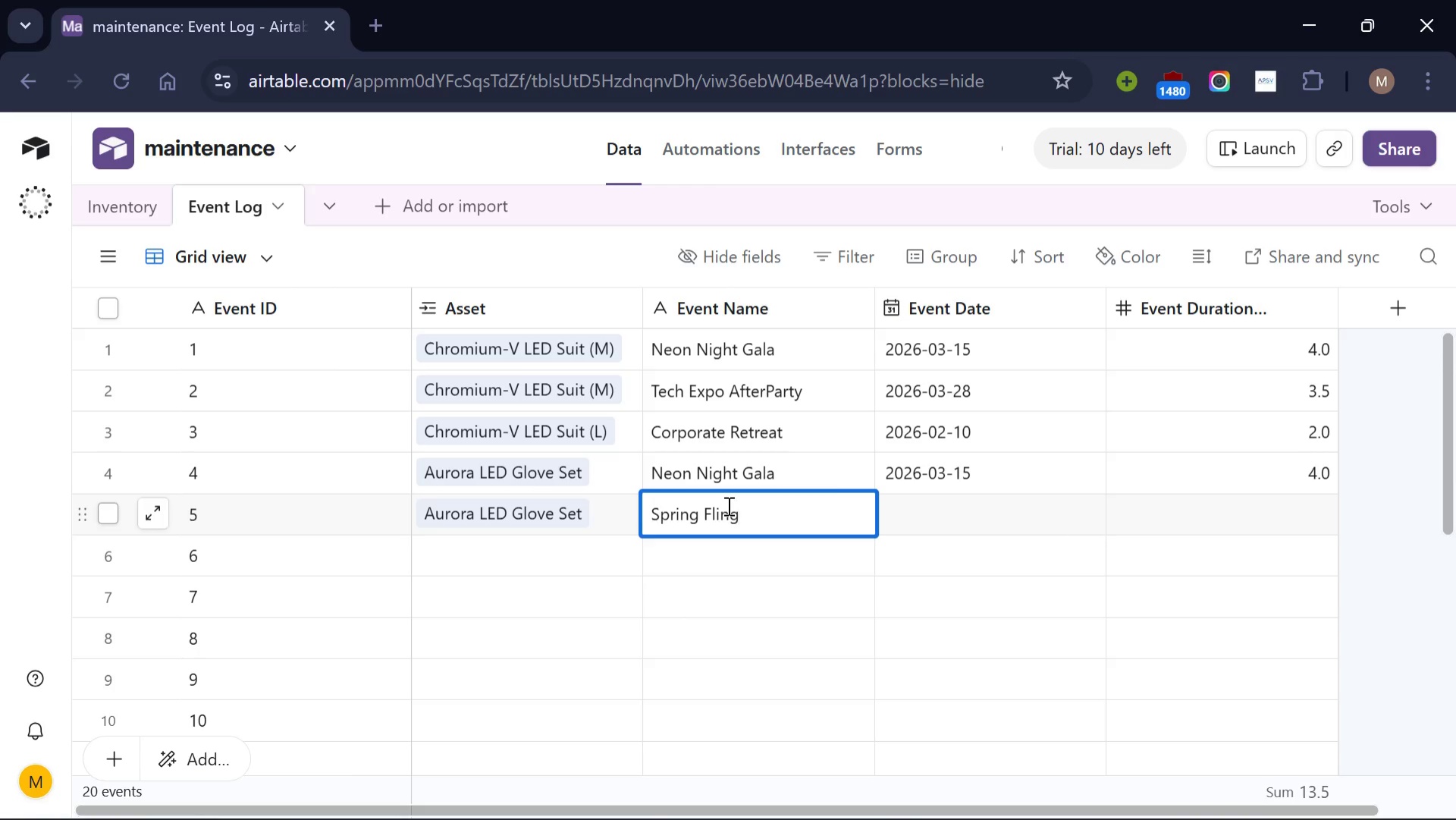 
left_click([949, 511])
 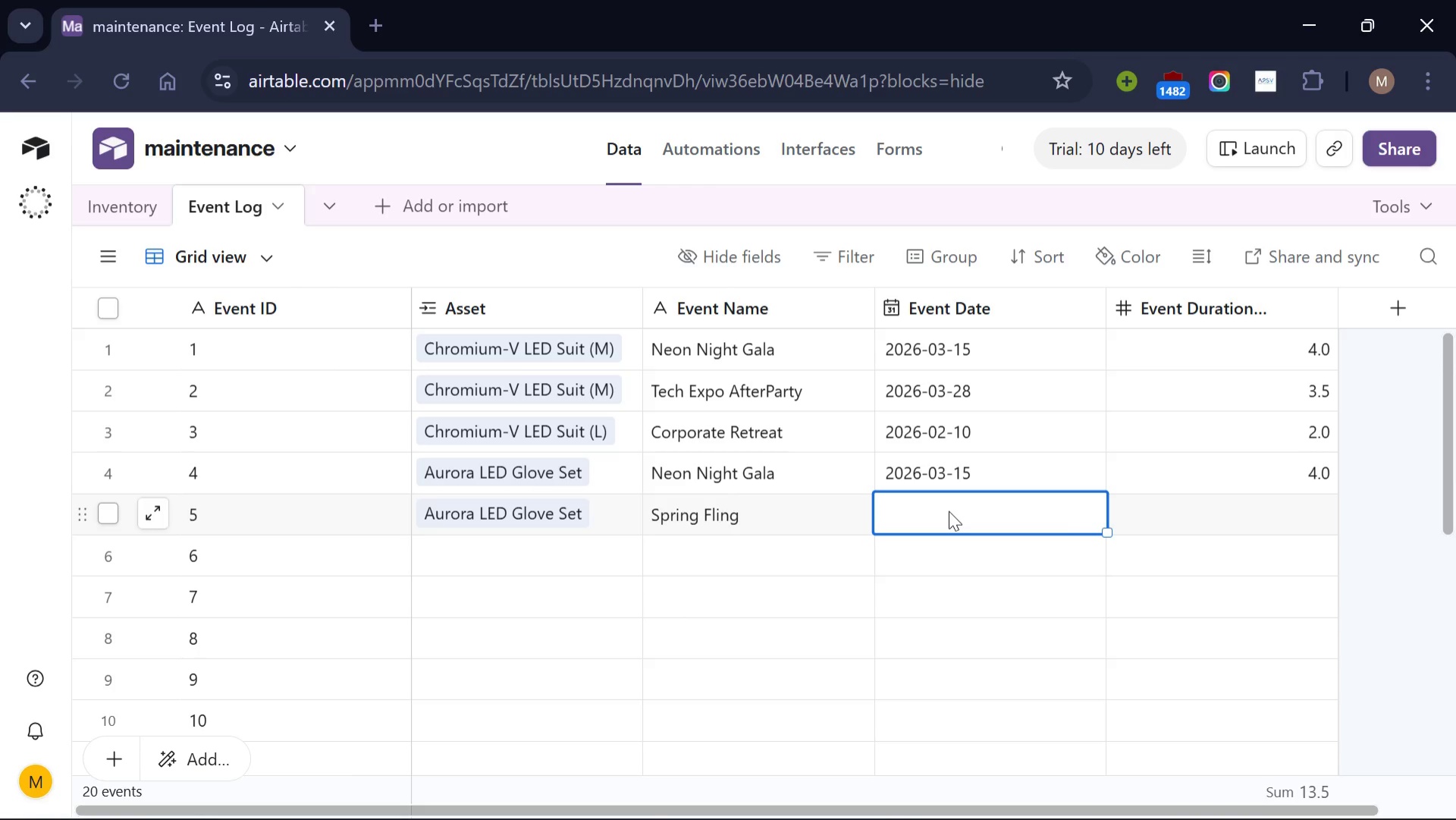 
wait(8.75)
 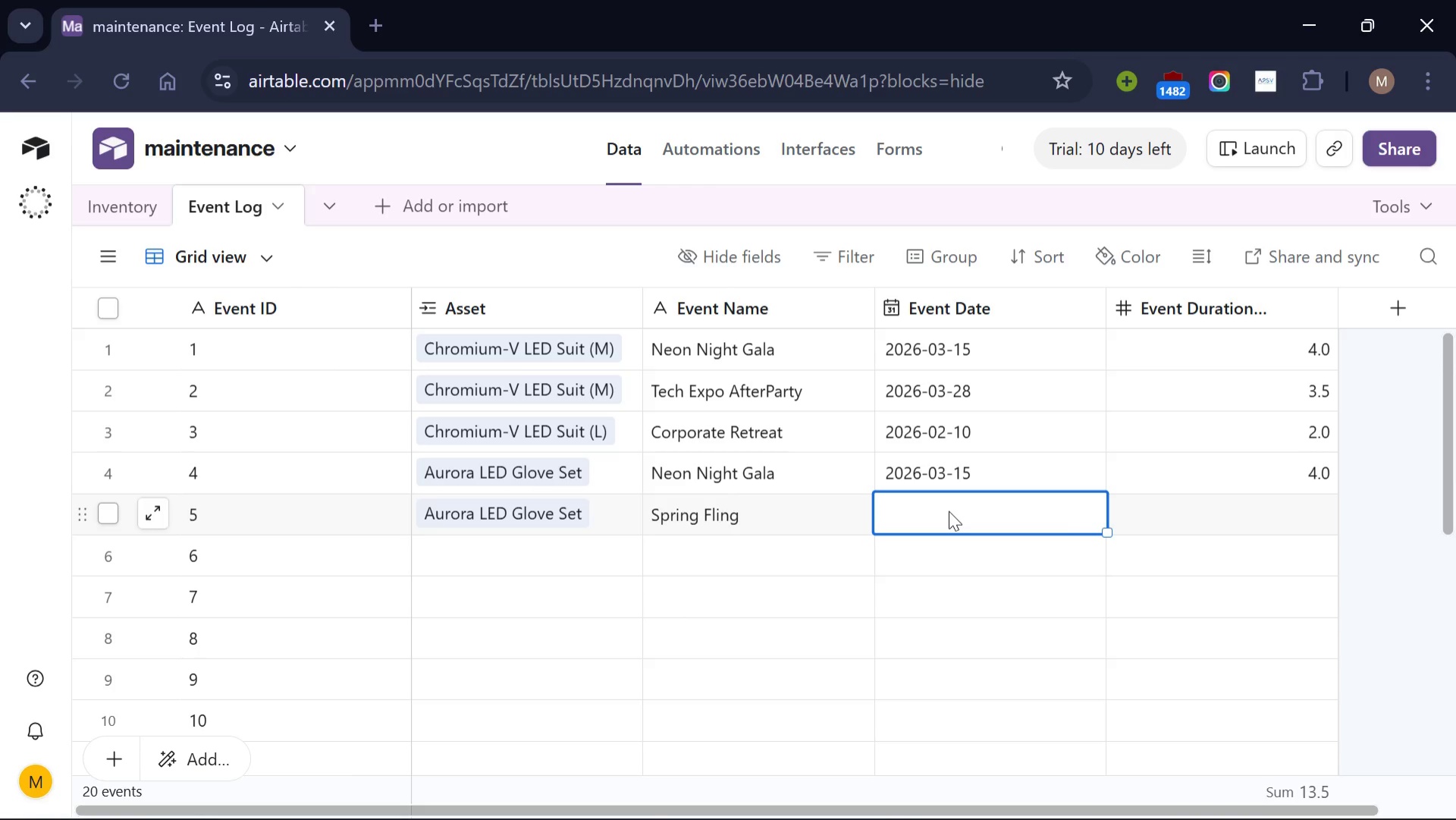 
type(2026-04-02)
 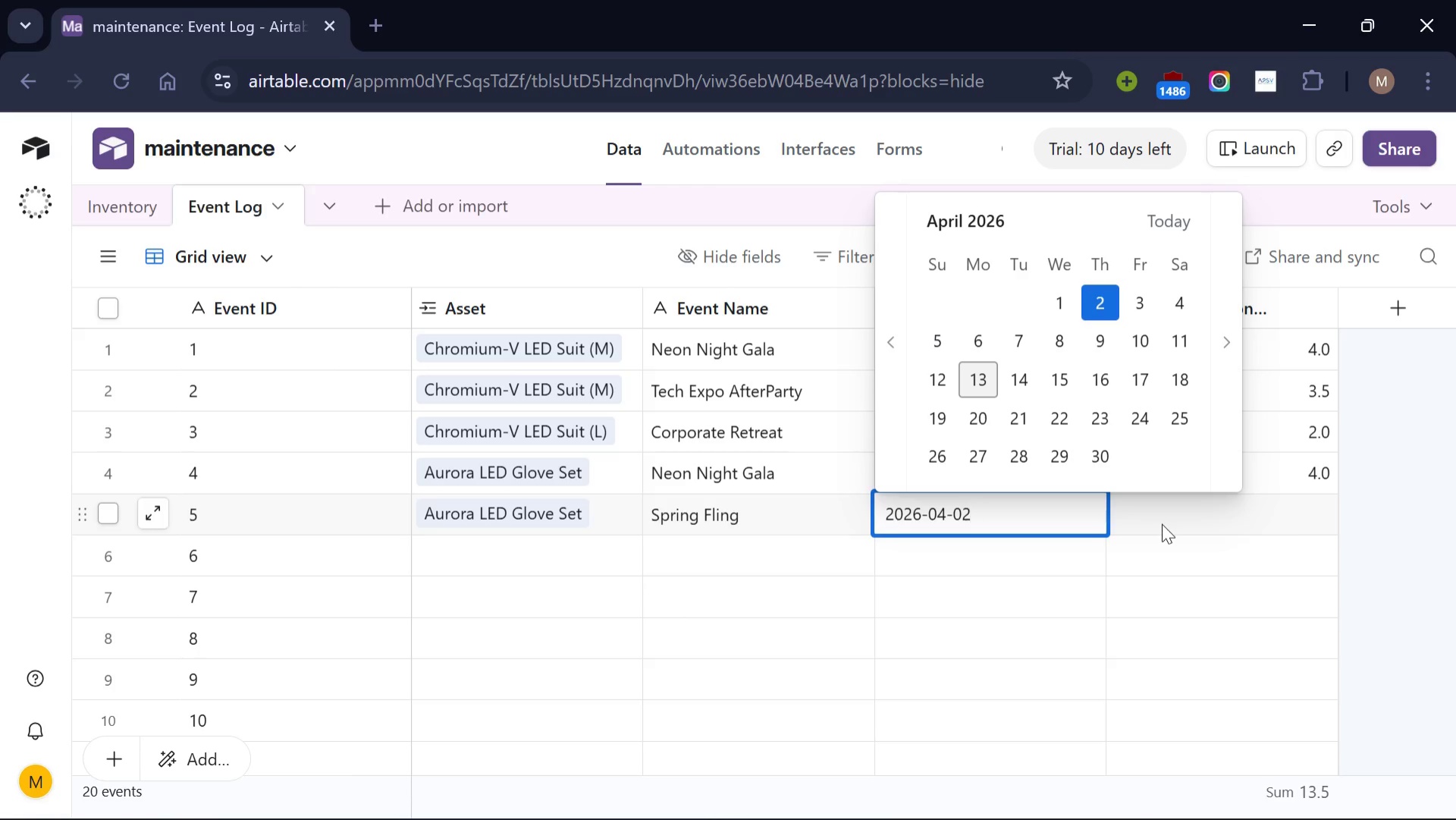 
left_click([1171, 516])
 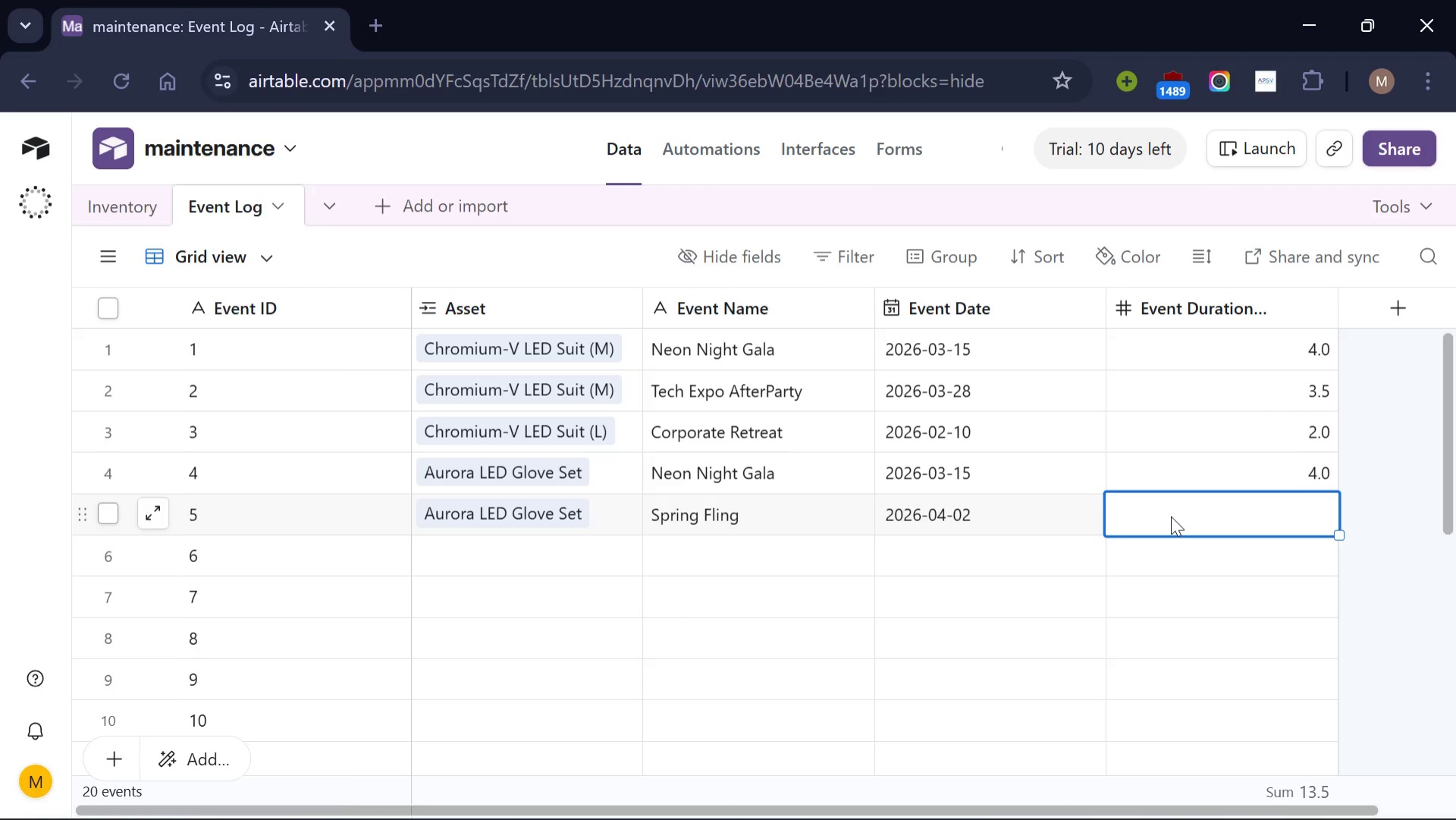 
key(5)
 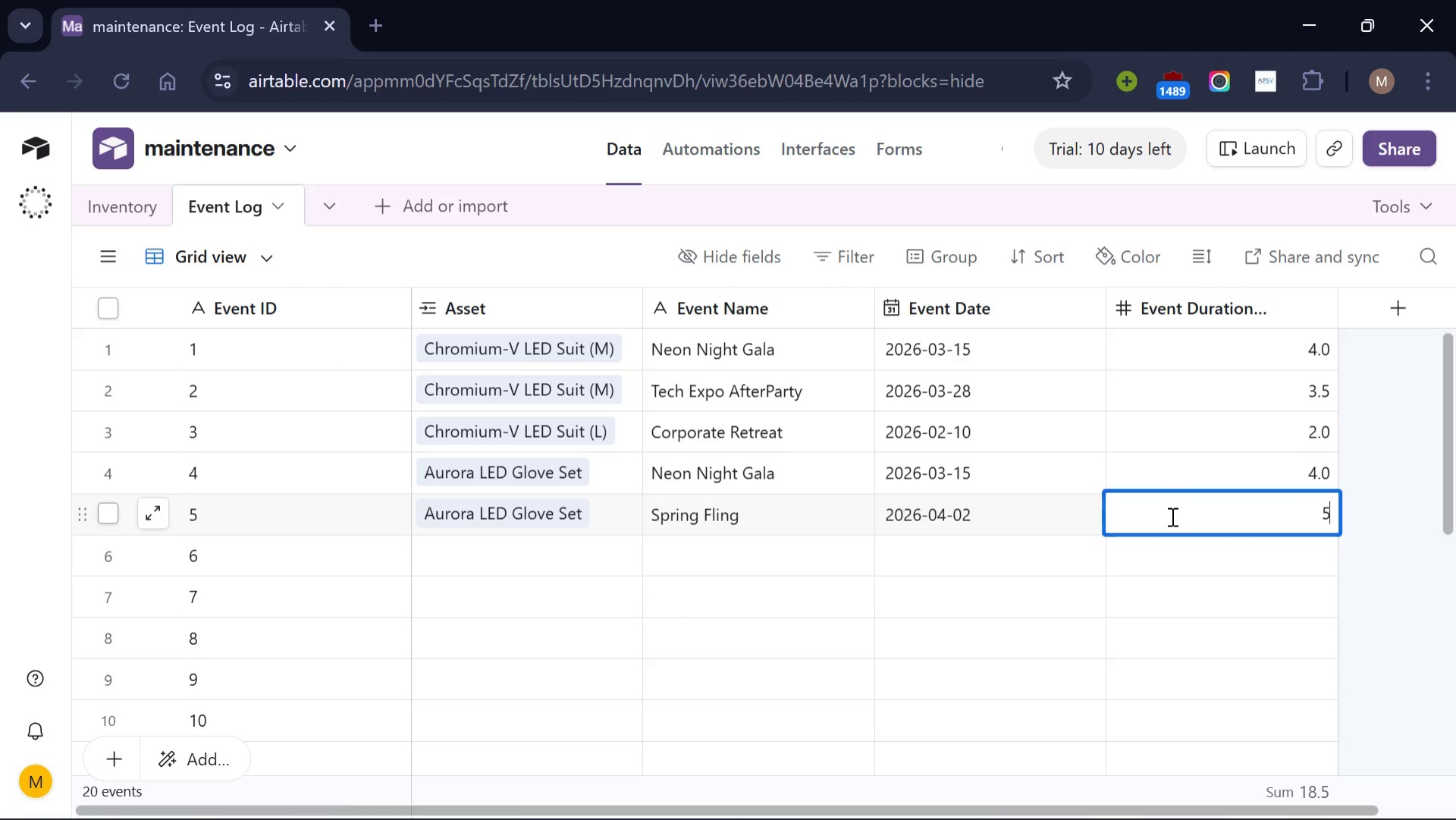 
key(Period)
 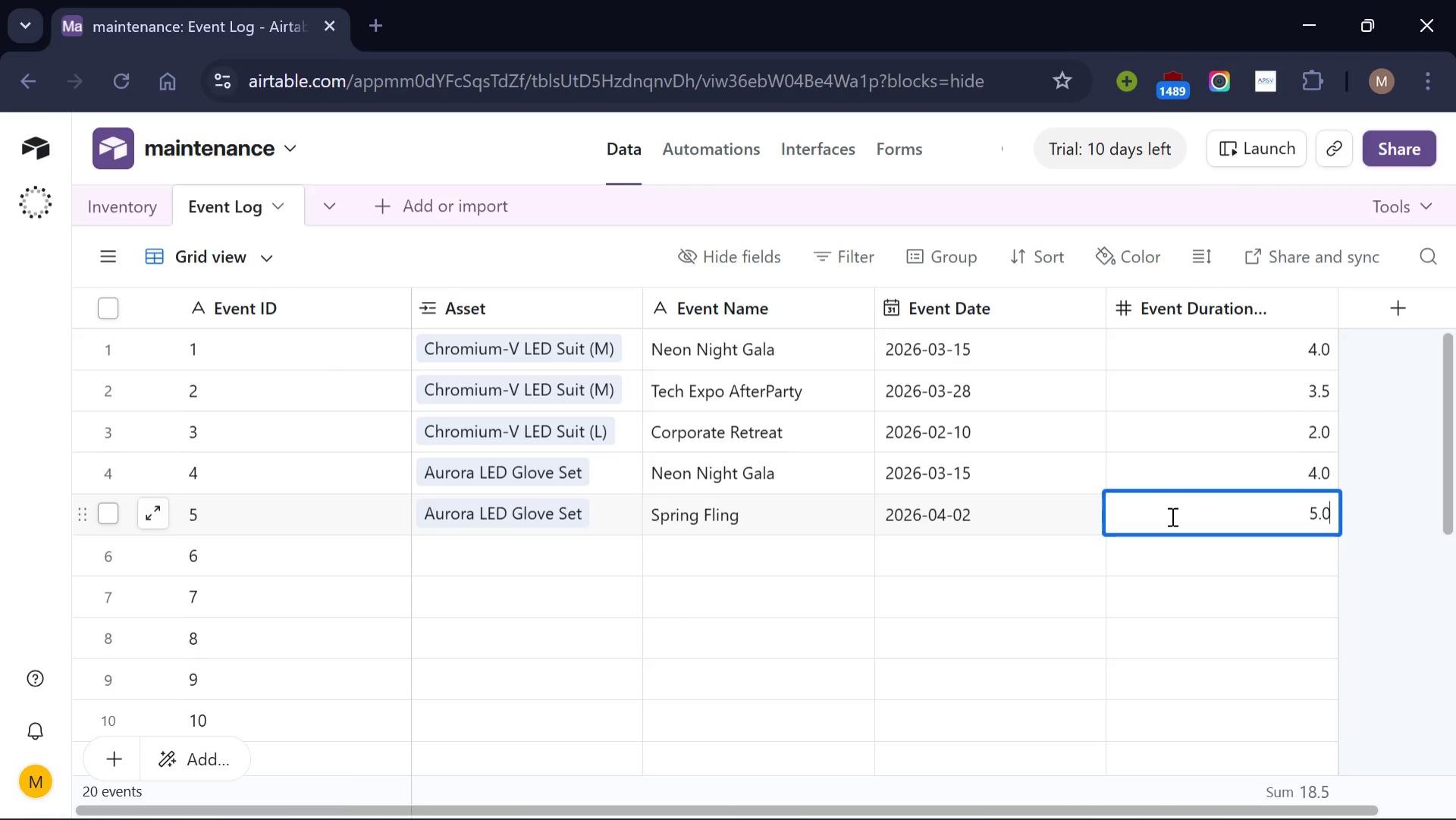 
key(0)
 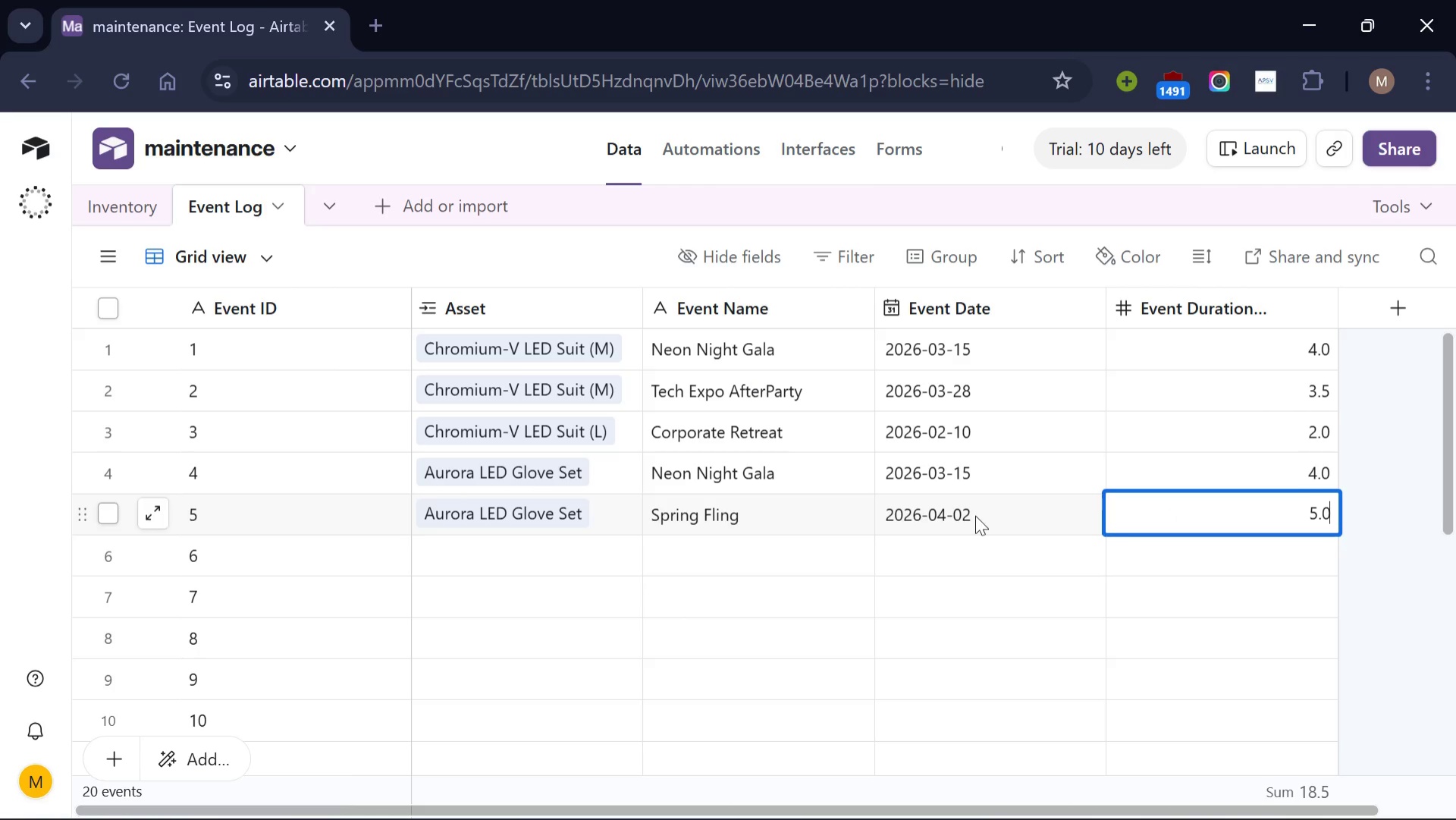 
scroll: coordinate [975, 515], scroll_direction: up, amount: 5.0
 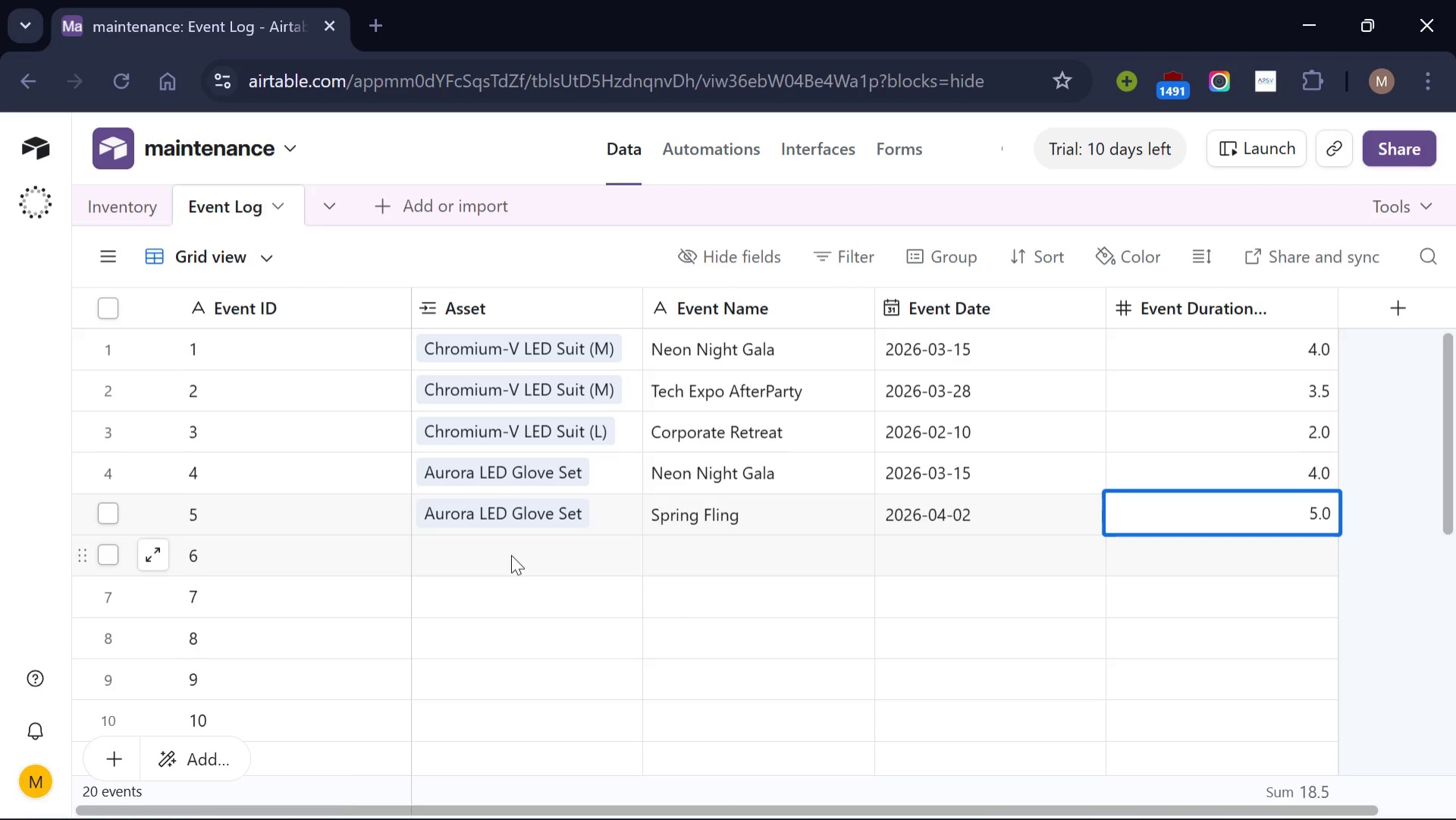 
left_click([511, 555])
 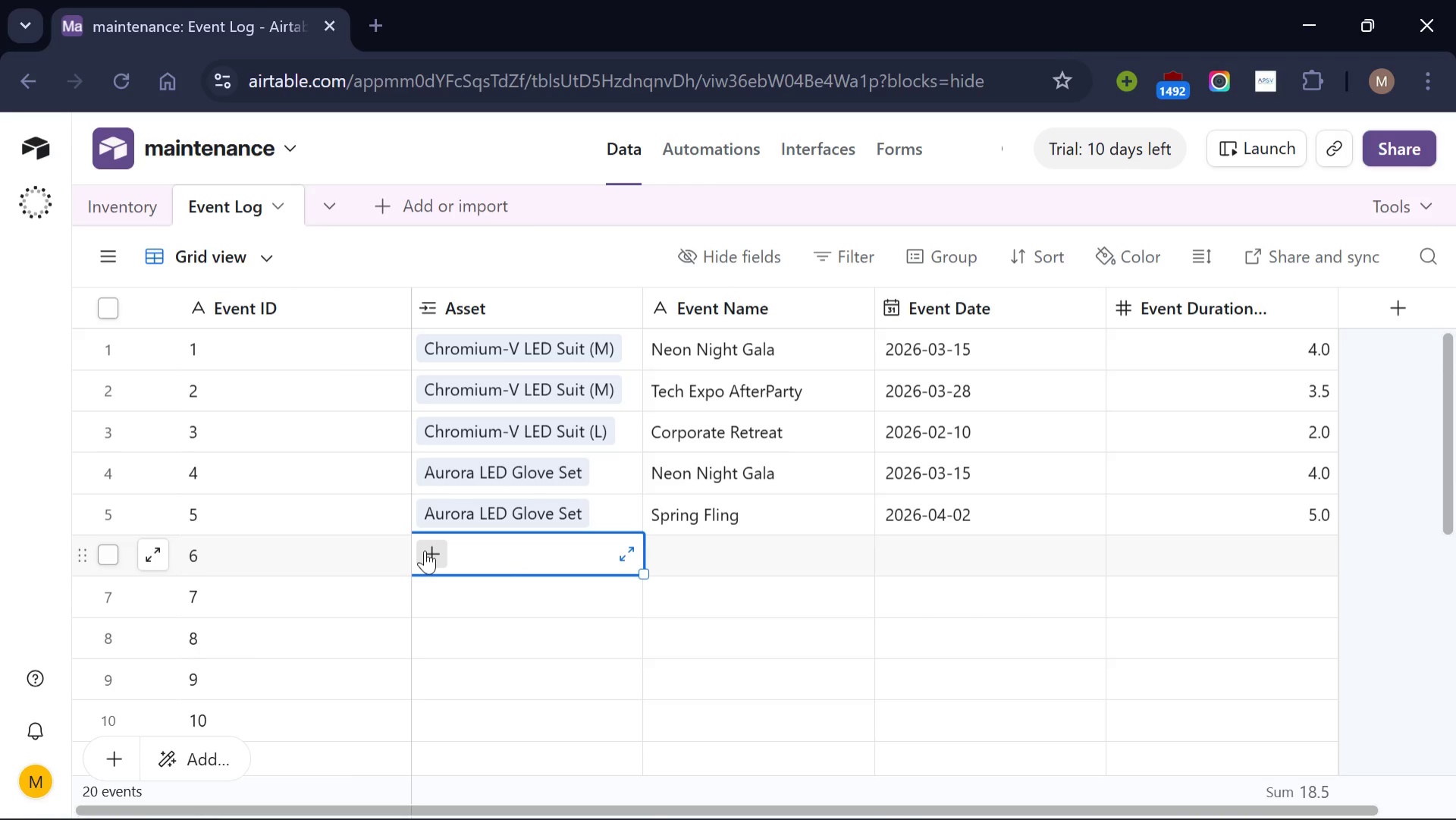 
wait(6.67)
 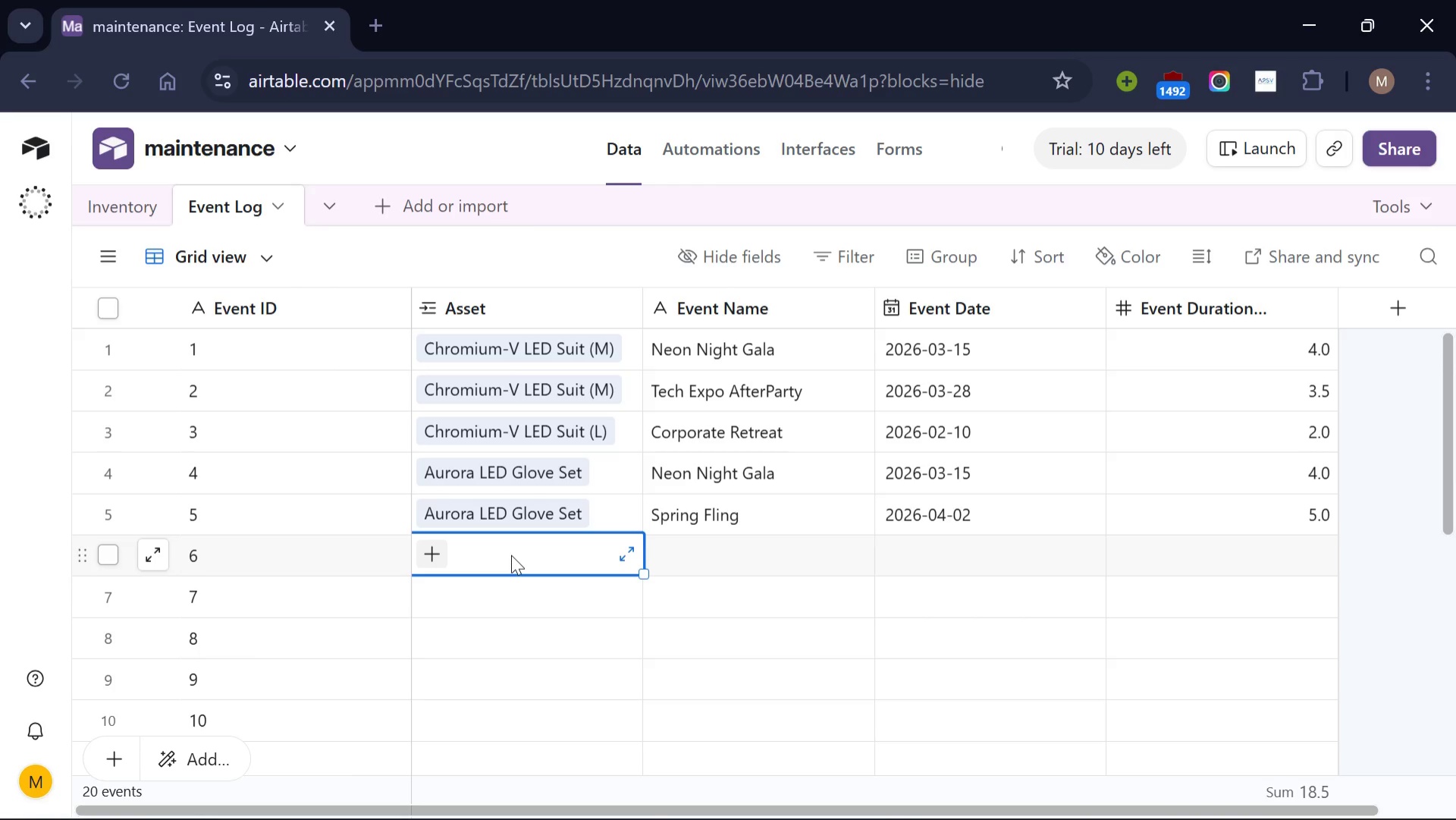 
left_click([425, 551])
 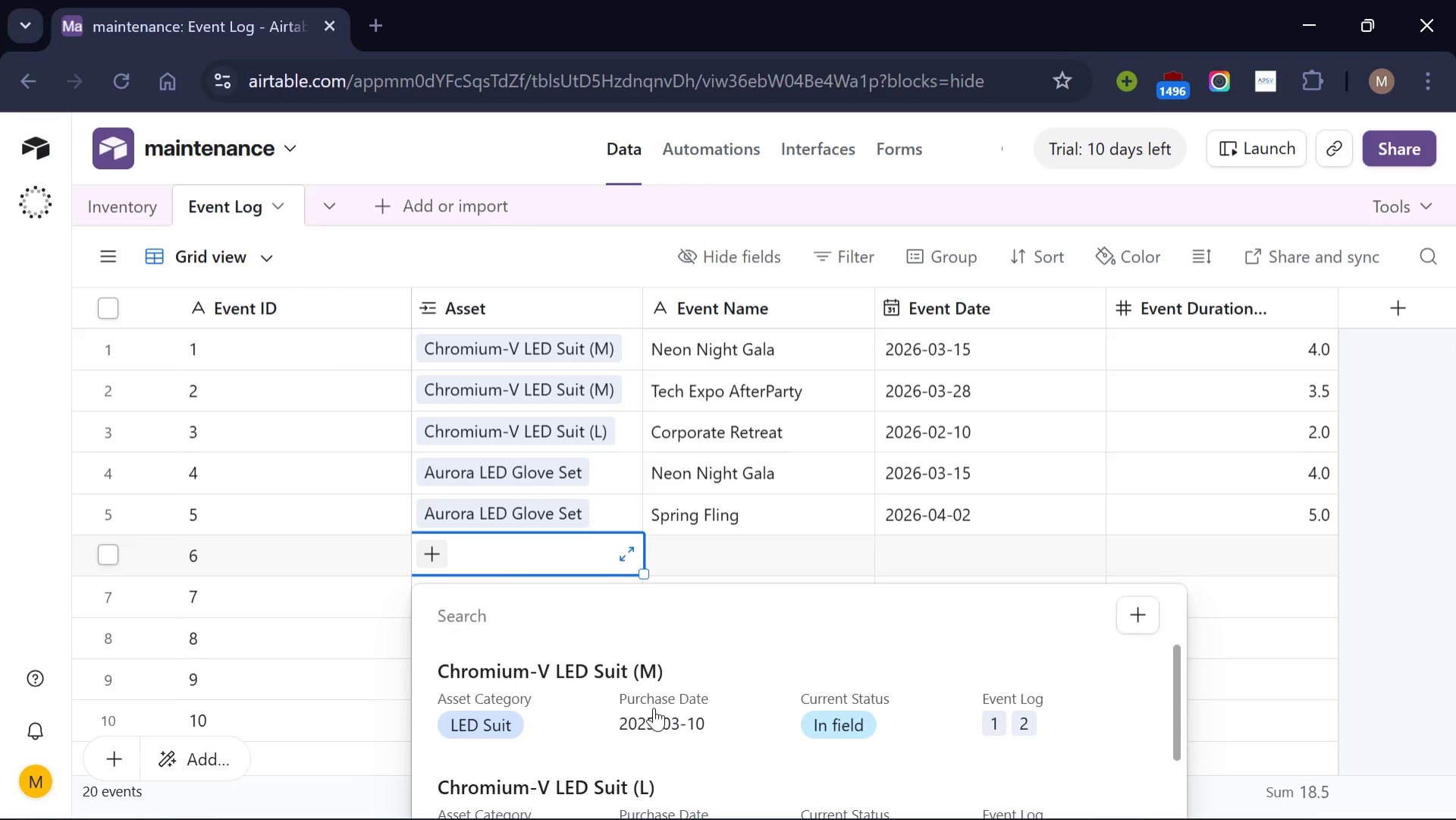 
scroll: coordinate [654, 707], scroll_direction: down, amount: 1.0
 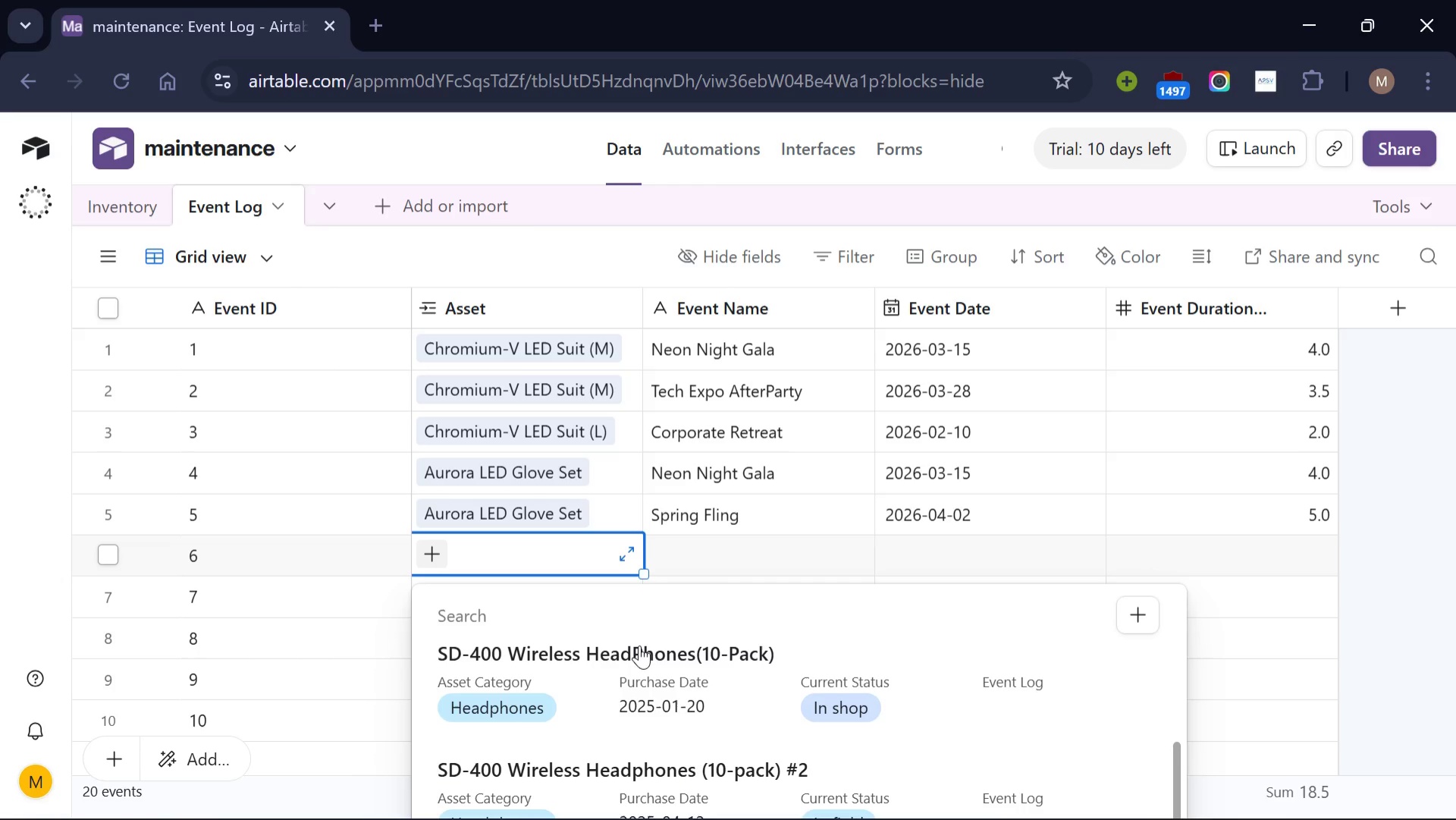 
left_click([639, 645])
 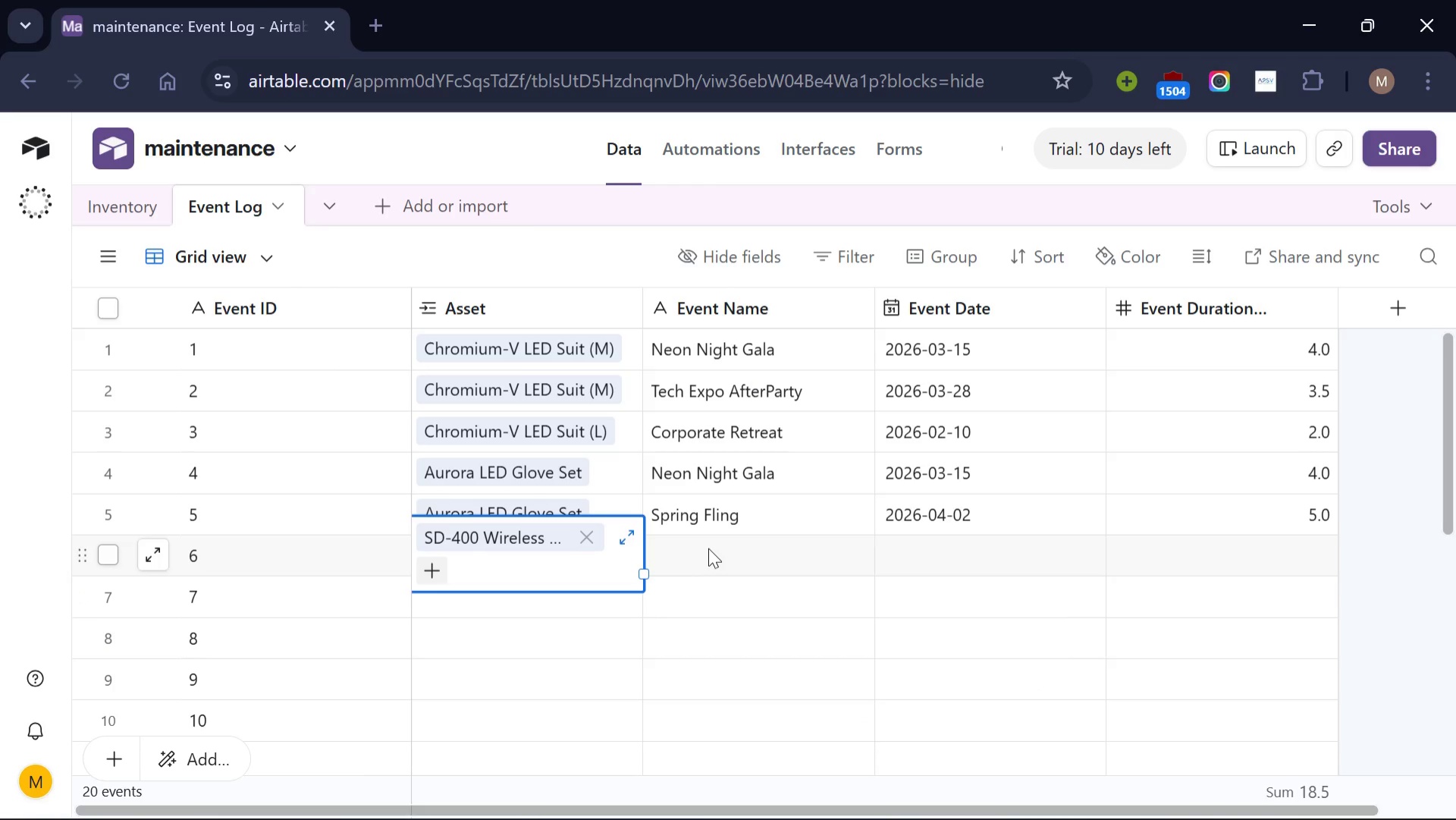 
wait(11.73)
 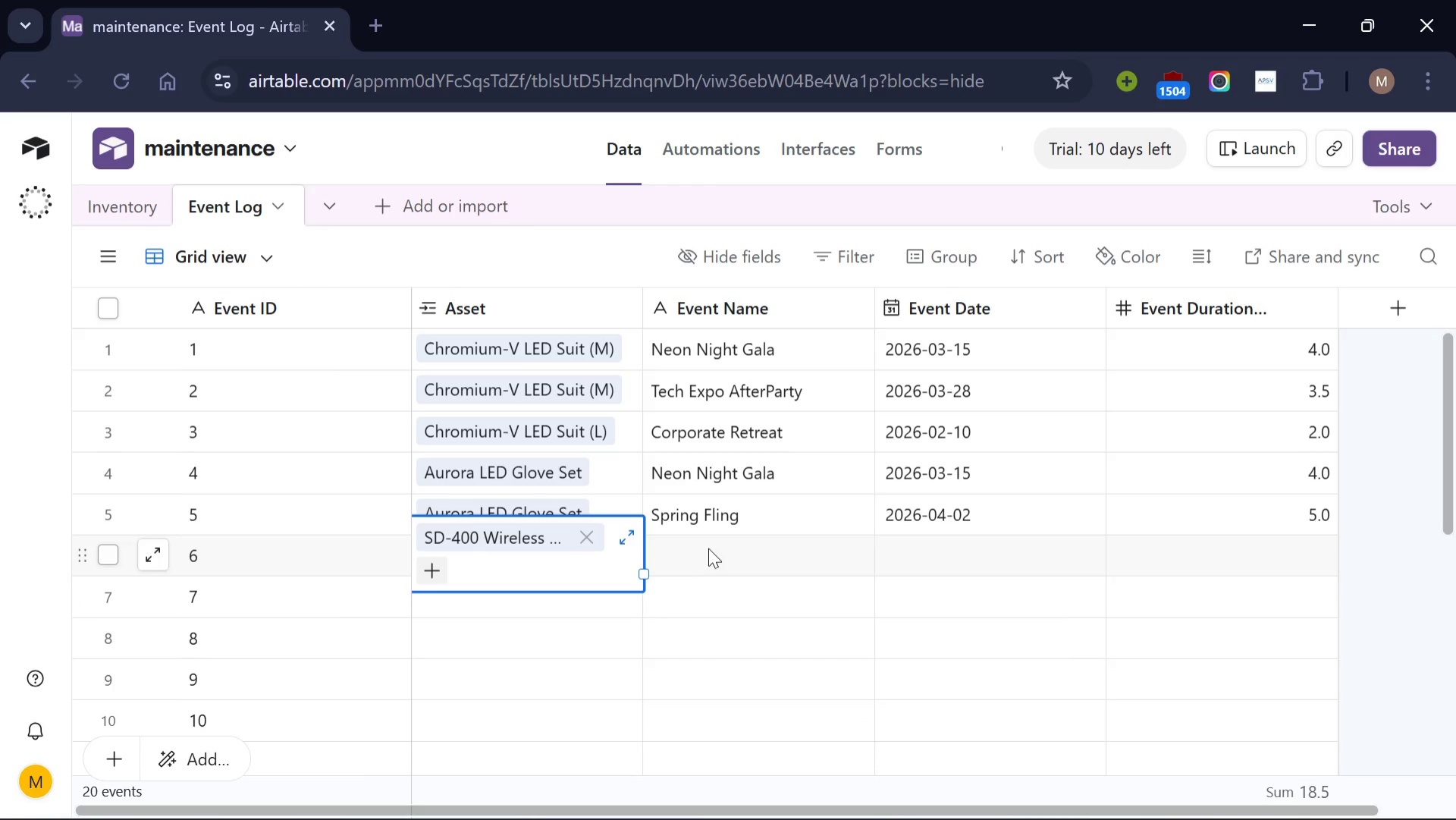 
left_click([708, 548])
 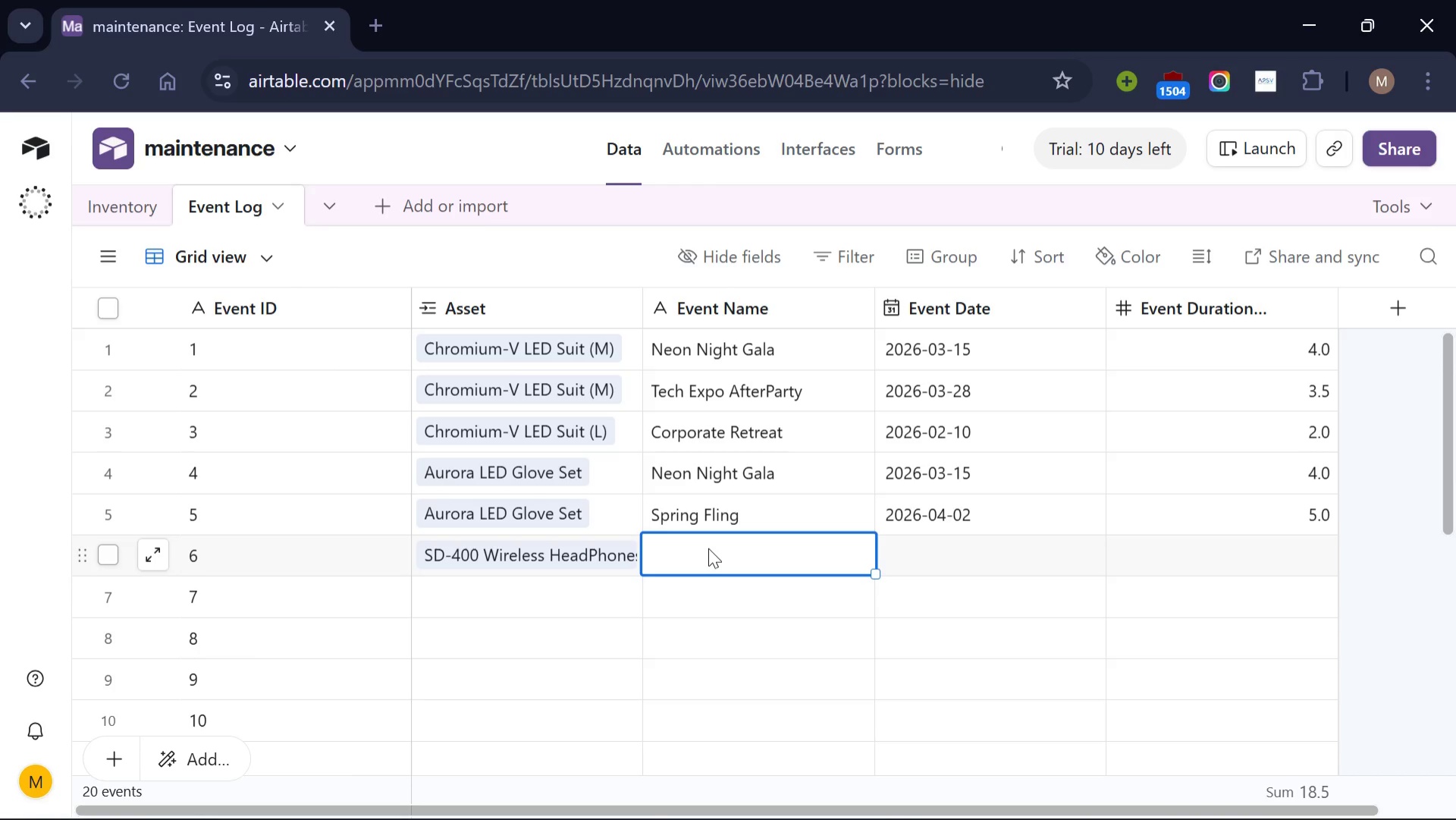 
wait(5.97)
 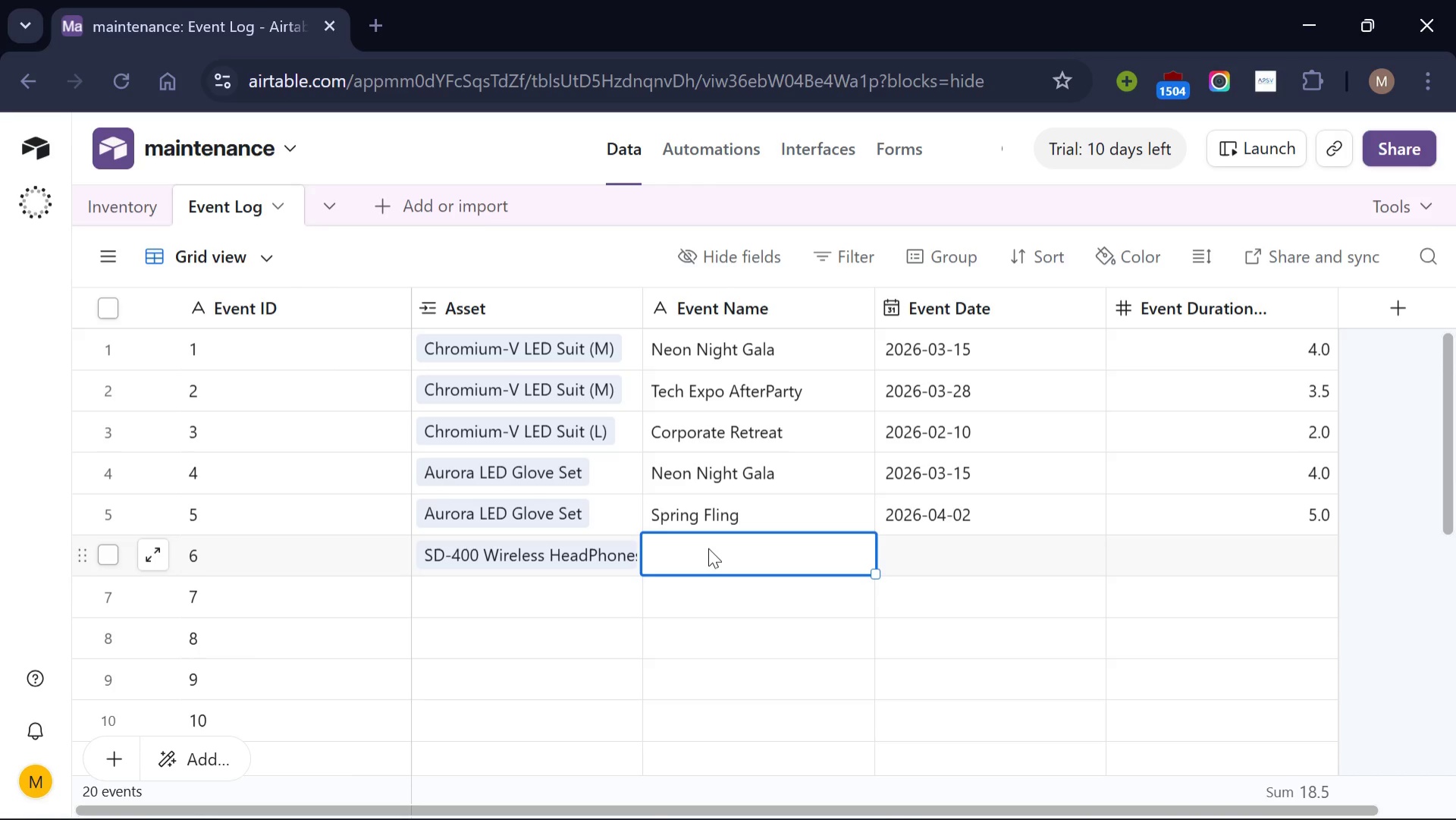 
type(Silent Dixco )
 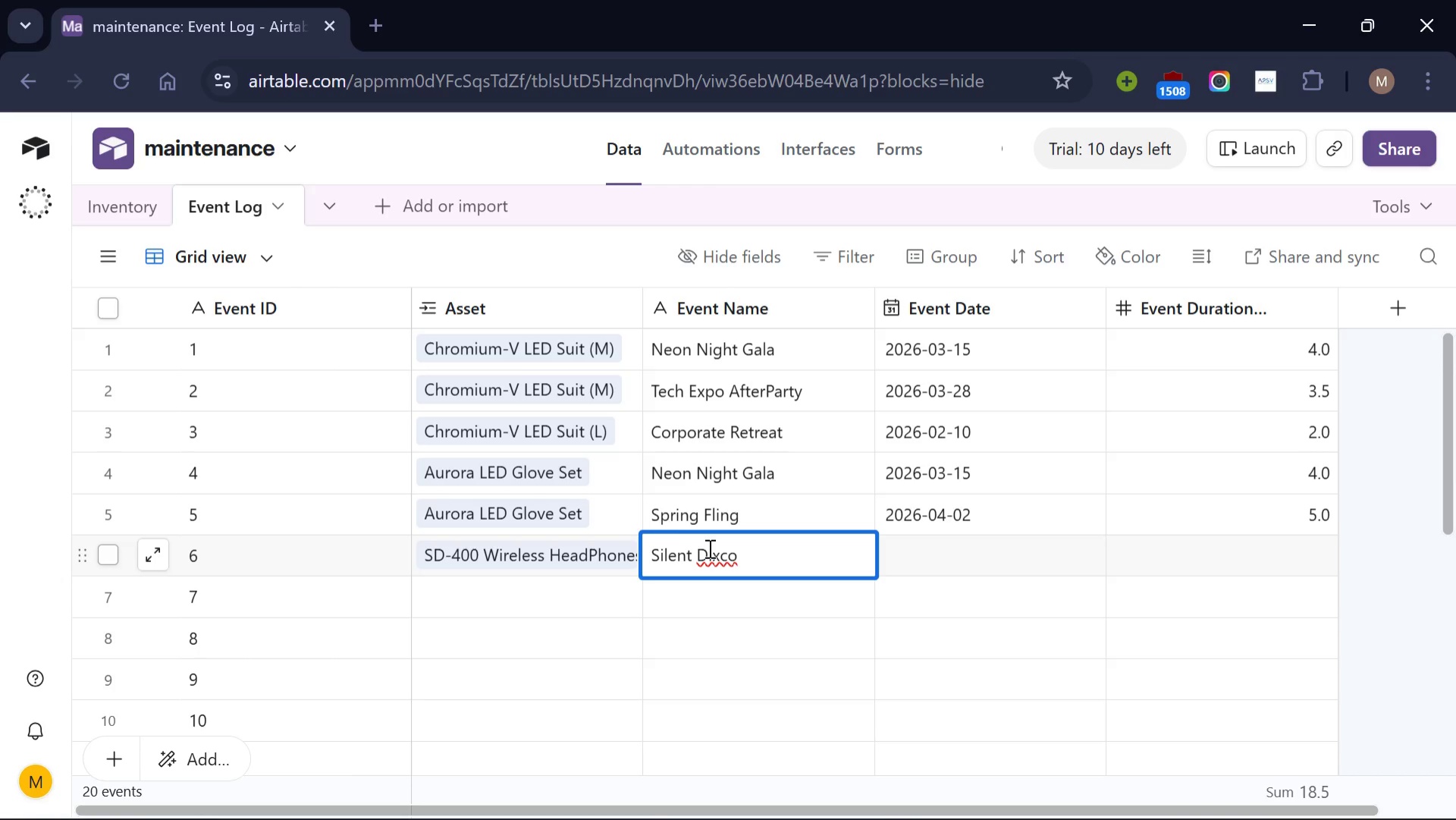 
left_click([719, 556])
 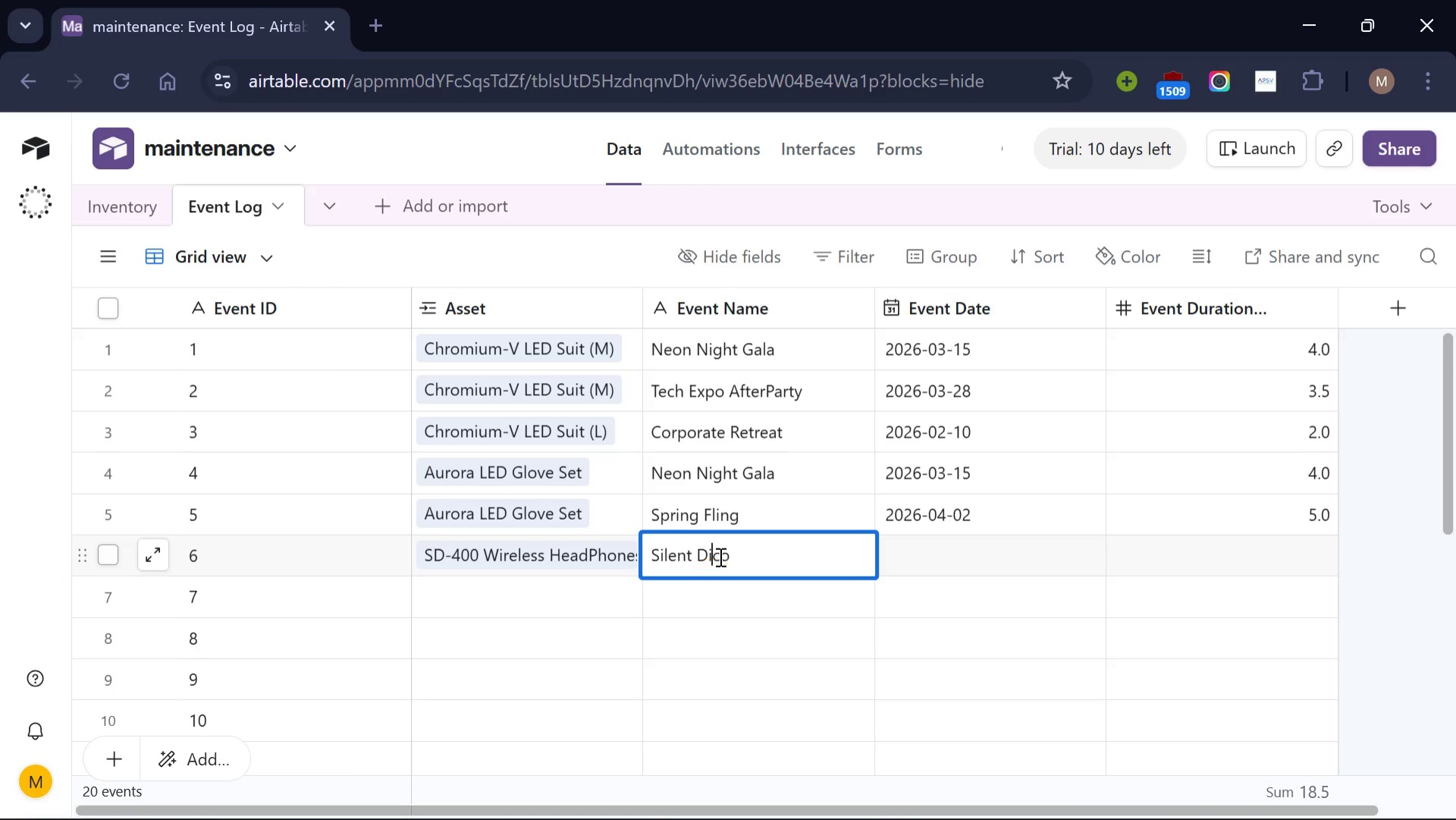 
key(Backspace)
 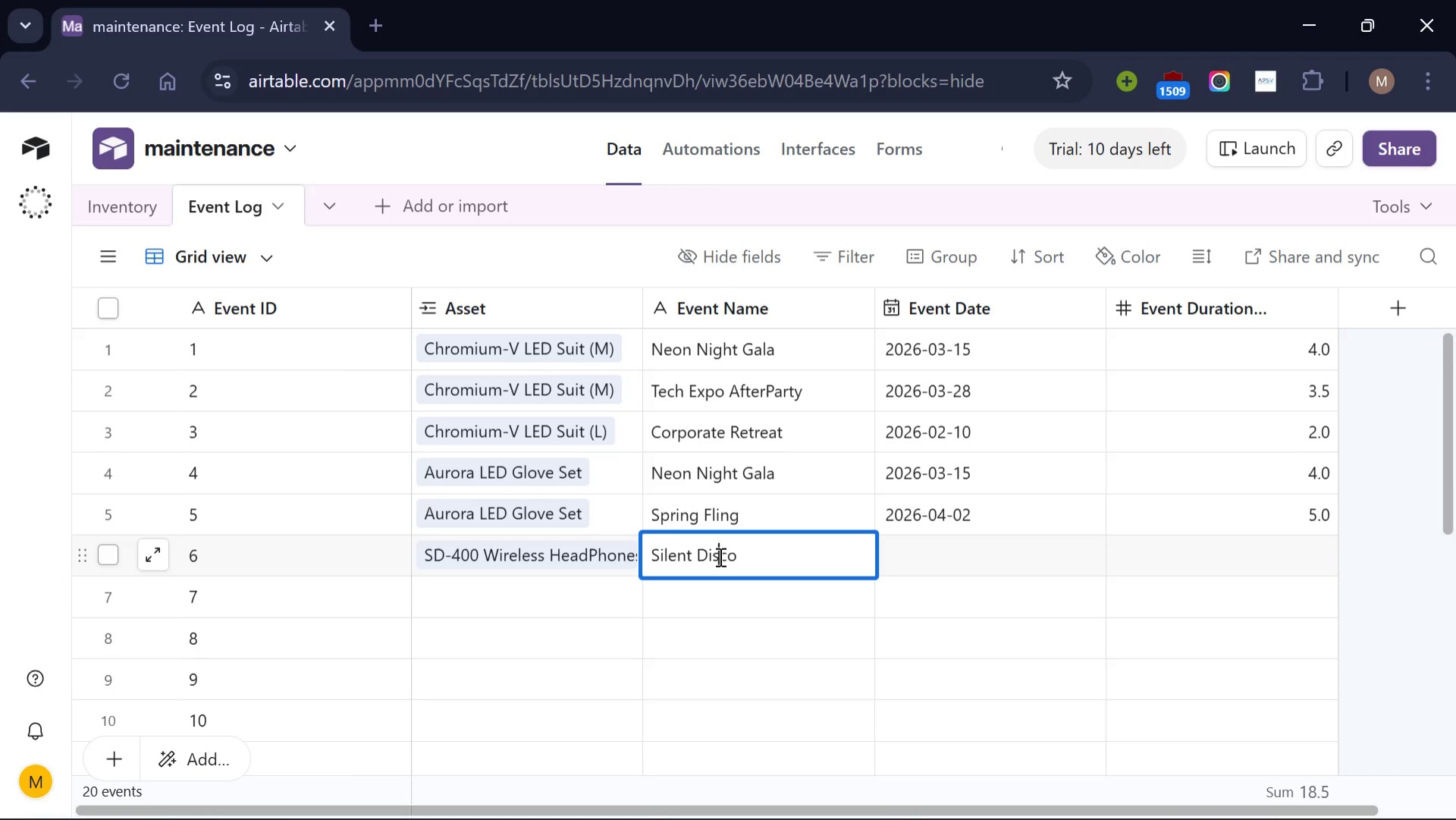 
key(S)
 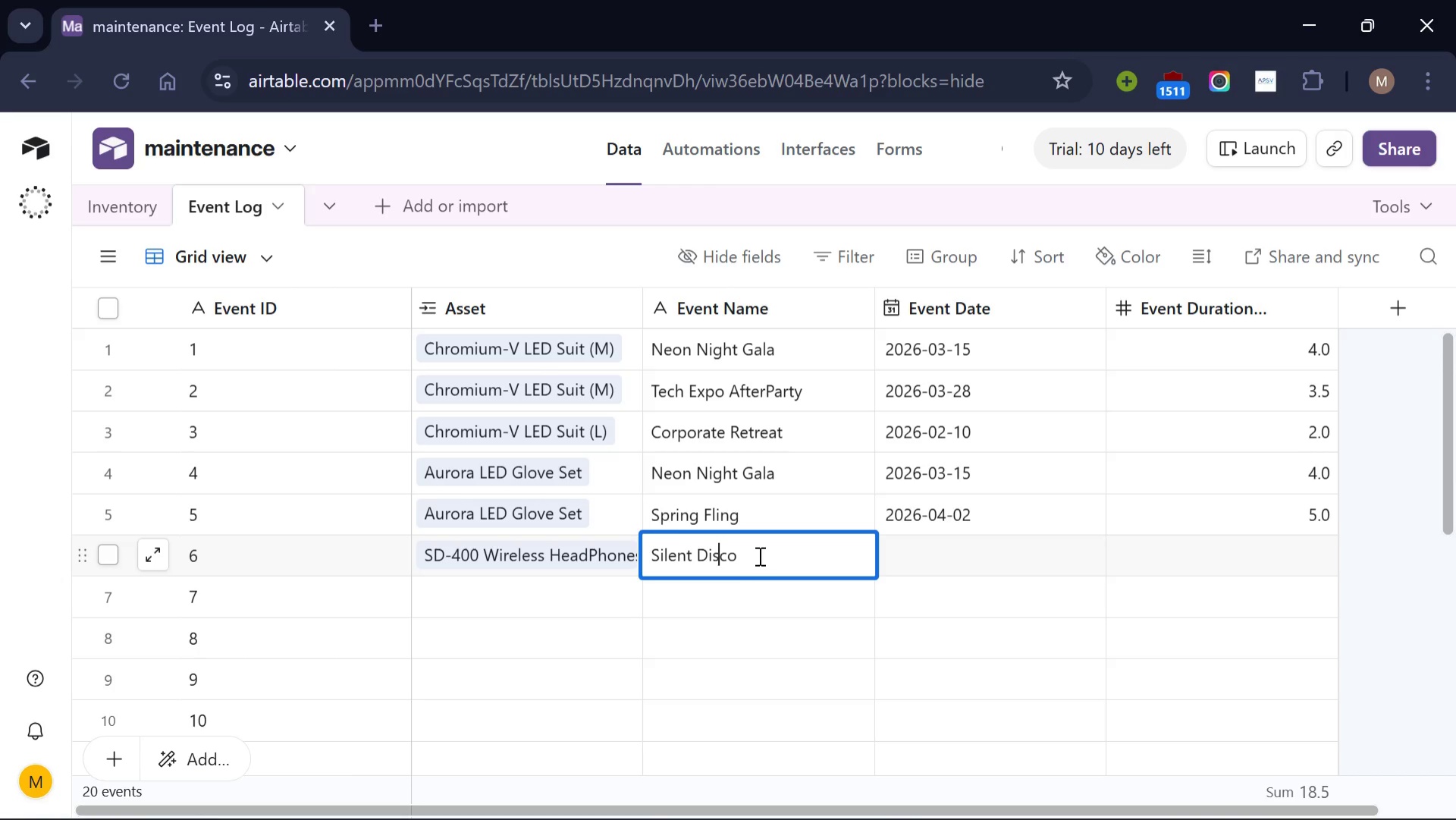 
left_click([758, 555])
 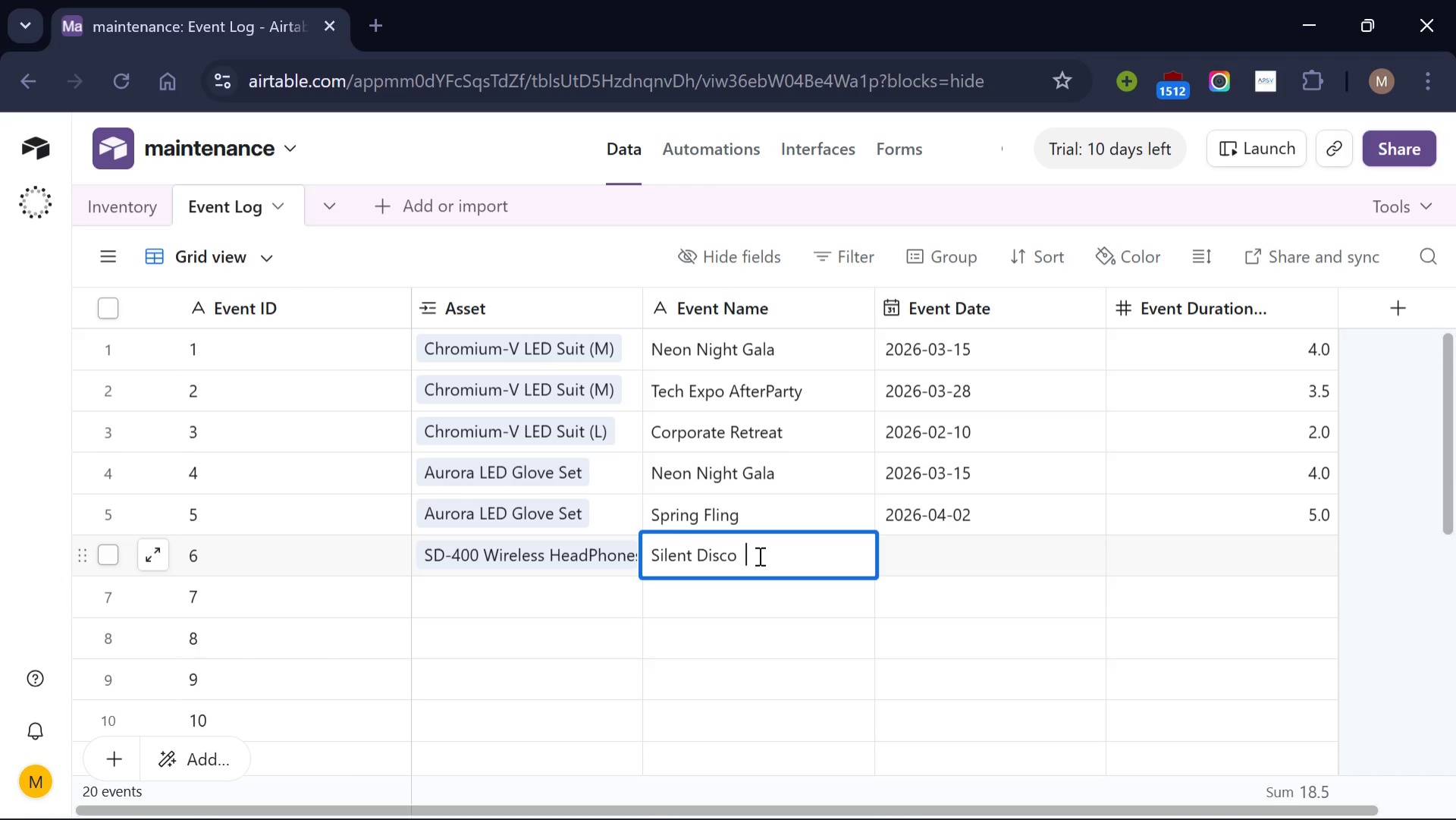 
type( )
key(Backspace)
type(Cruise)
 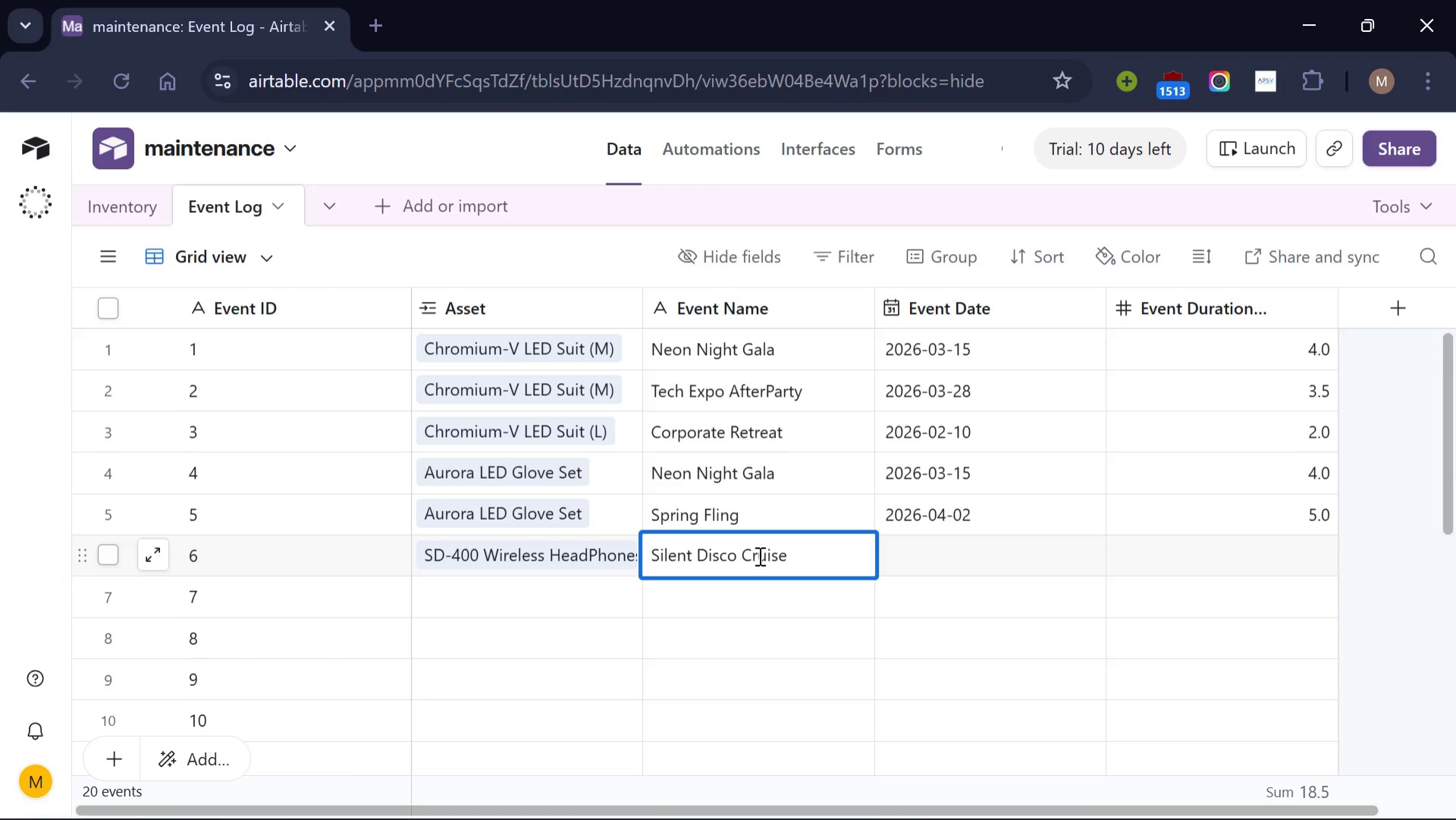 
left_click([937, 550])
 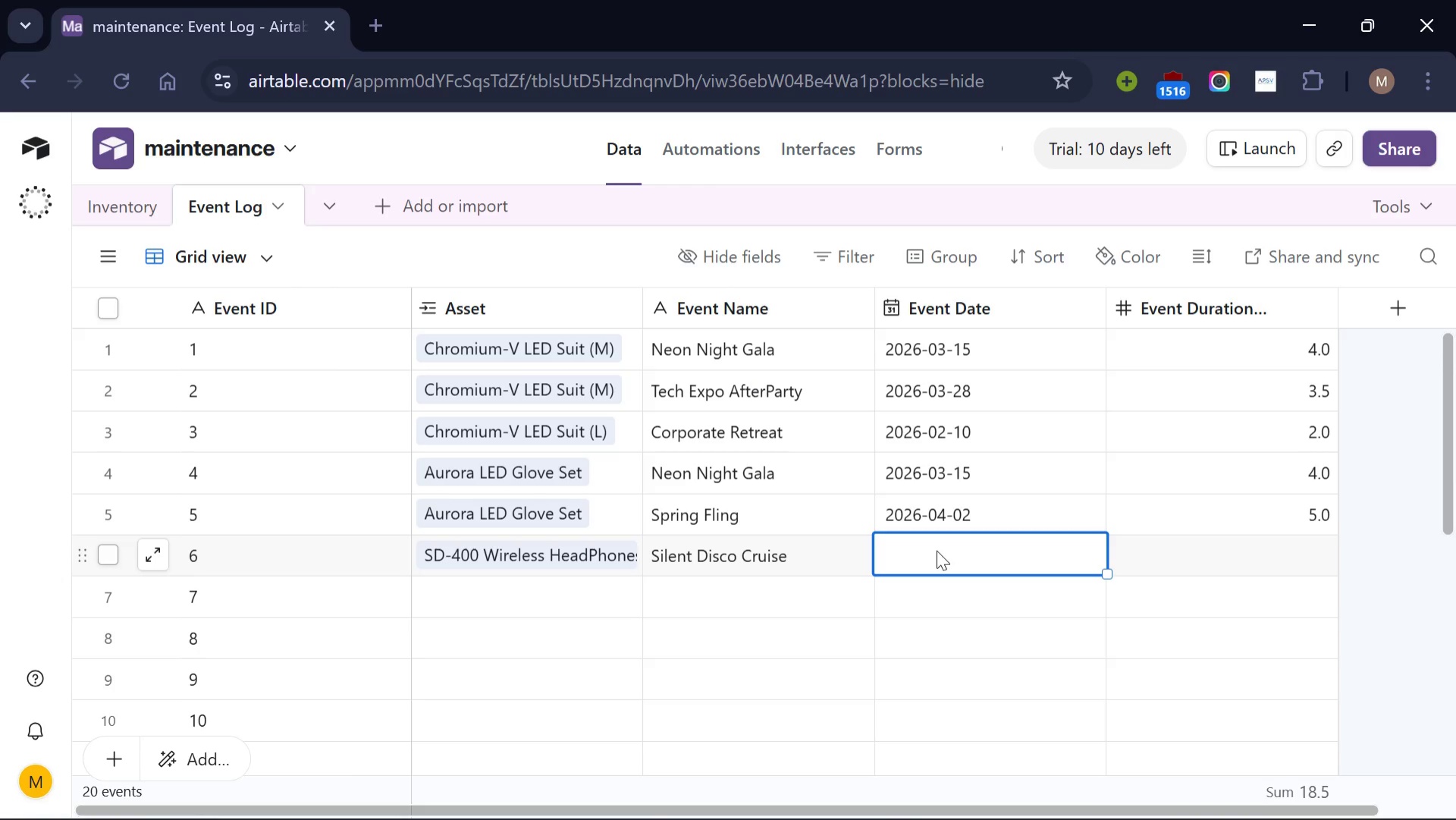 
wait(5.34)
 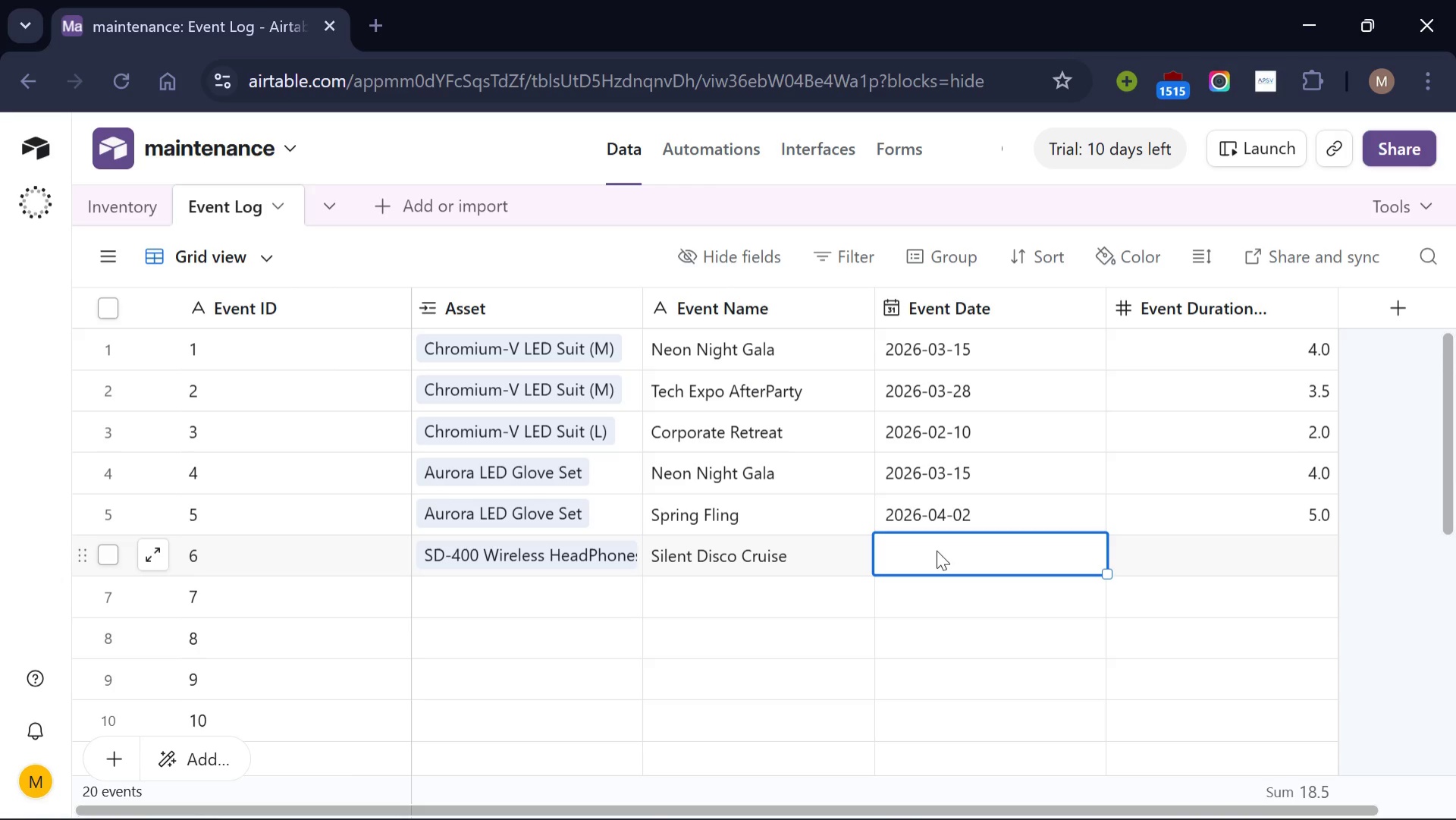 
type(2026-01-20)
 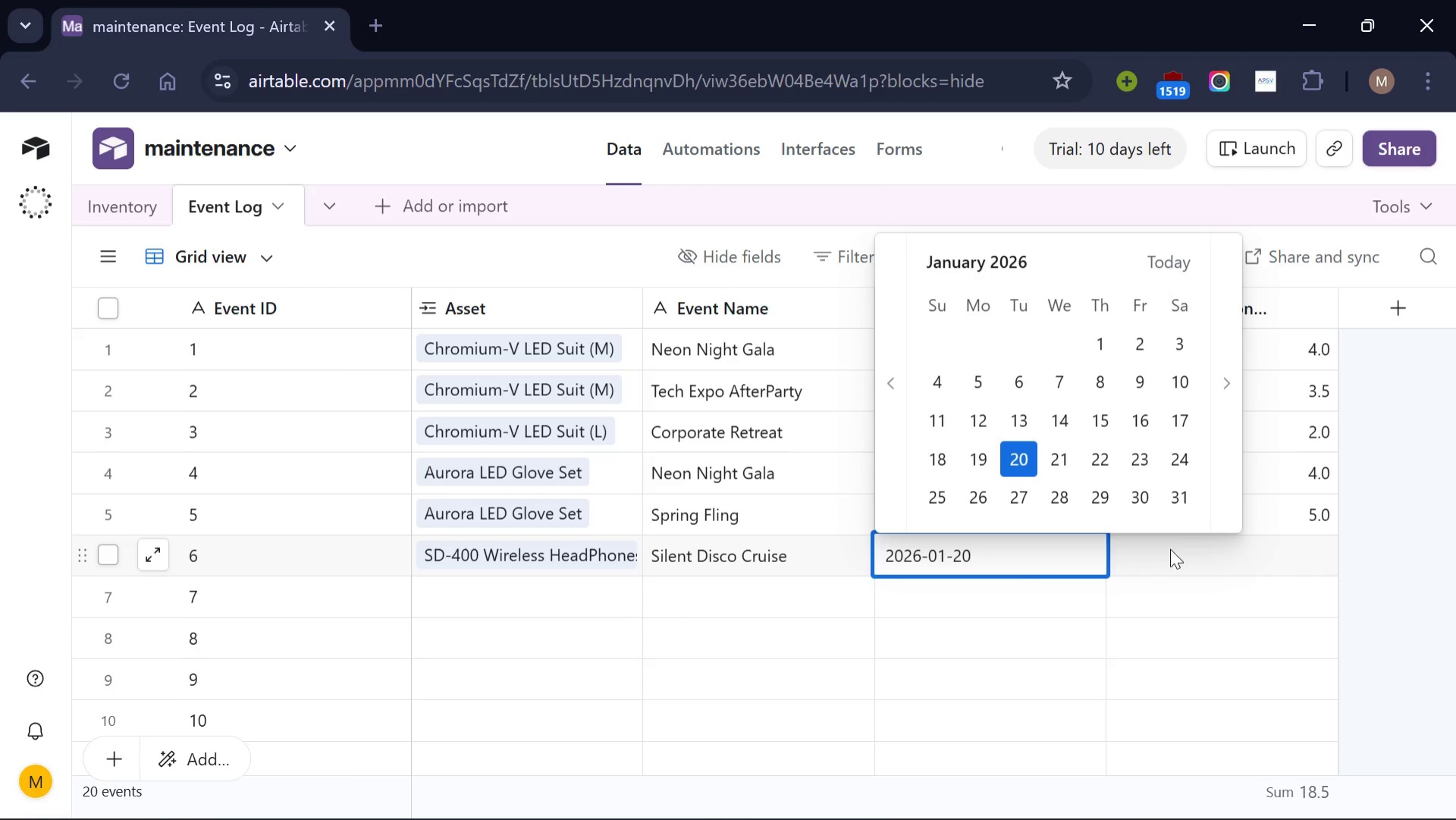 
left_click([1170, 548])
 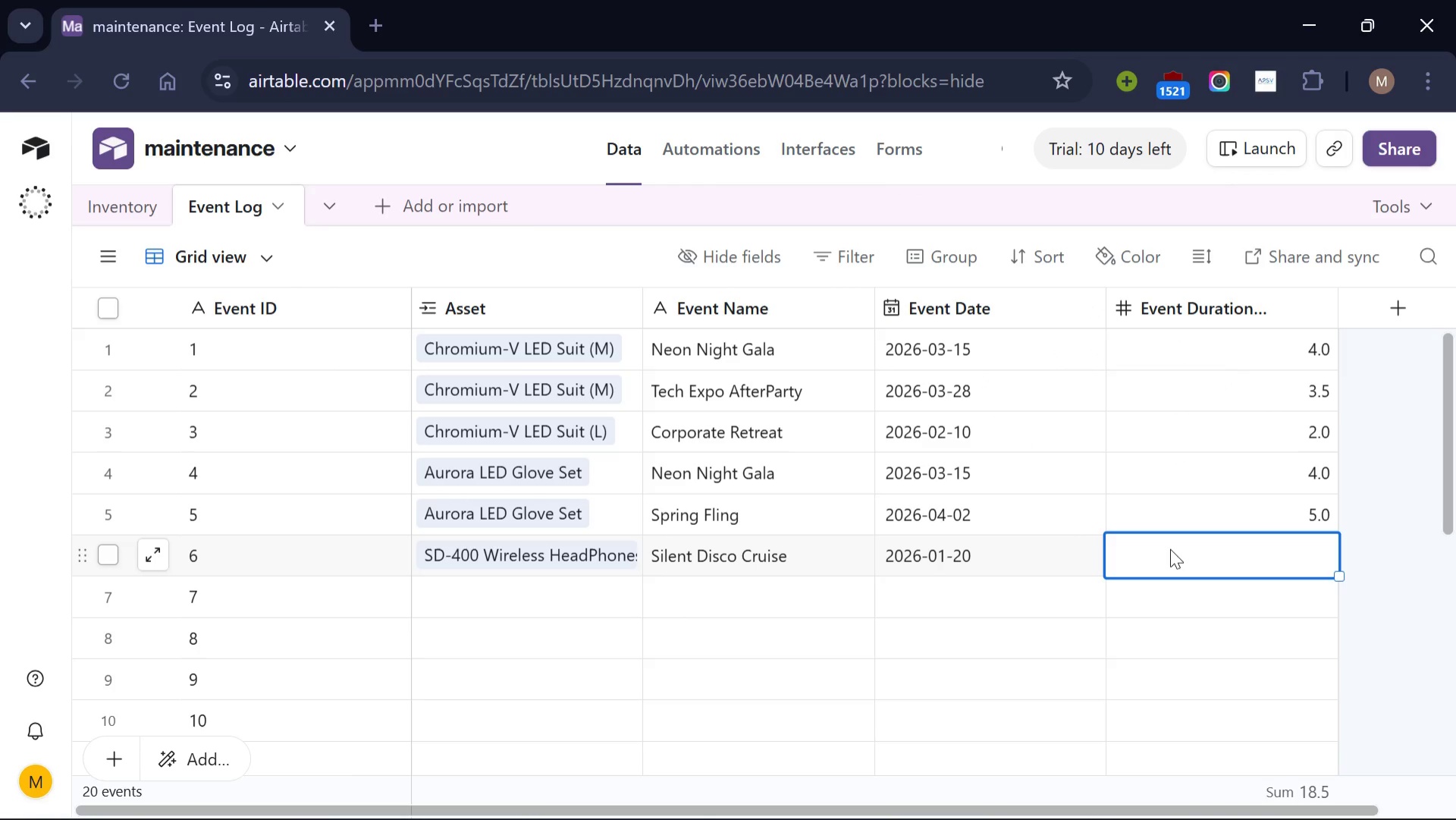 
key(6)
 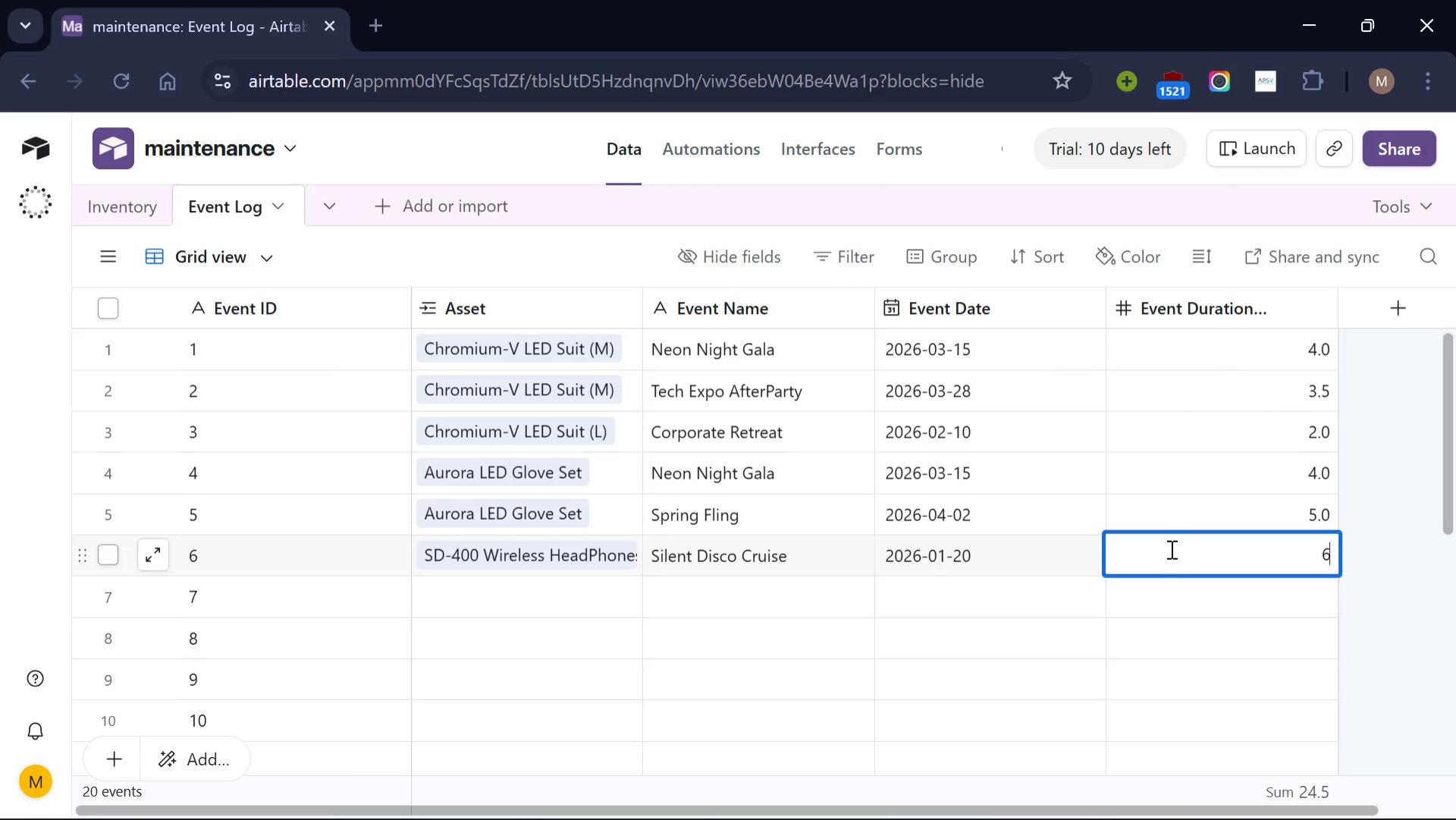 
key(Period)
 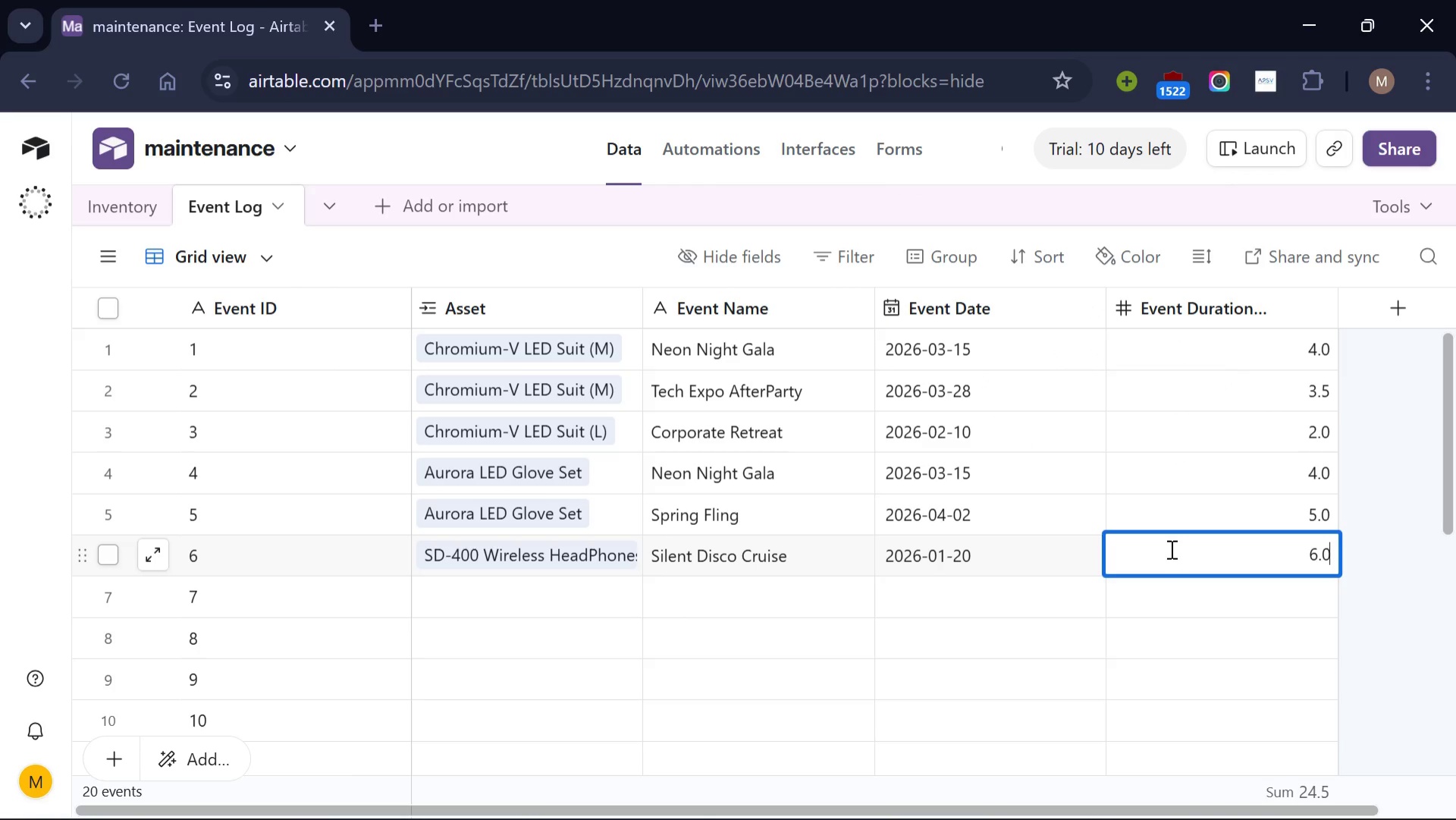 
key(0)
 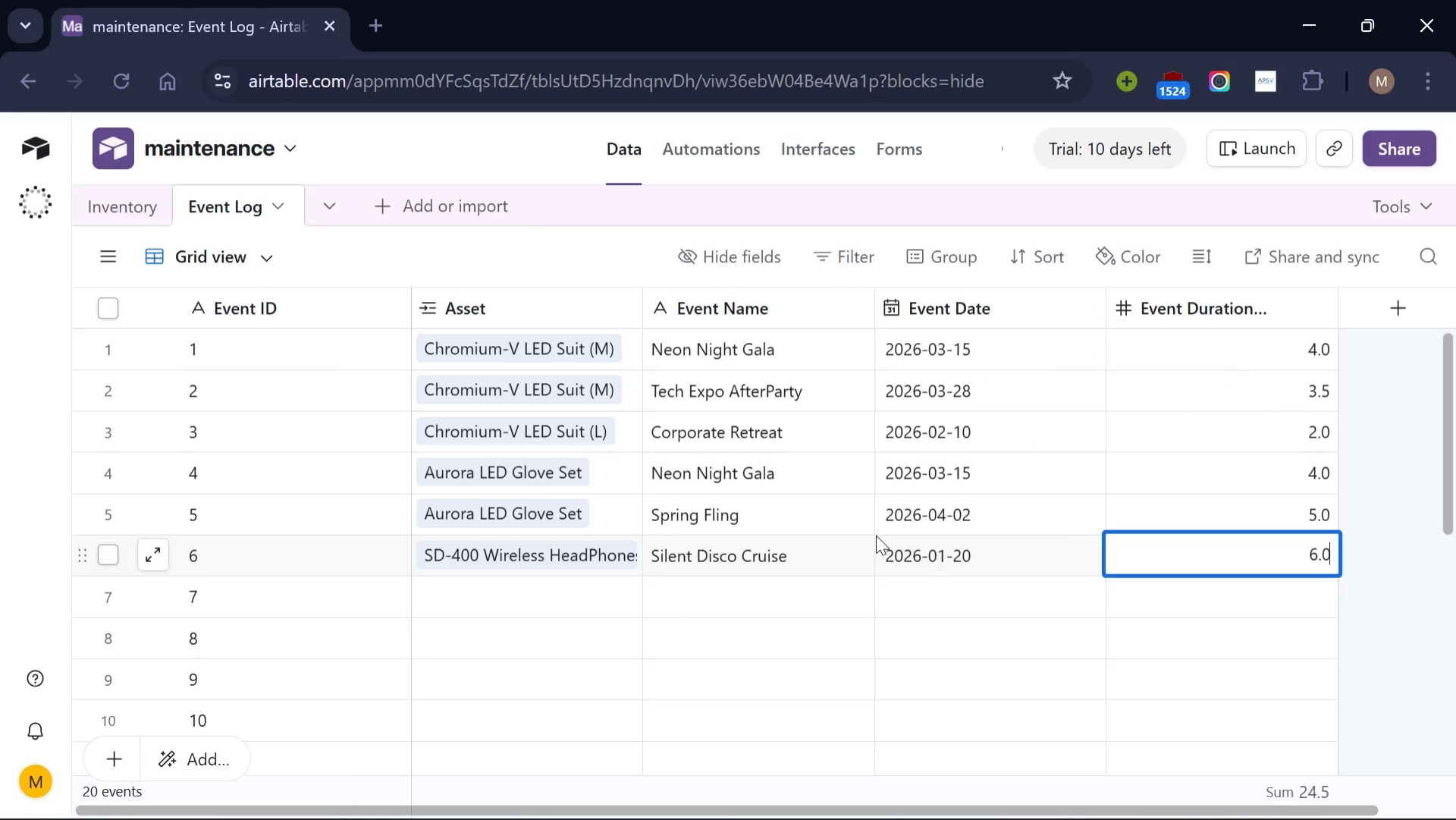 
scroll: coordinate [876, 535], scroll_direction: up, amount: 4.0
 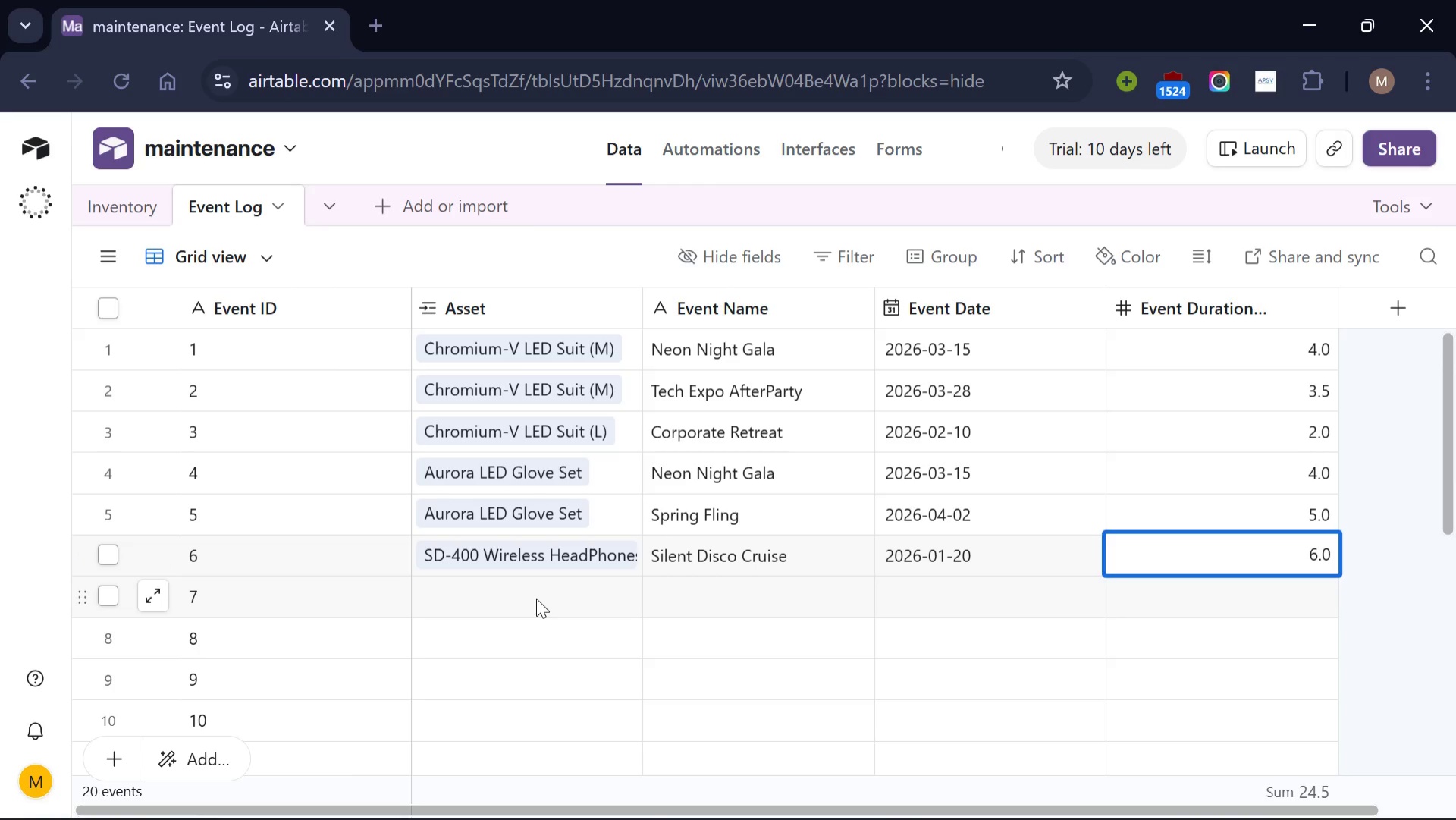 
left_click([536, 598])
 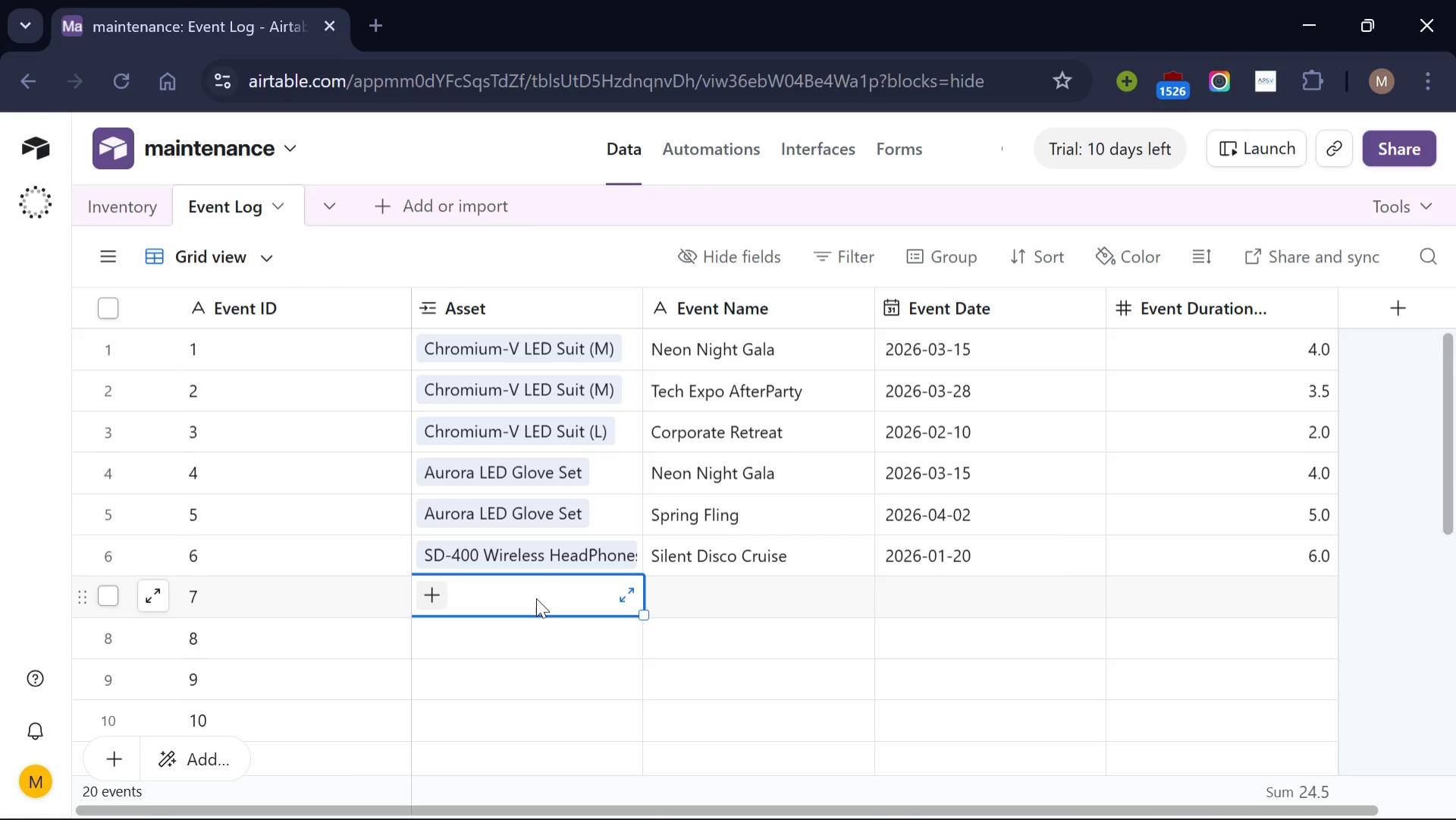 
wait(5.58)
 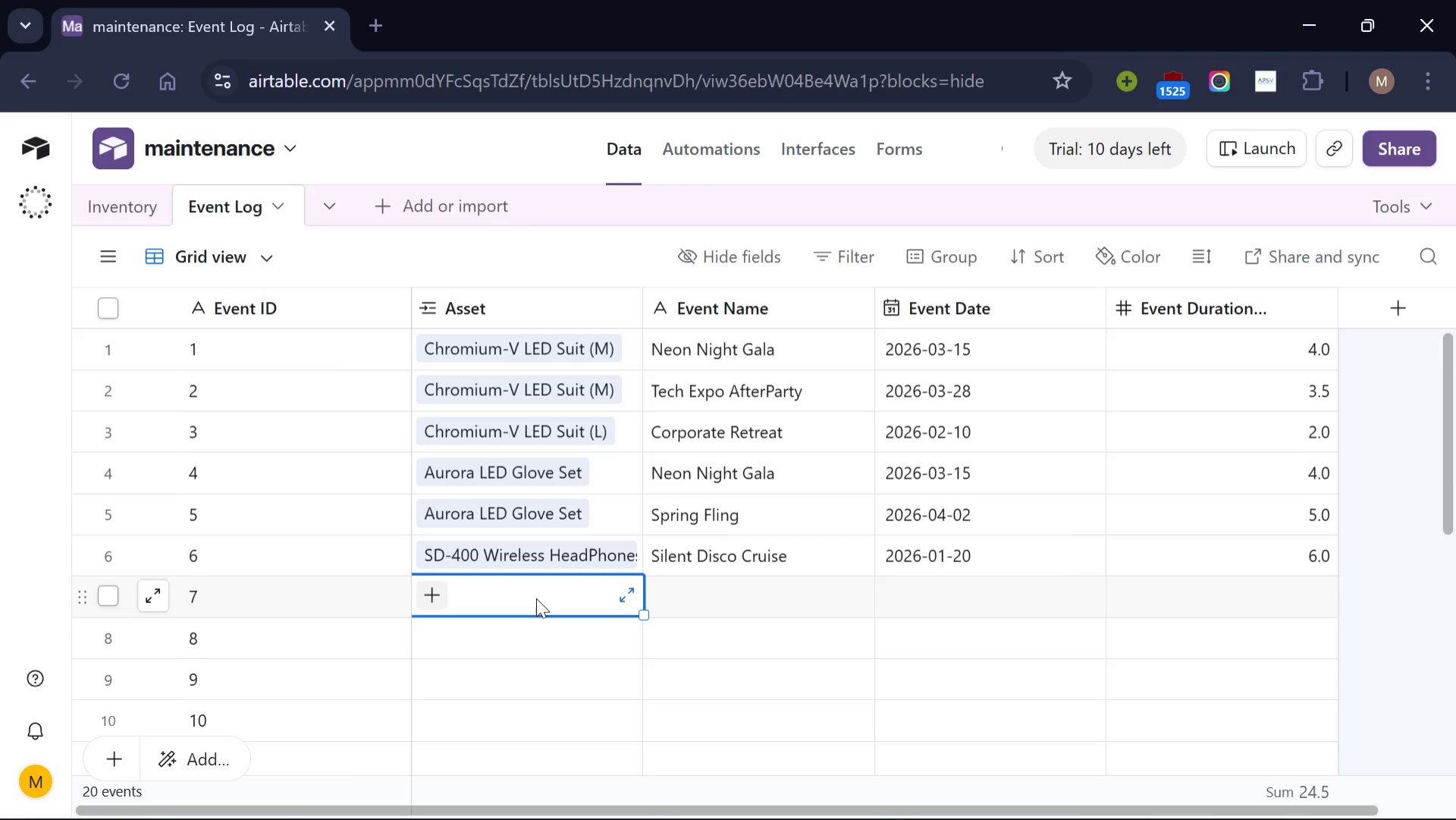 
left_click([428, 590])
 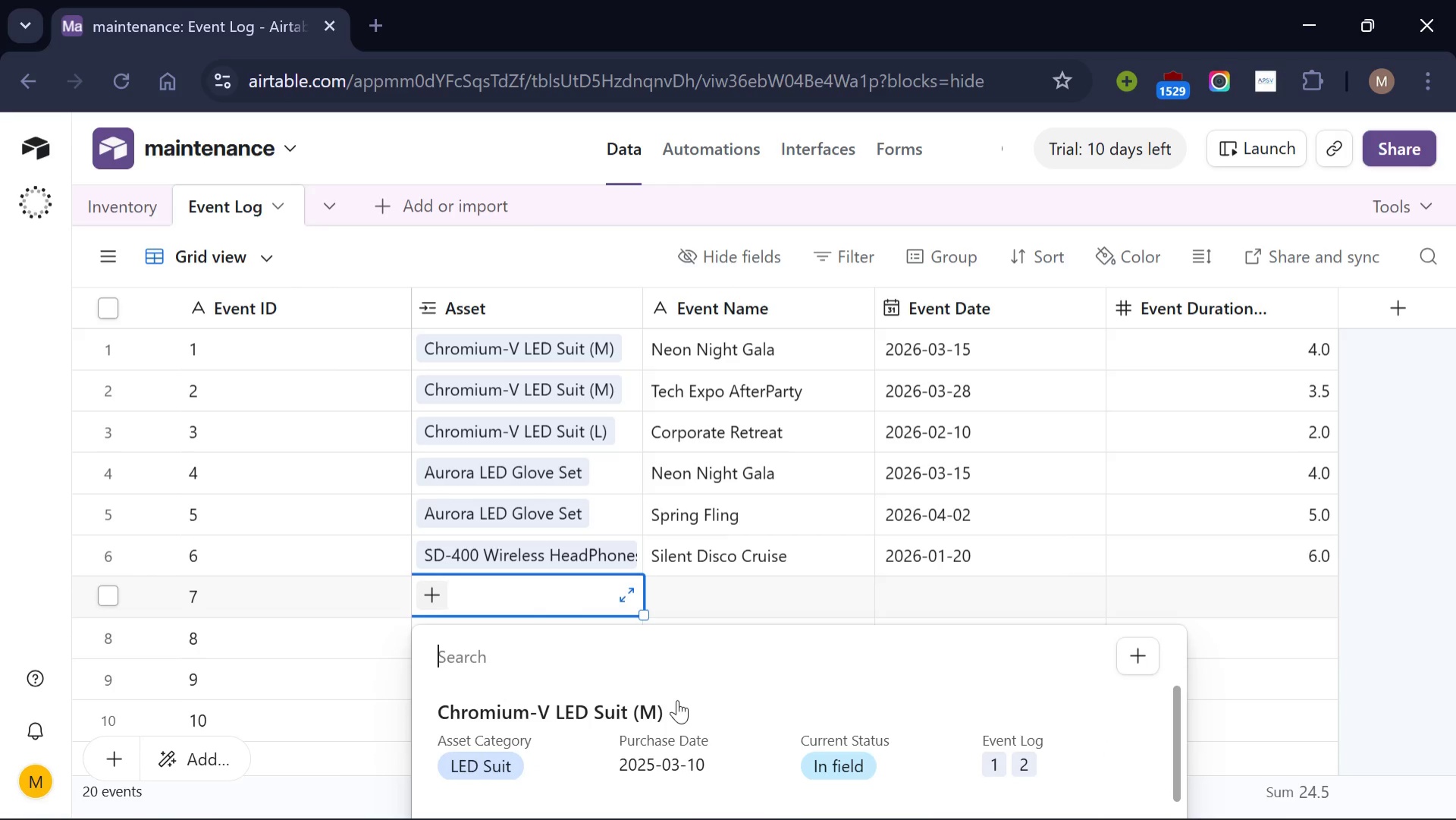 
scroll: coordinate [677, 698], scroll_direction: down, amount: 1.0
 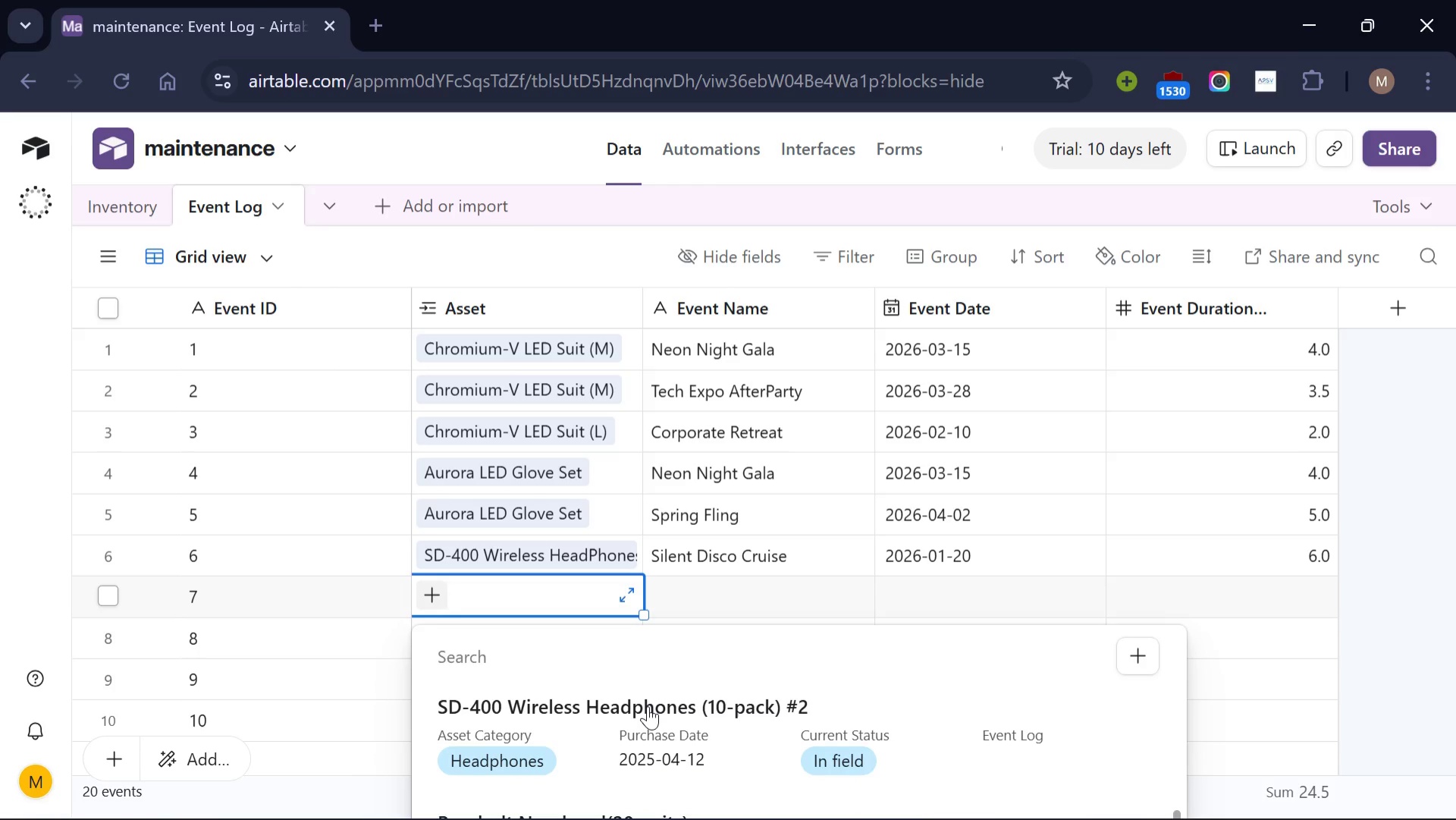 
left_click([648, 705])
 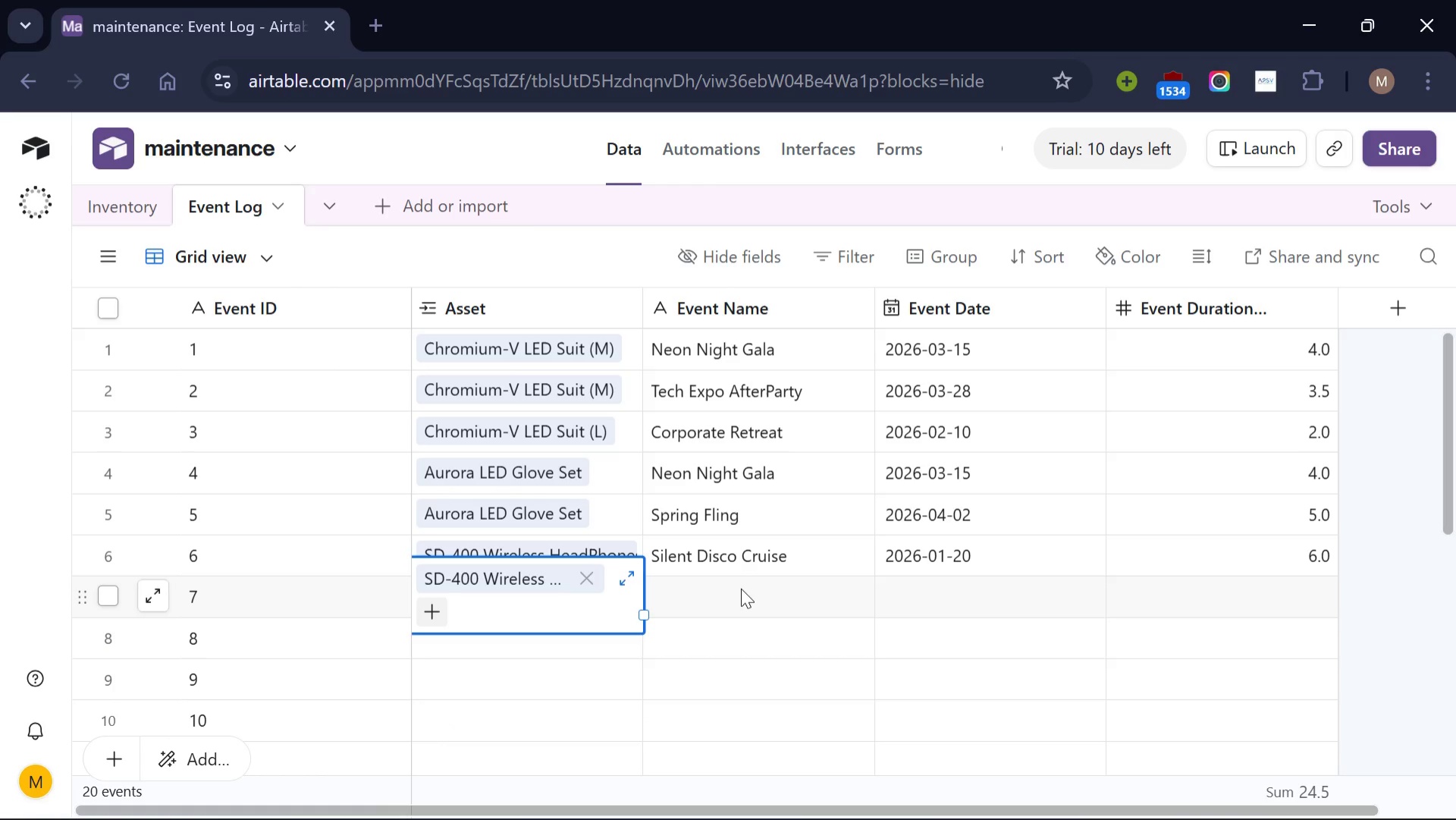 
left_click([741, 588])
 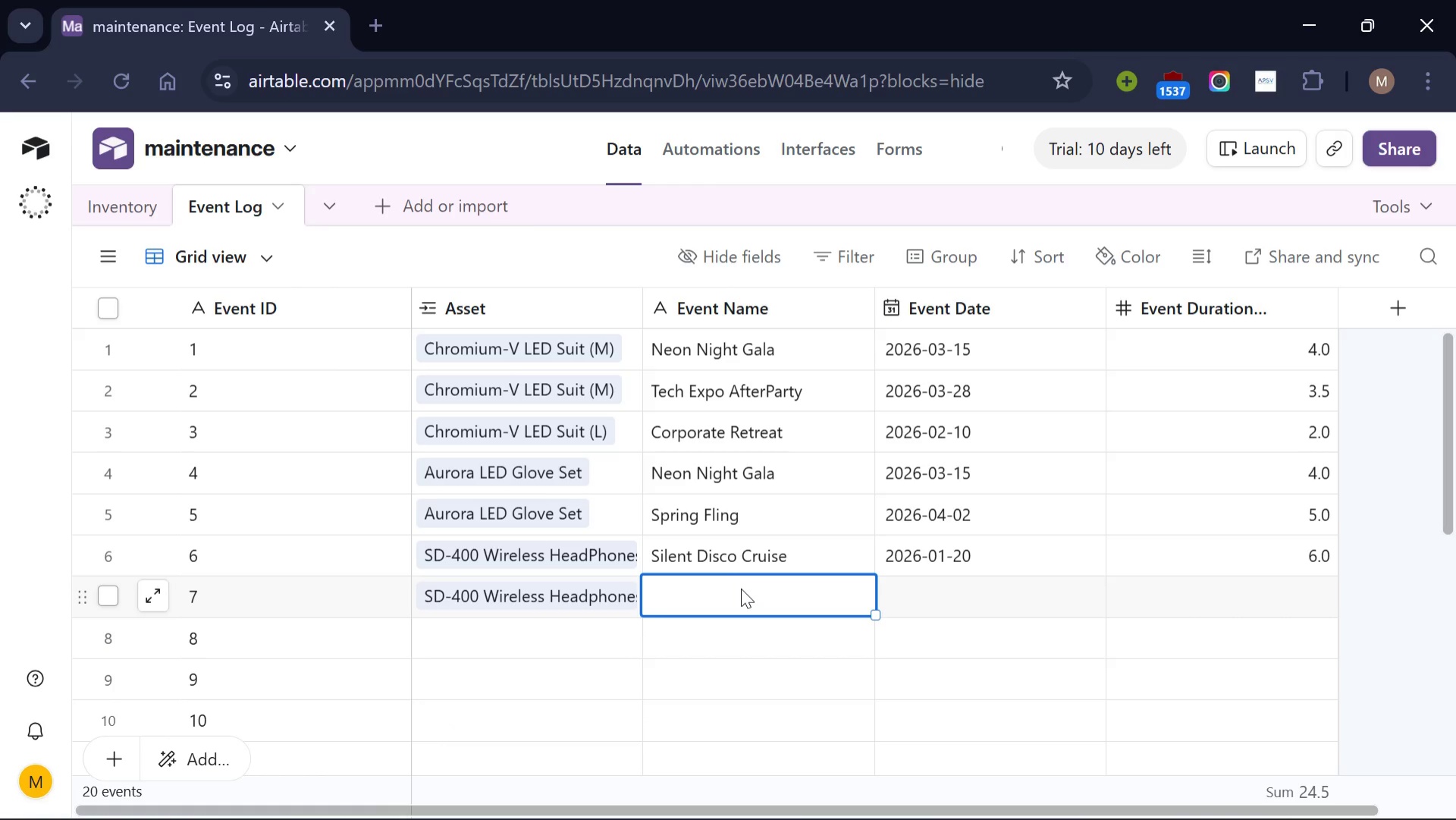 
wait(5.34)
 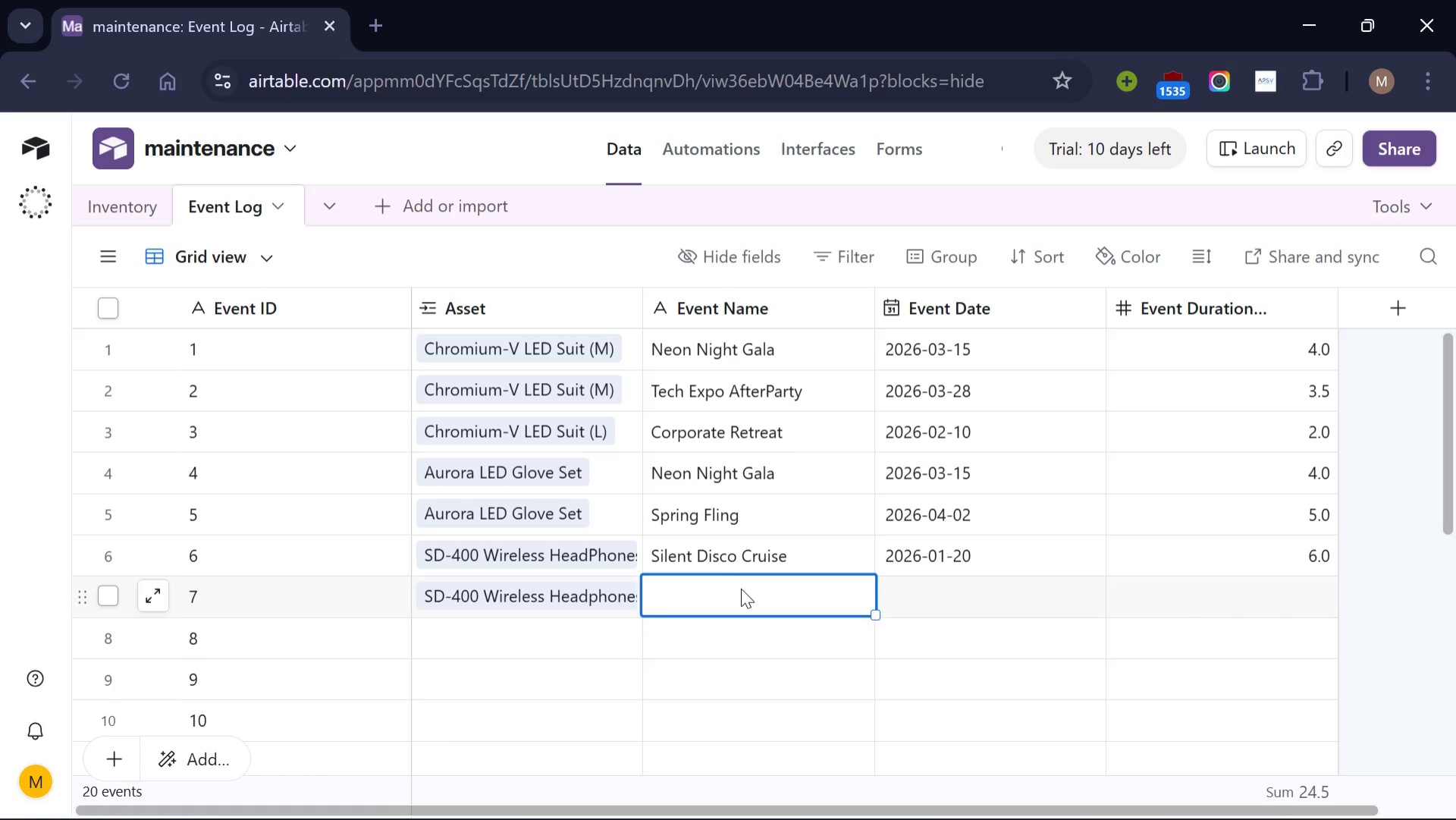 
type(Silent Dix)
key(Backspace)
type(sco Cru)
key(Backspace)
type(uise)
 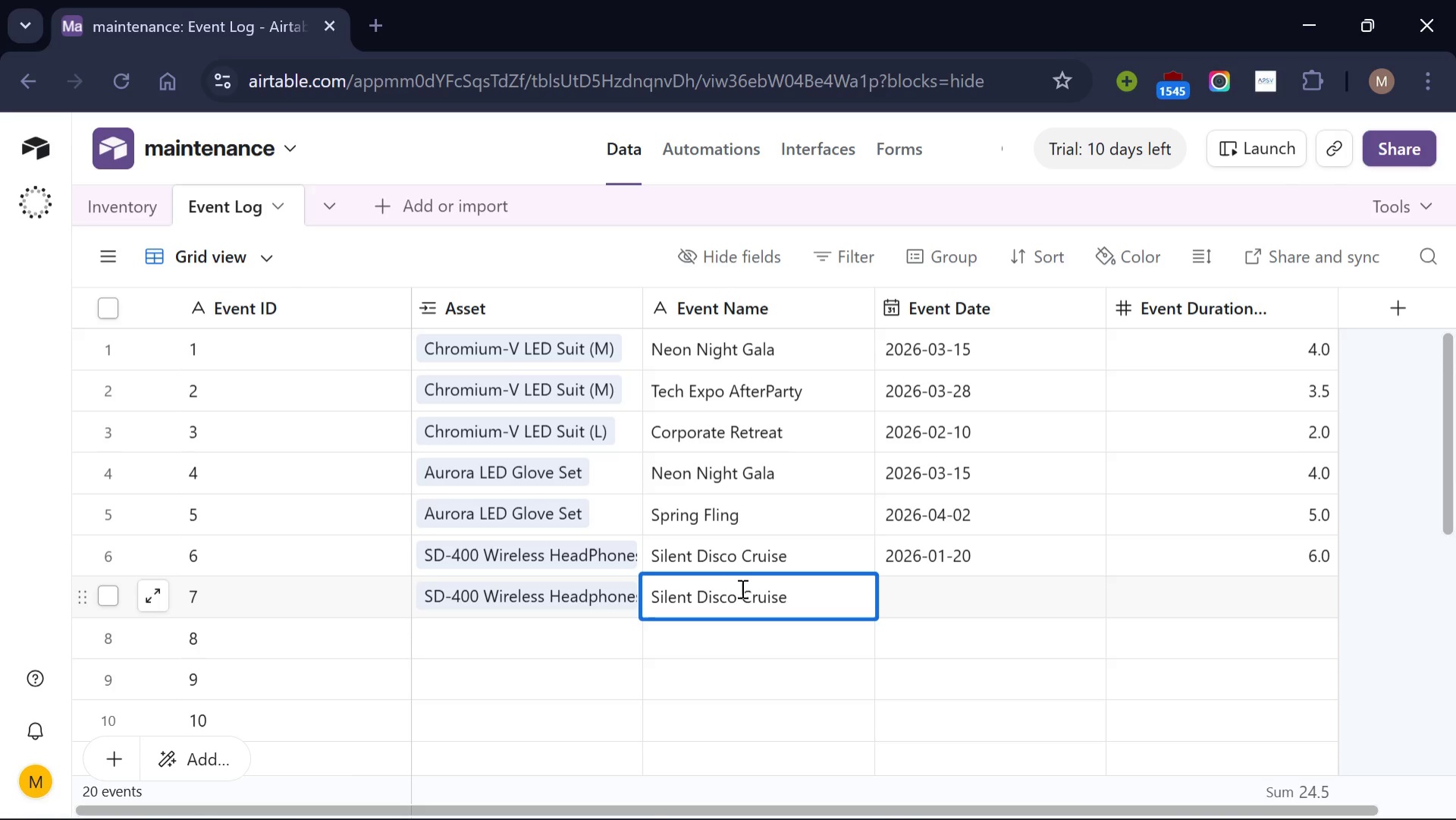 
left_click([991, 602])
 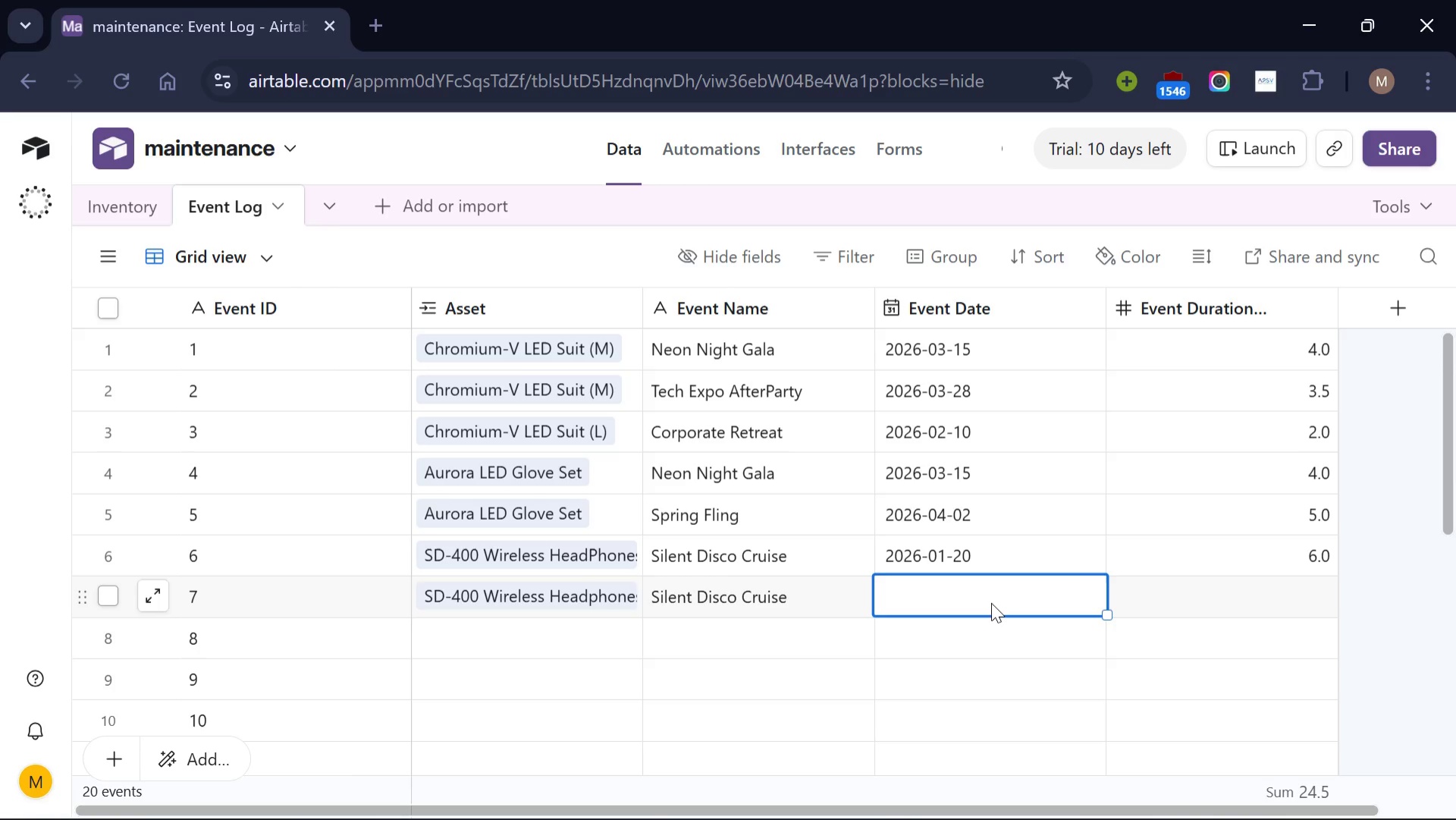 
type(2026-01-20)
 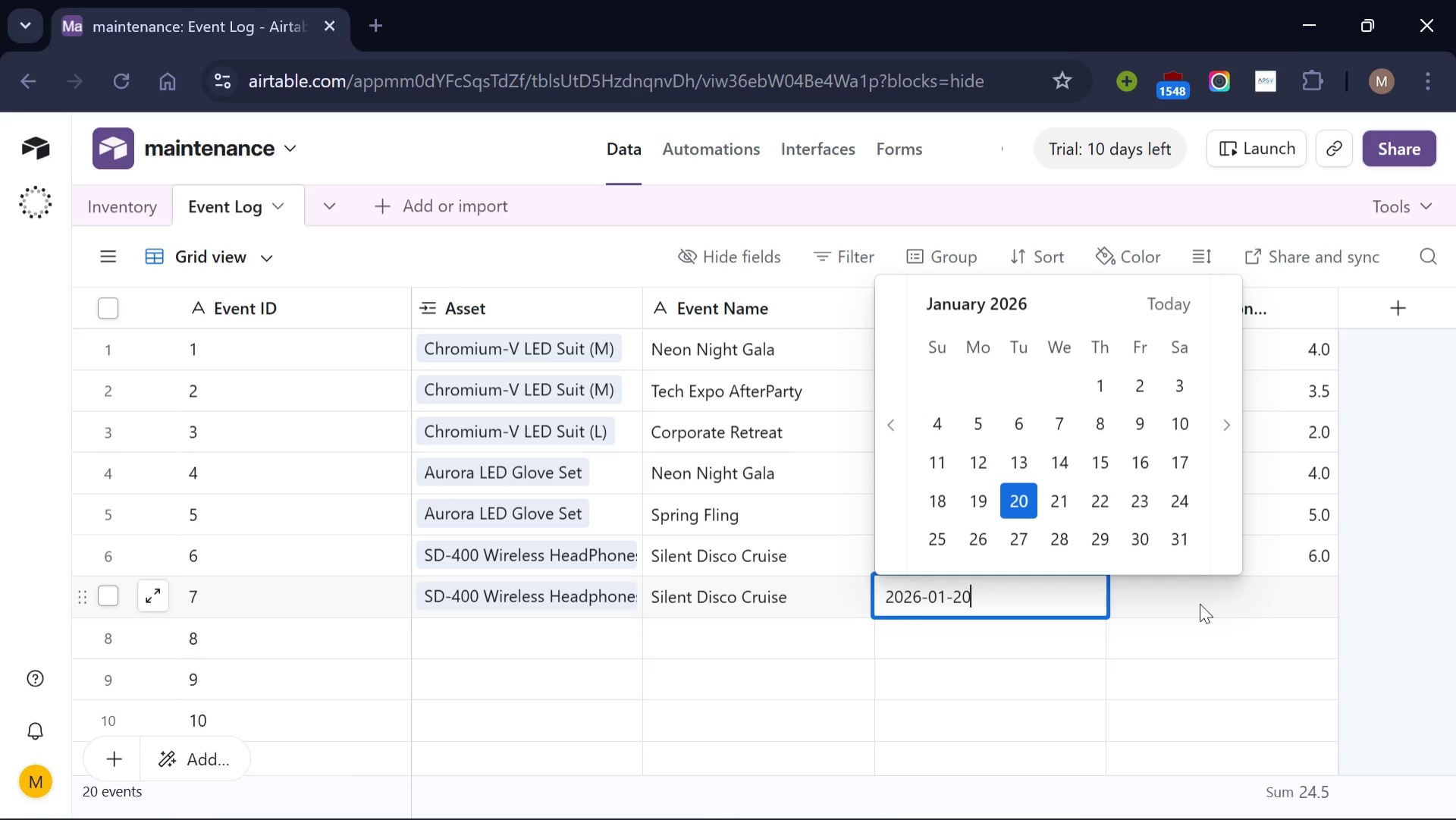 
left_click([1200, 603])
 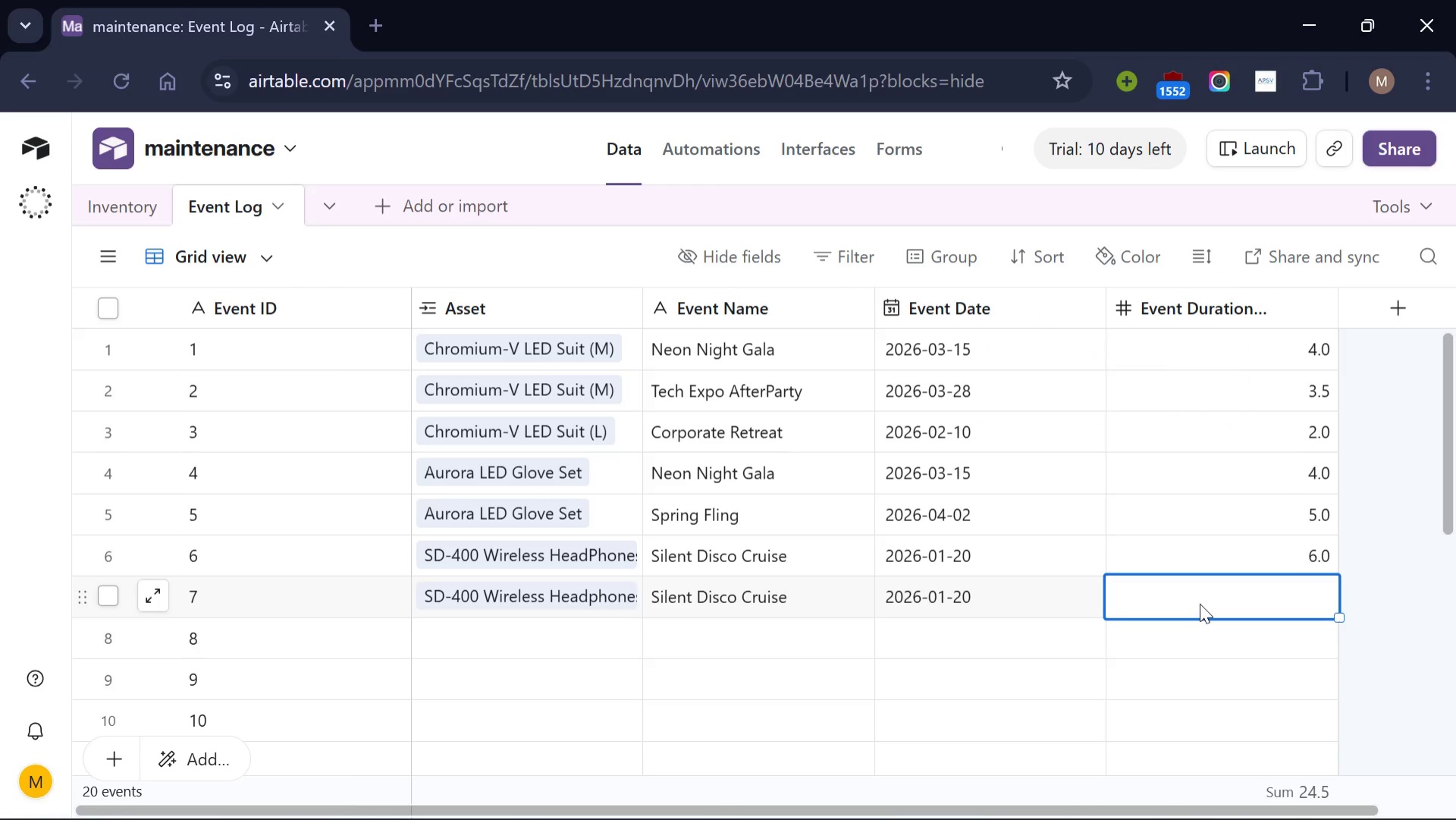 
wait(6.33)
 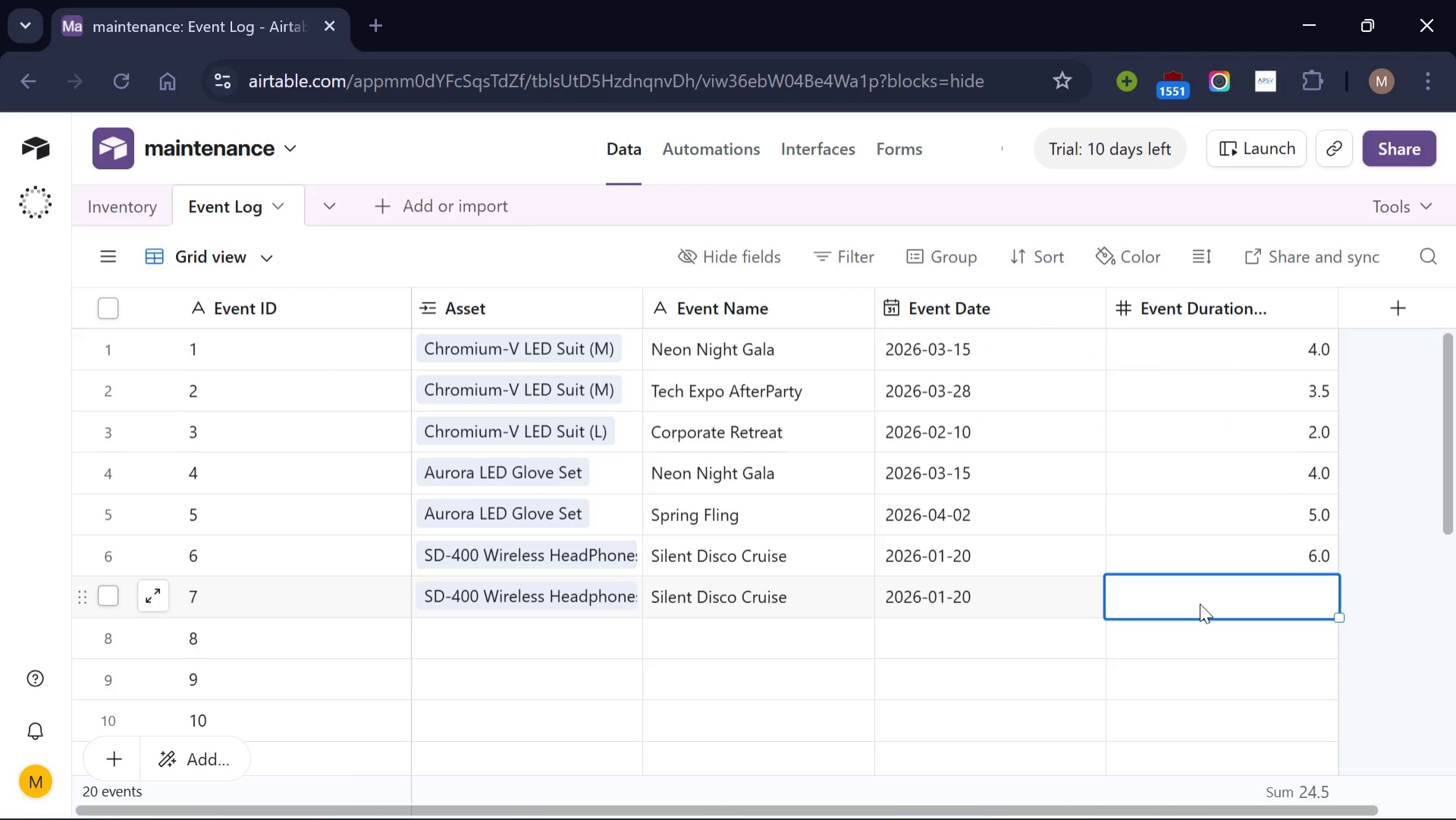 
key(6)
 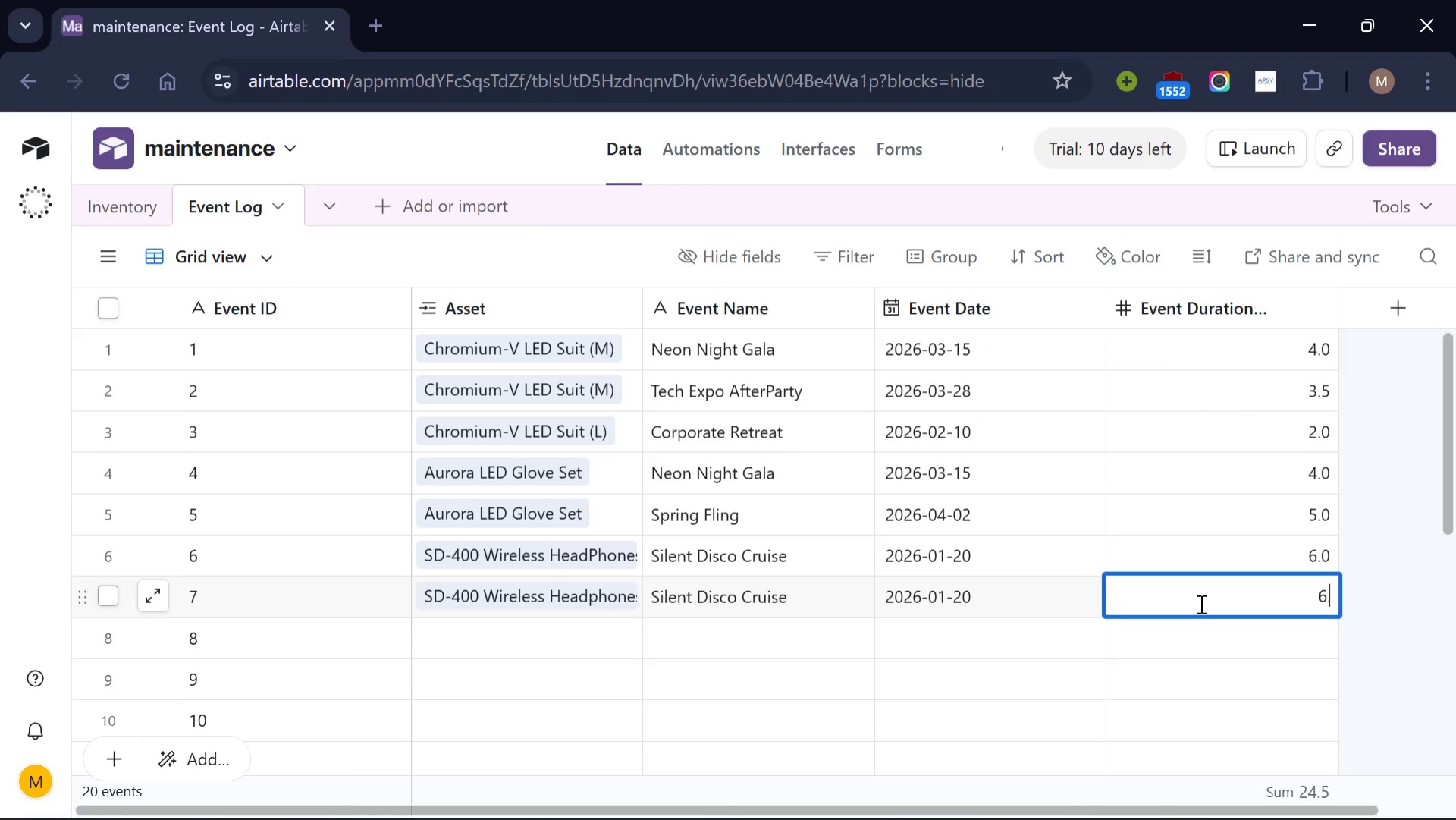 
key(Period)
 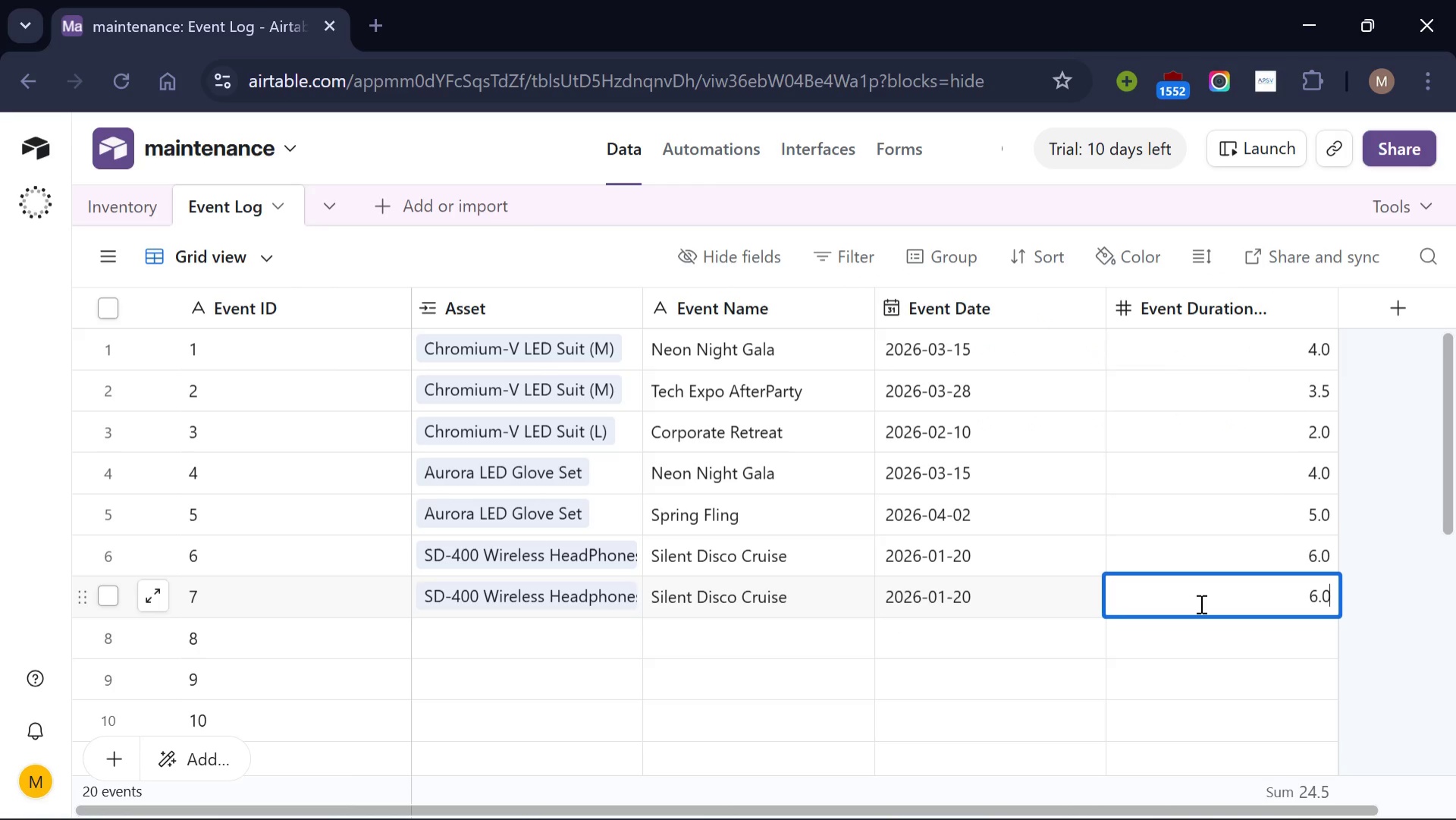 
key(0)
 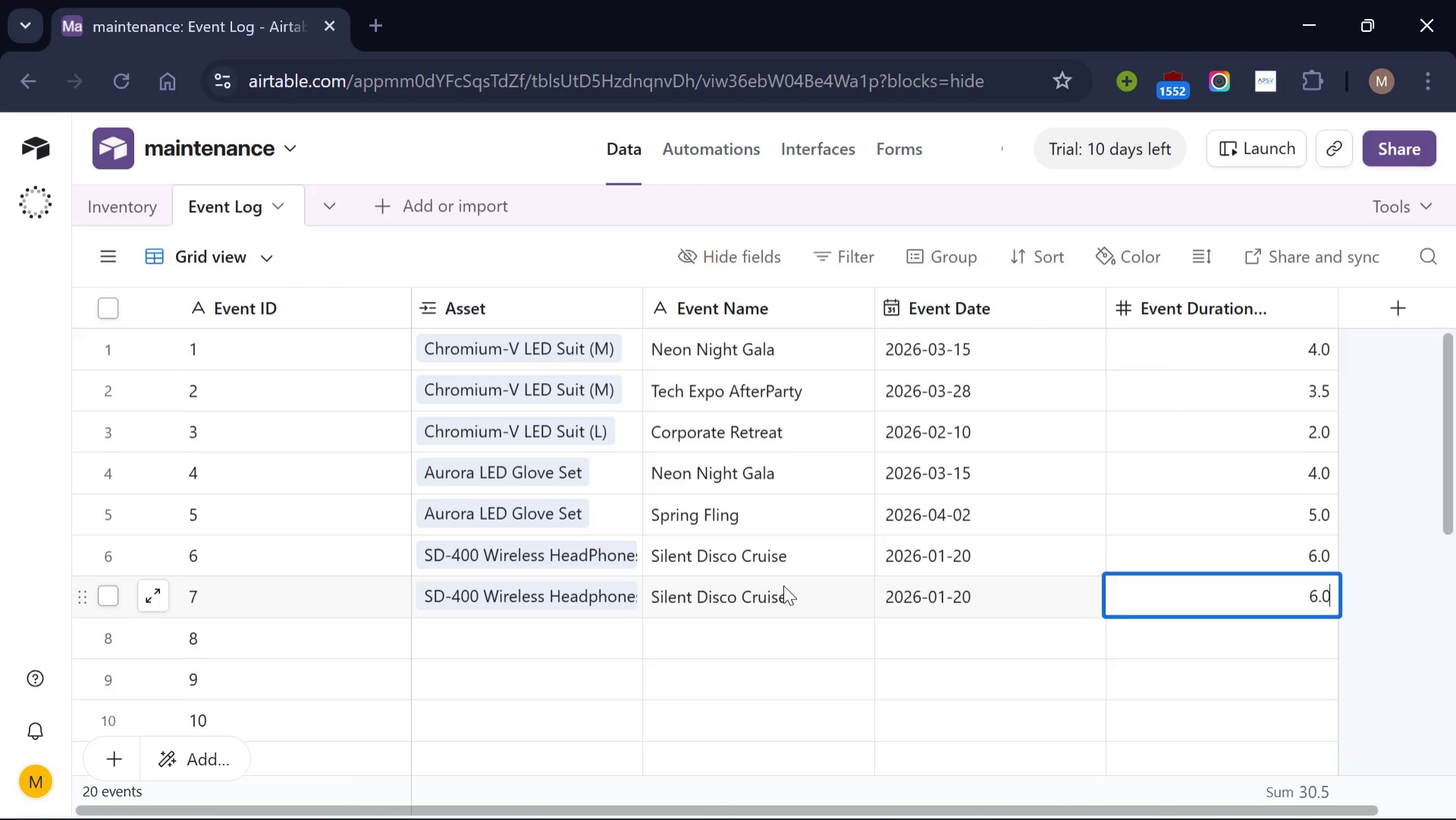 
scroll: coordinate [783, 585], scroll_direction: up, amount: 3.0
 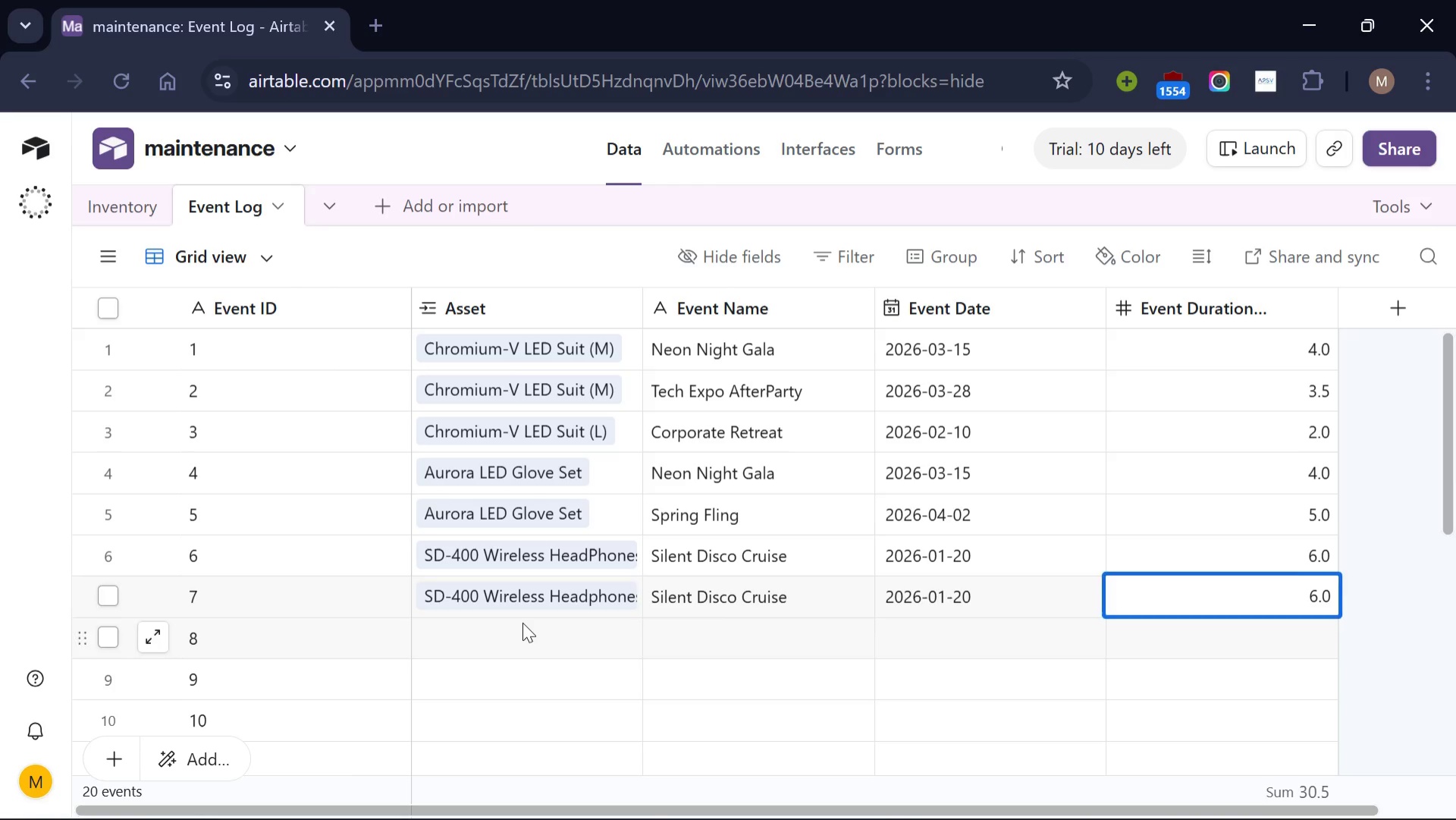 
left_click([522, 622])
 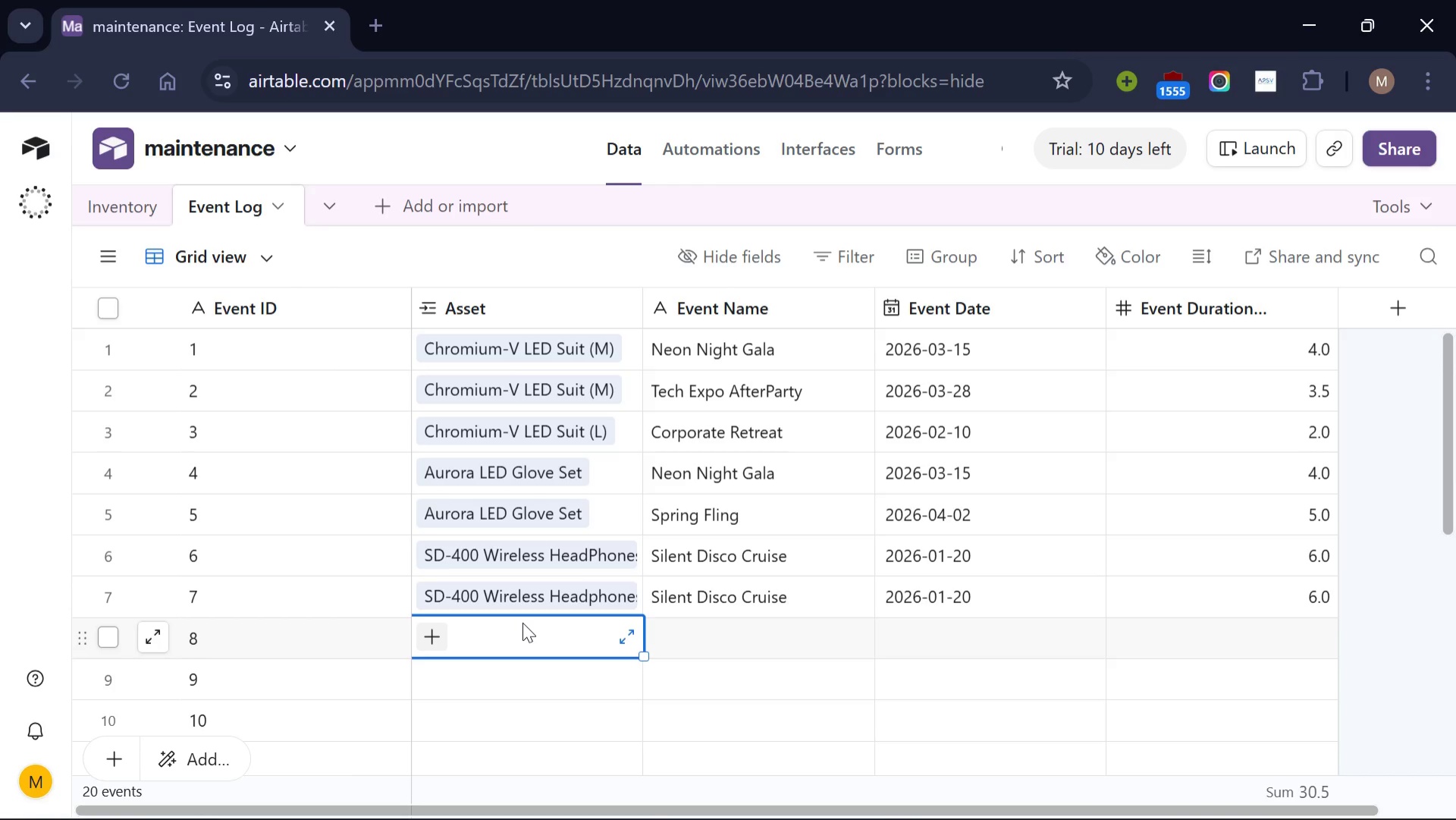 
wait(5.95)
 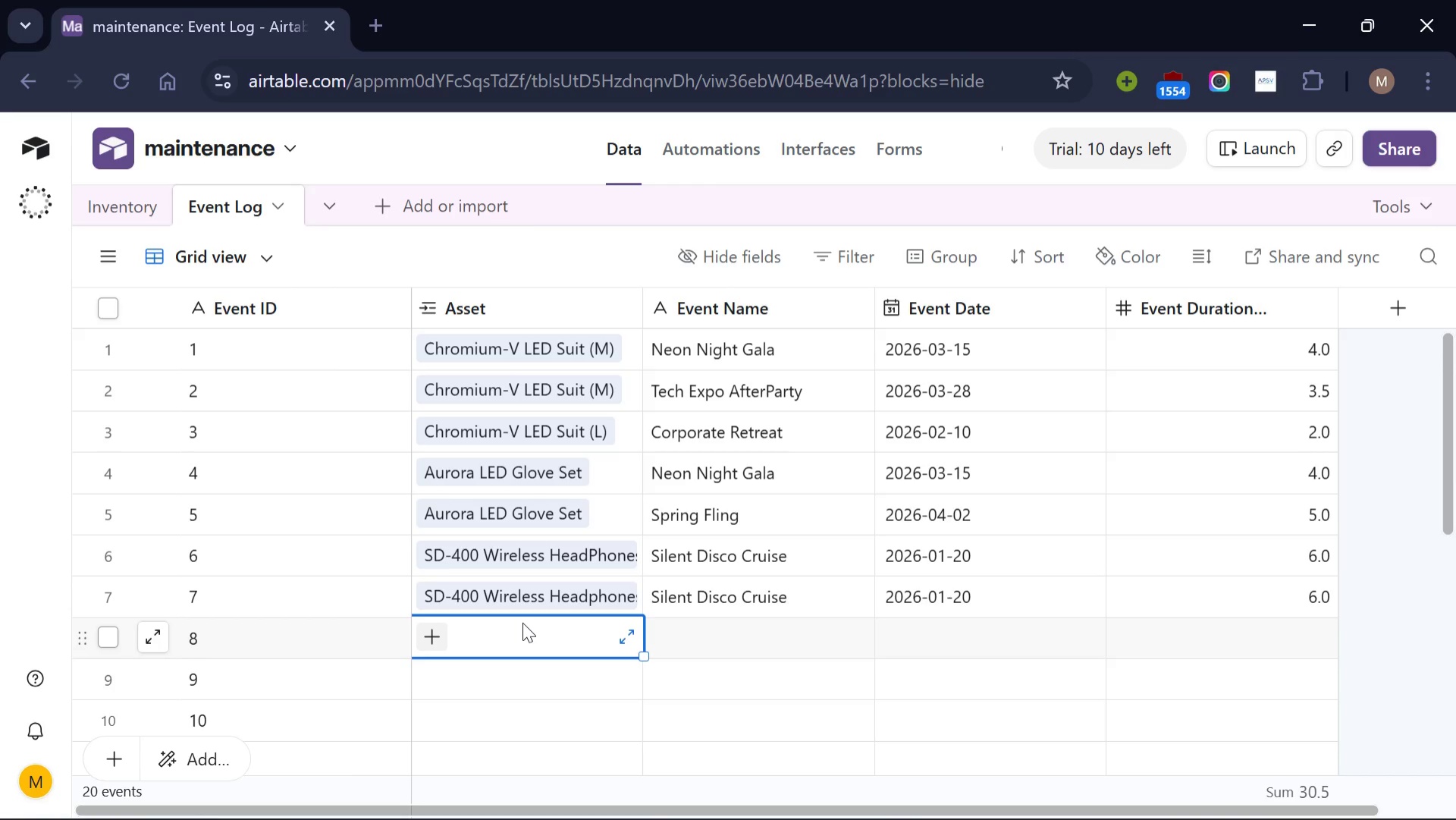 
left_click([437, 636])
 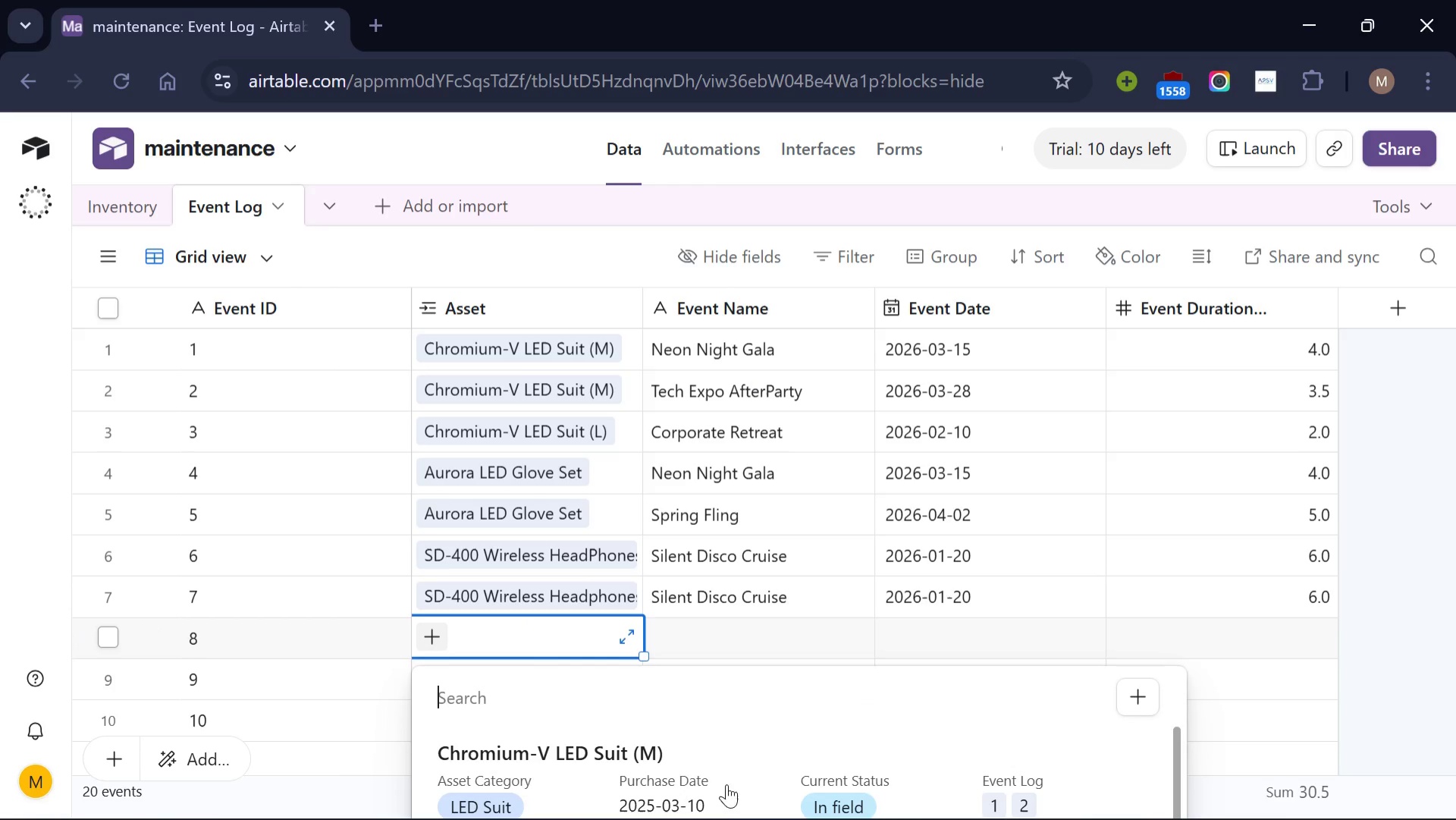 
scroll: coordinate [723, 805], scroll_direction: down, amount: 1.0
 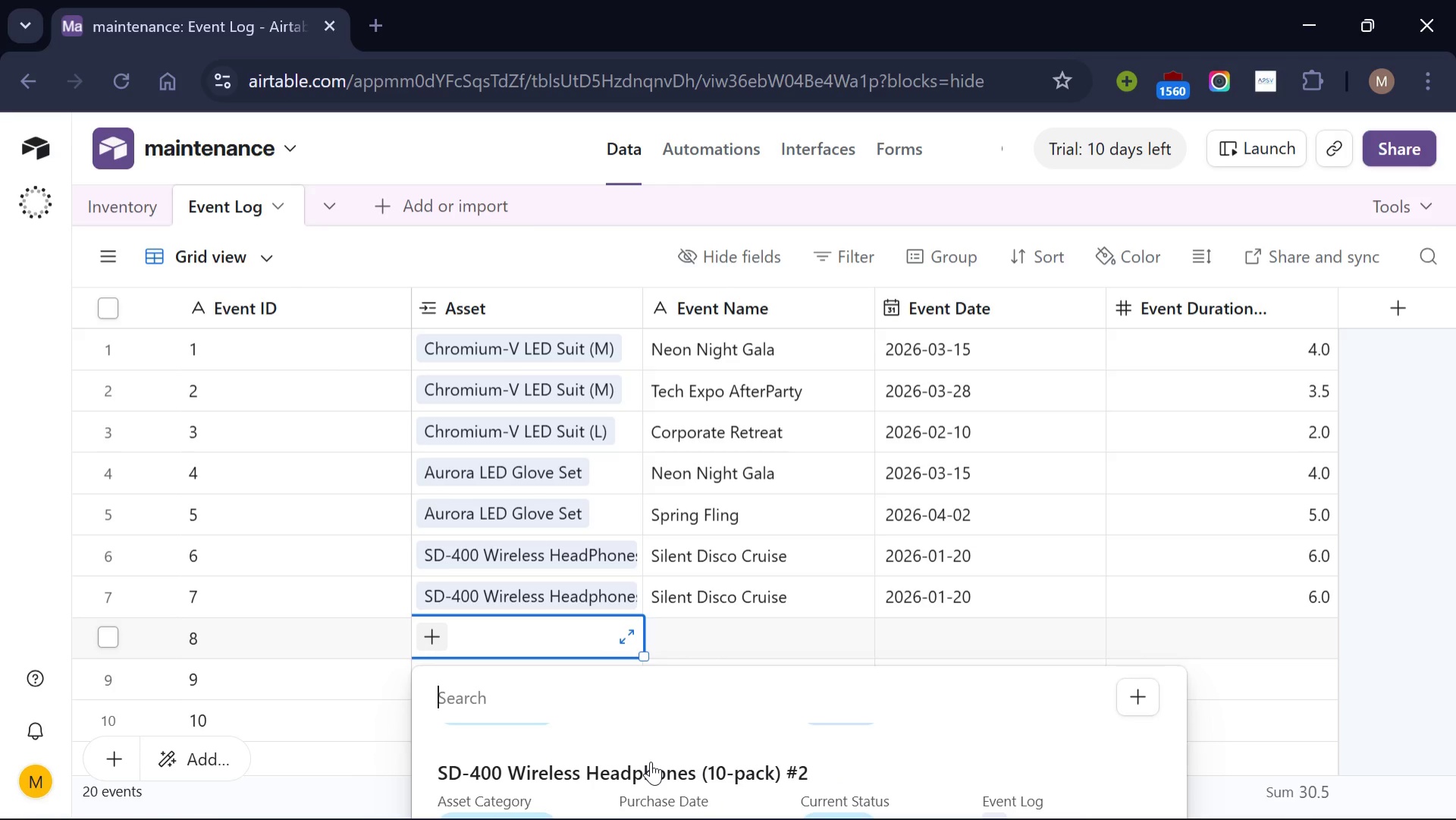 
left_click([651, 761])
 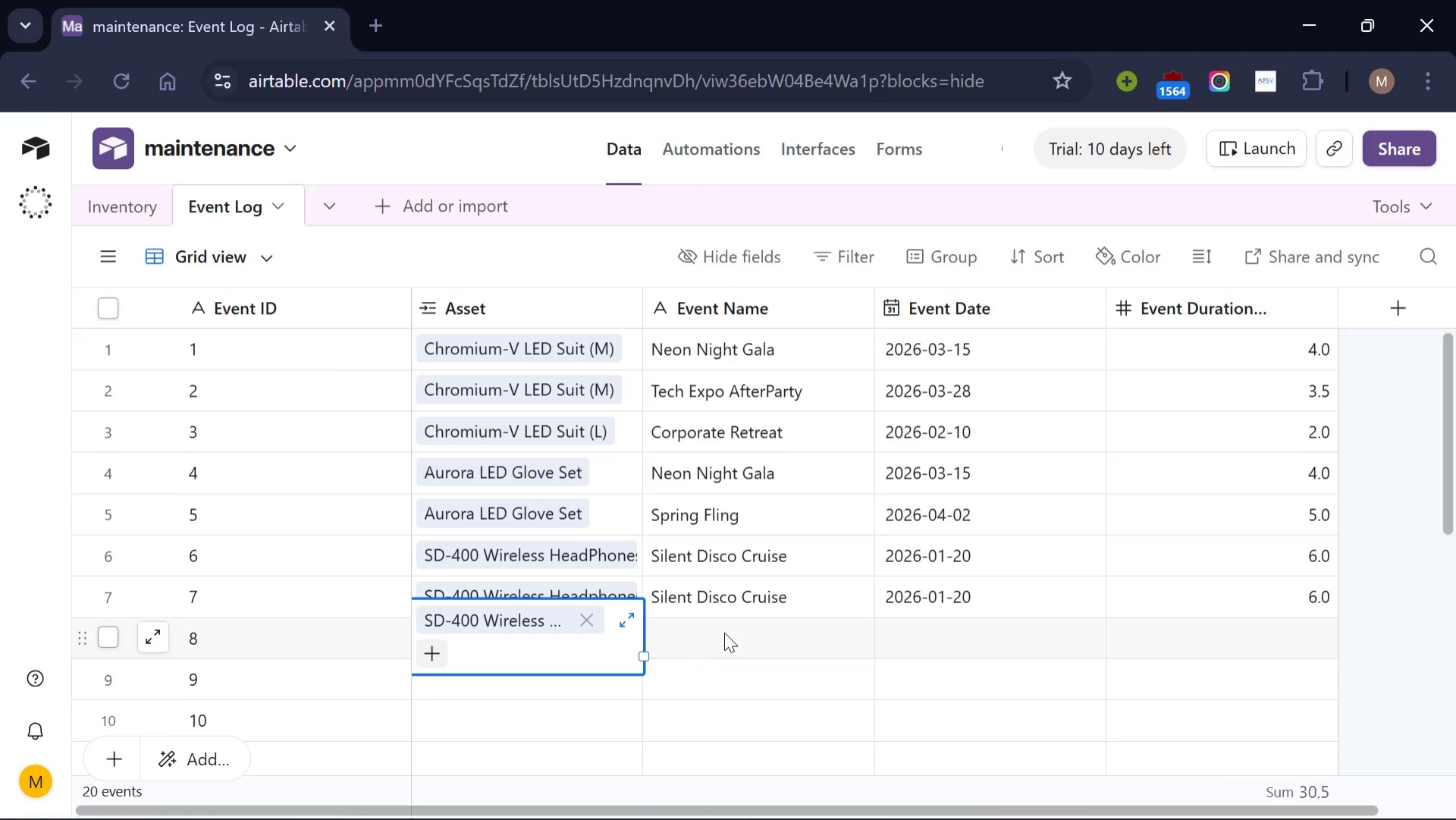 
left_click([728, 629])
 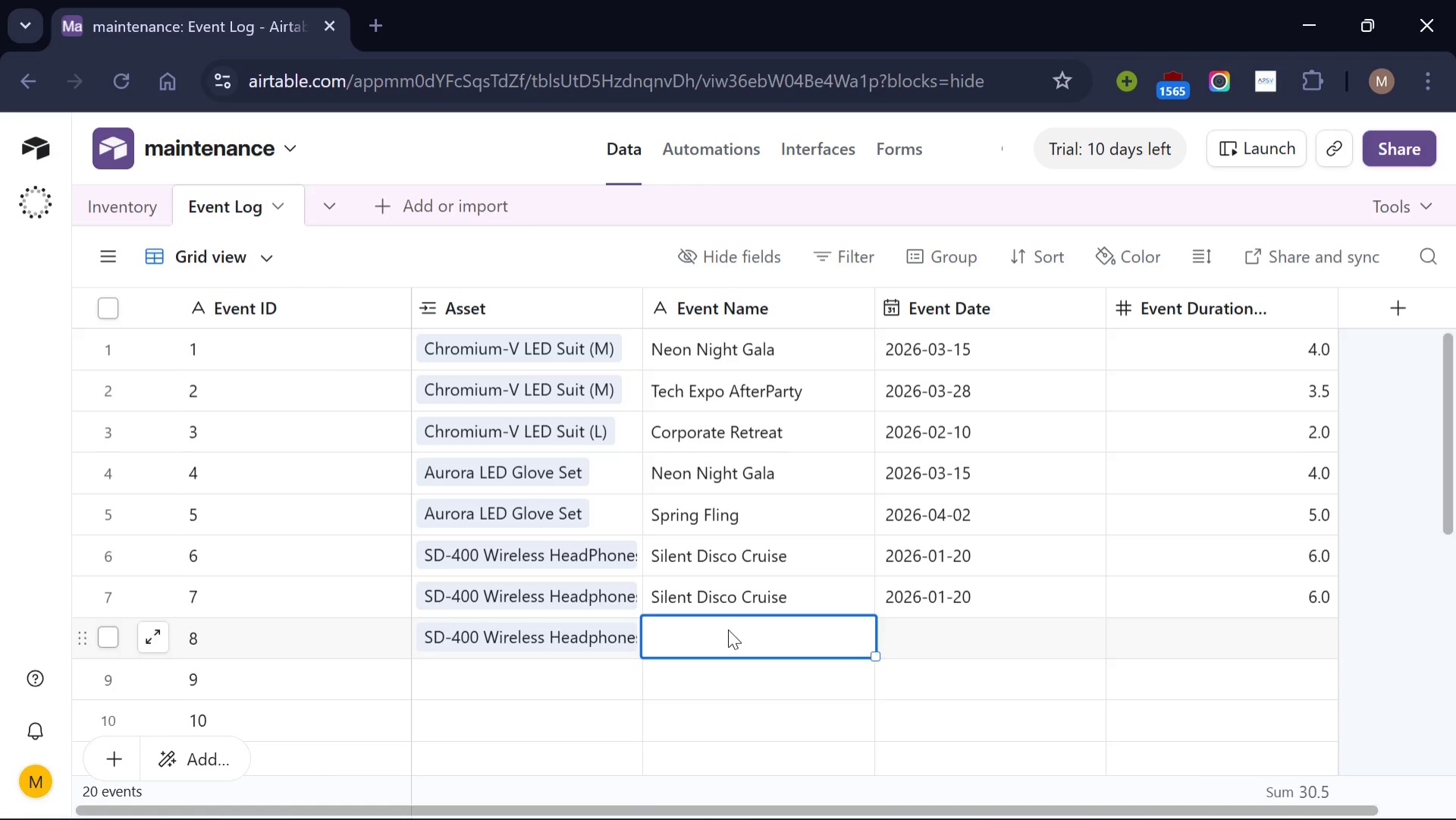 
type(Gala for Hope)
 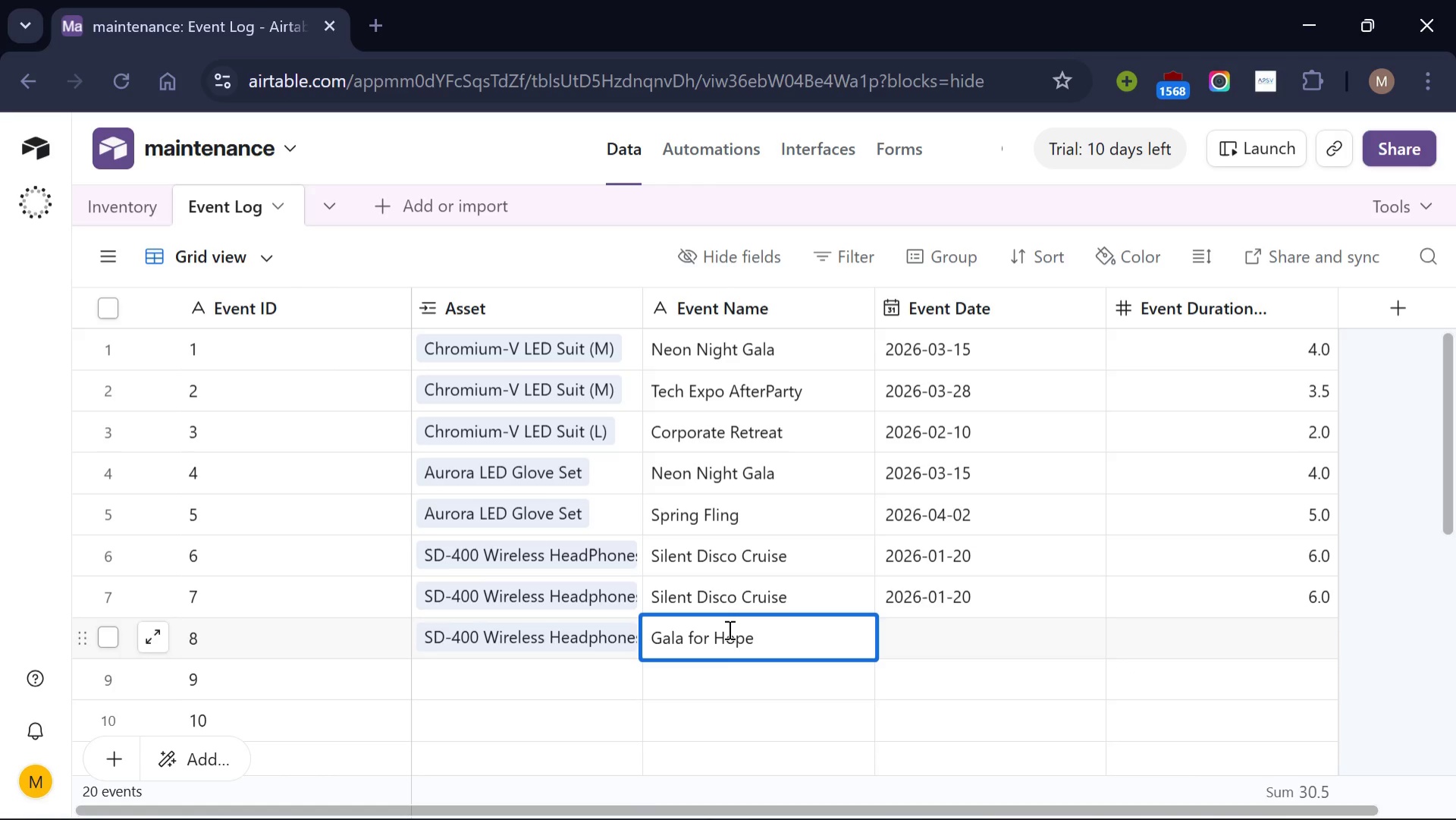 
left_click([934, 645])
 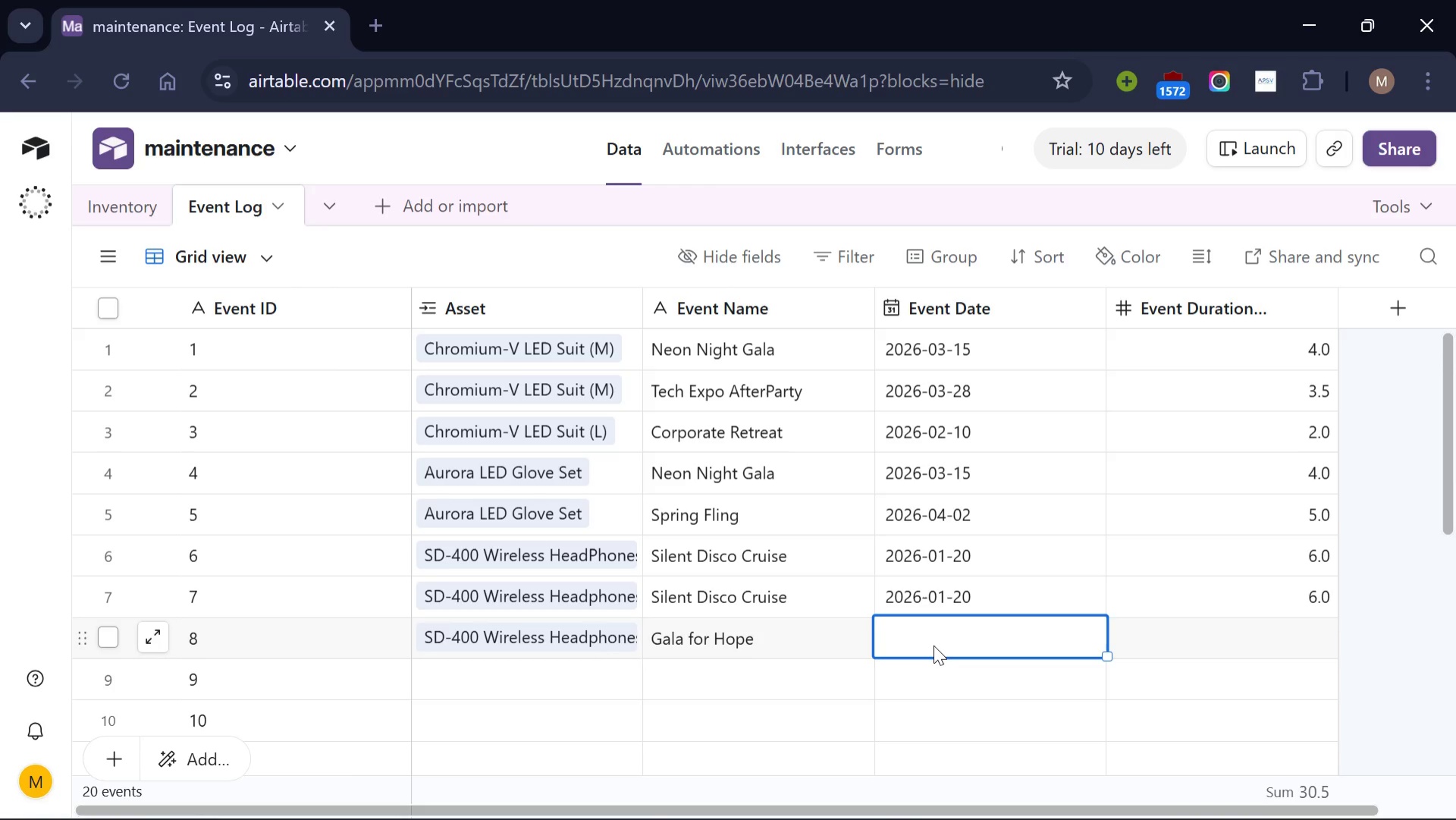 
type(2026-02-26)
 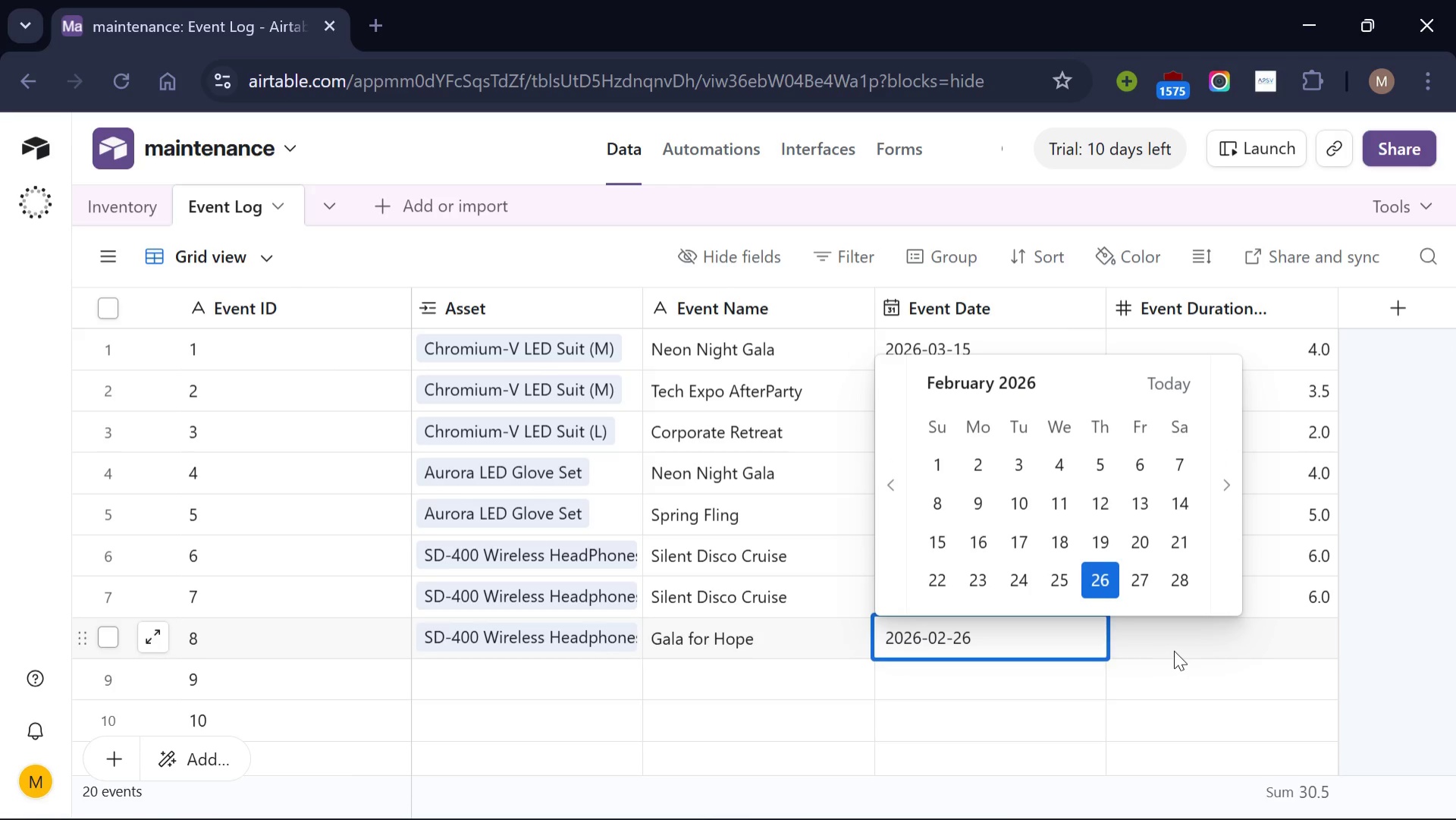 
left_click([1190, 638])
 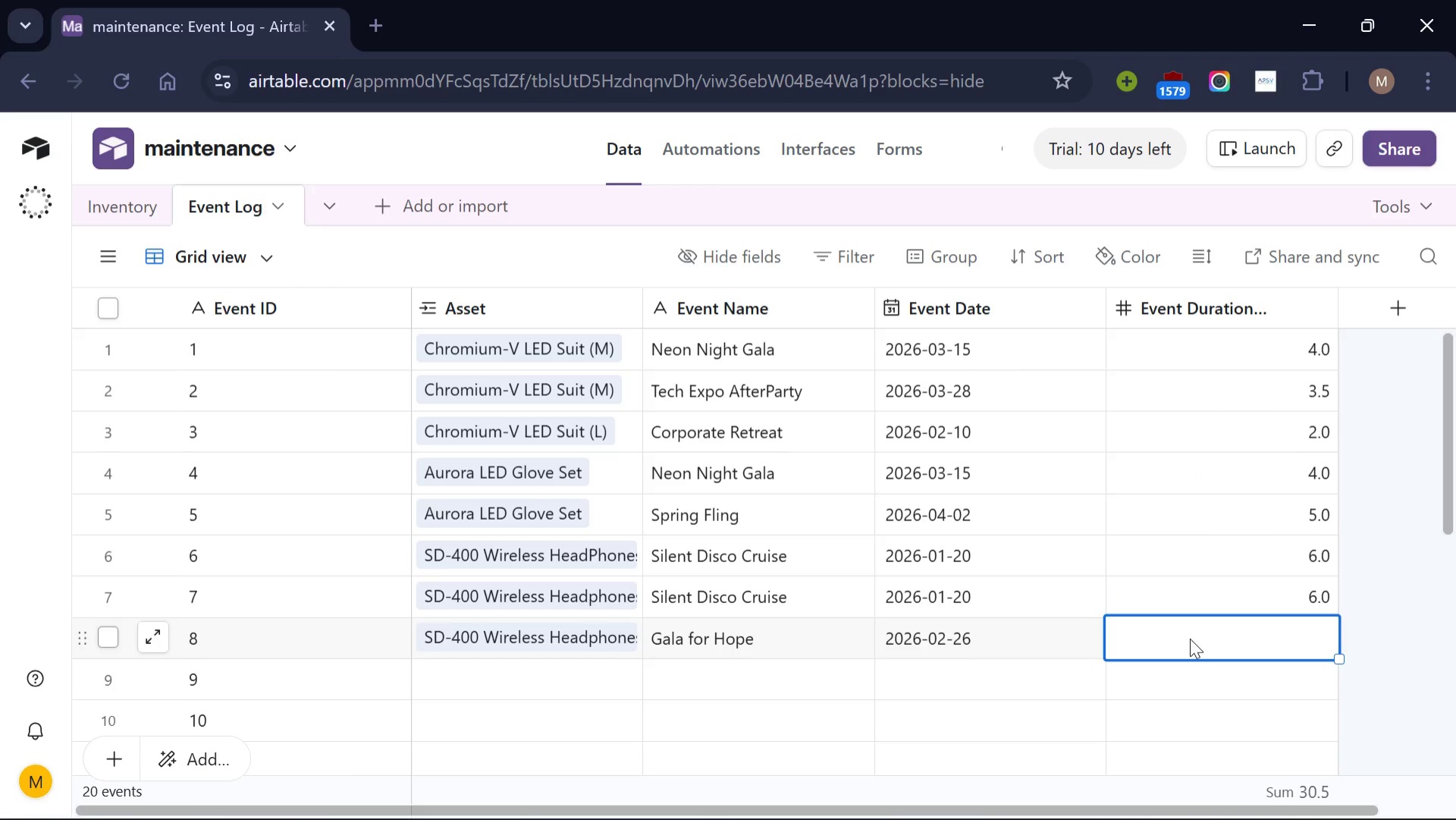 
wait(6.81)
 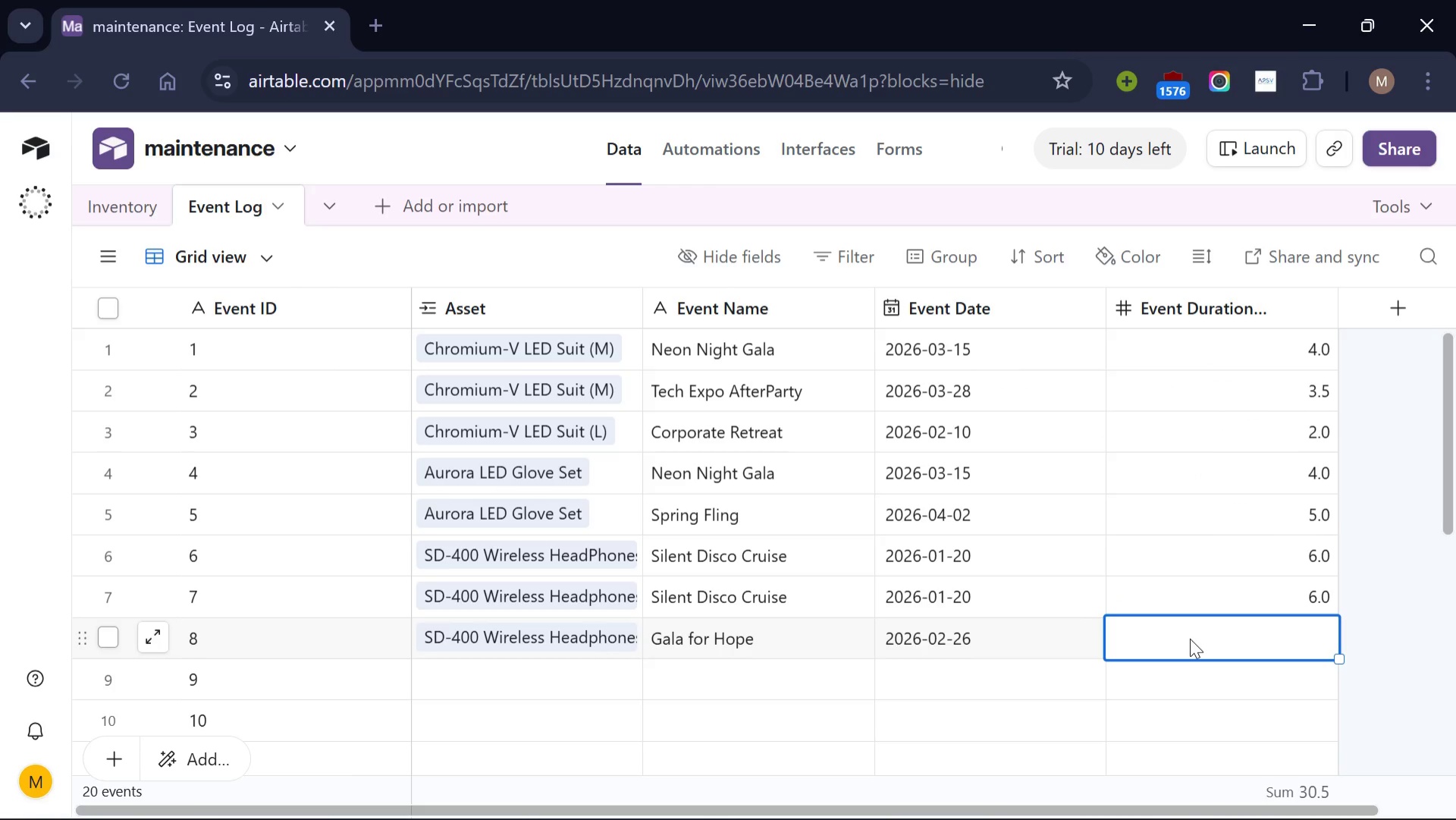 
key(4)
 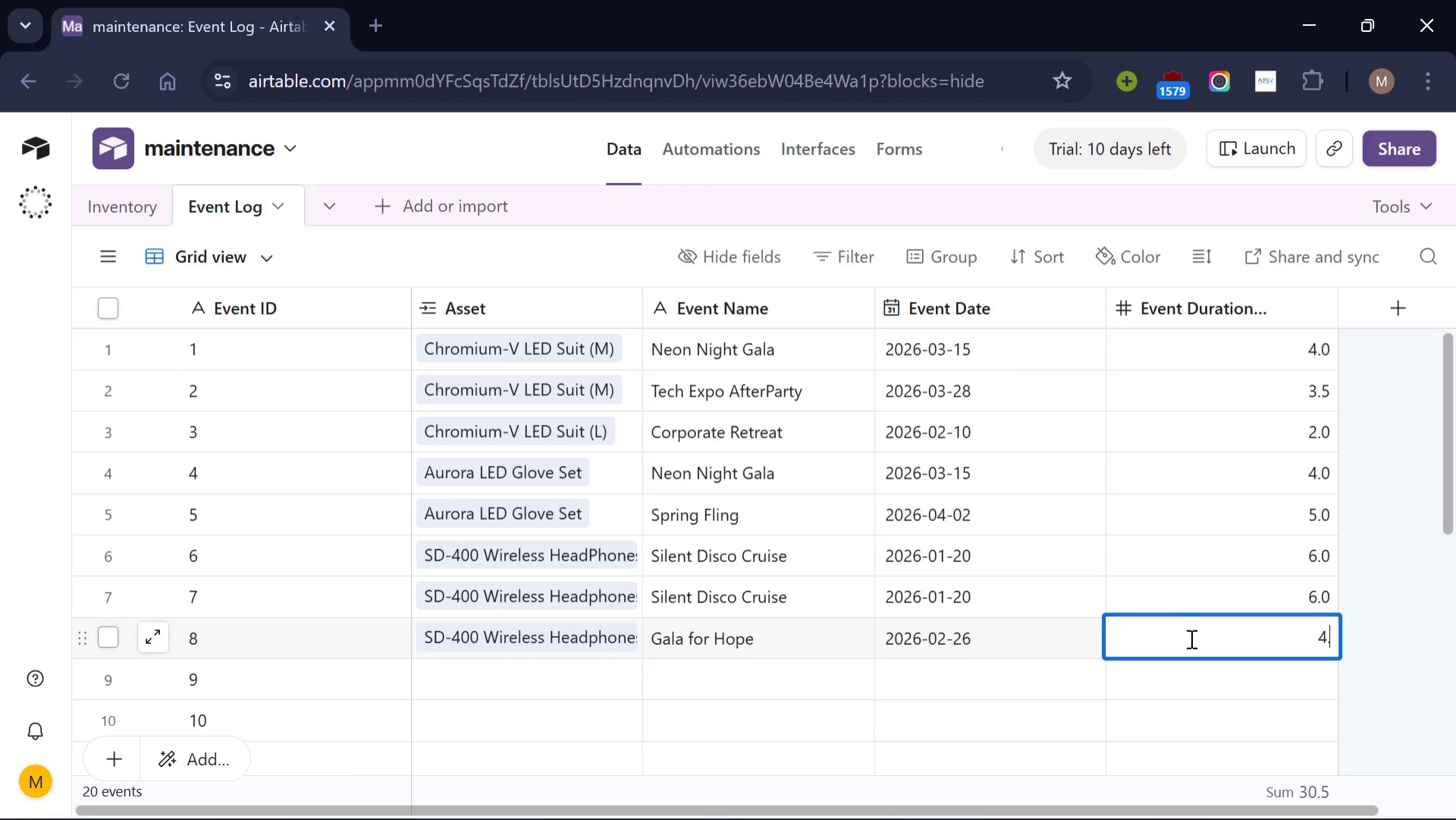 
key(Period)
 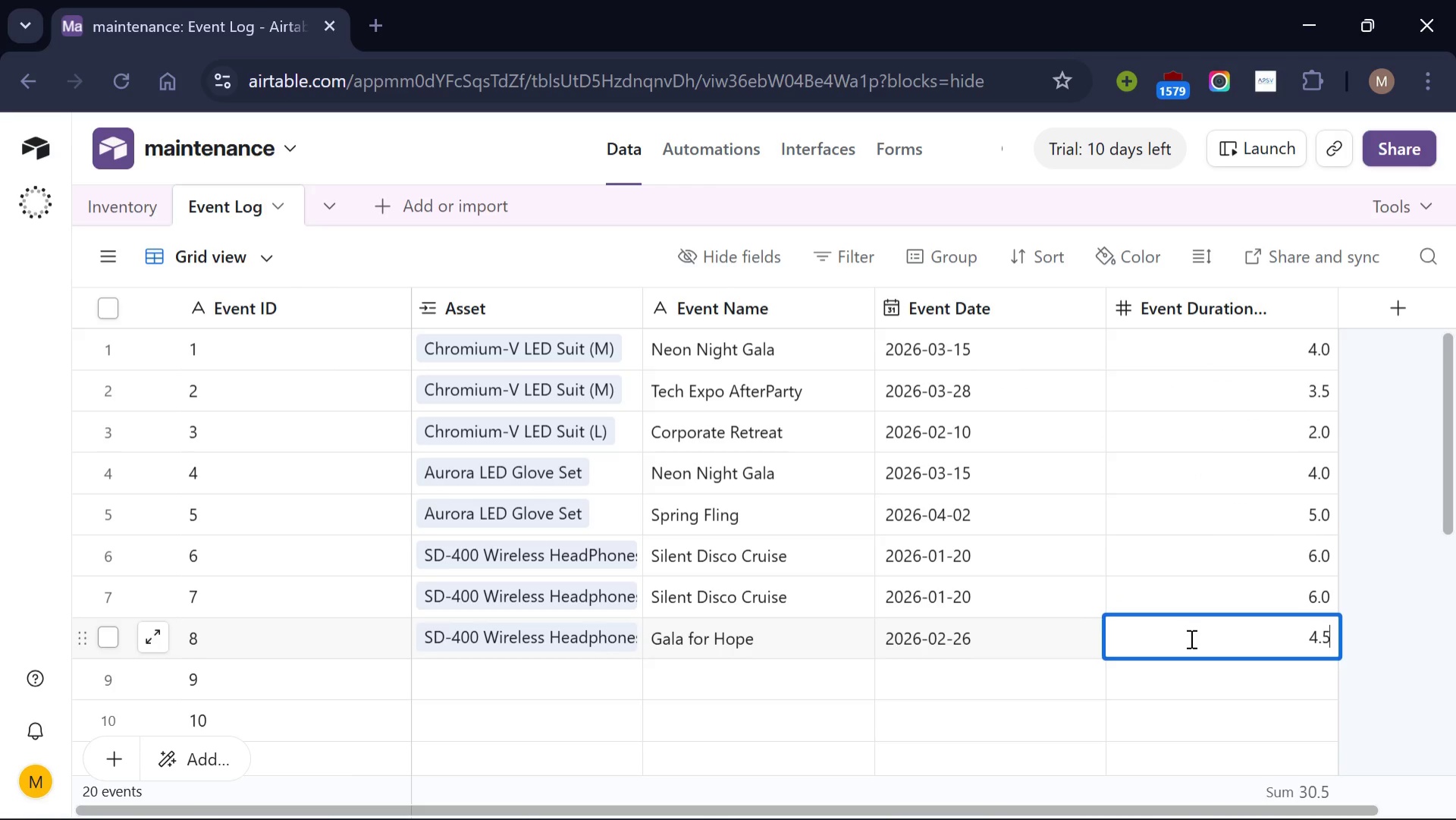 
key(5)
 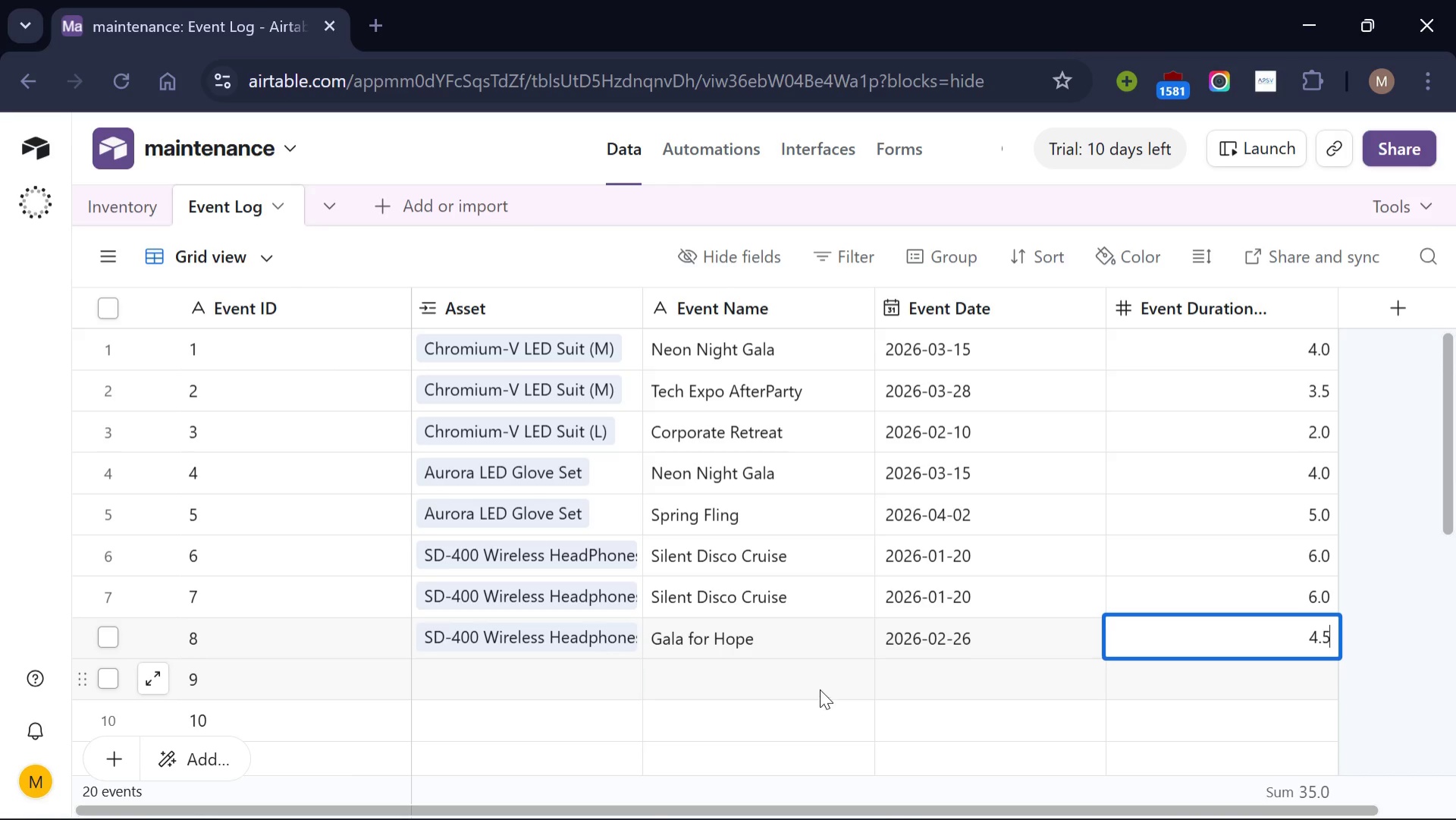 
left_click([548, 640])
 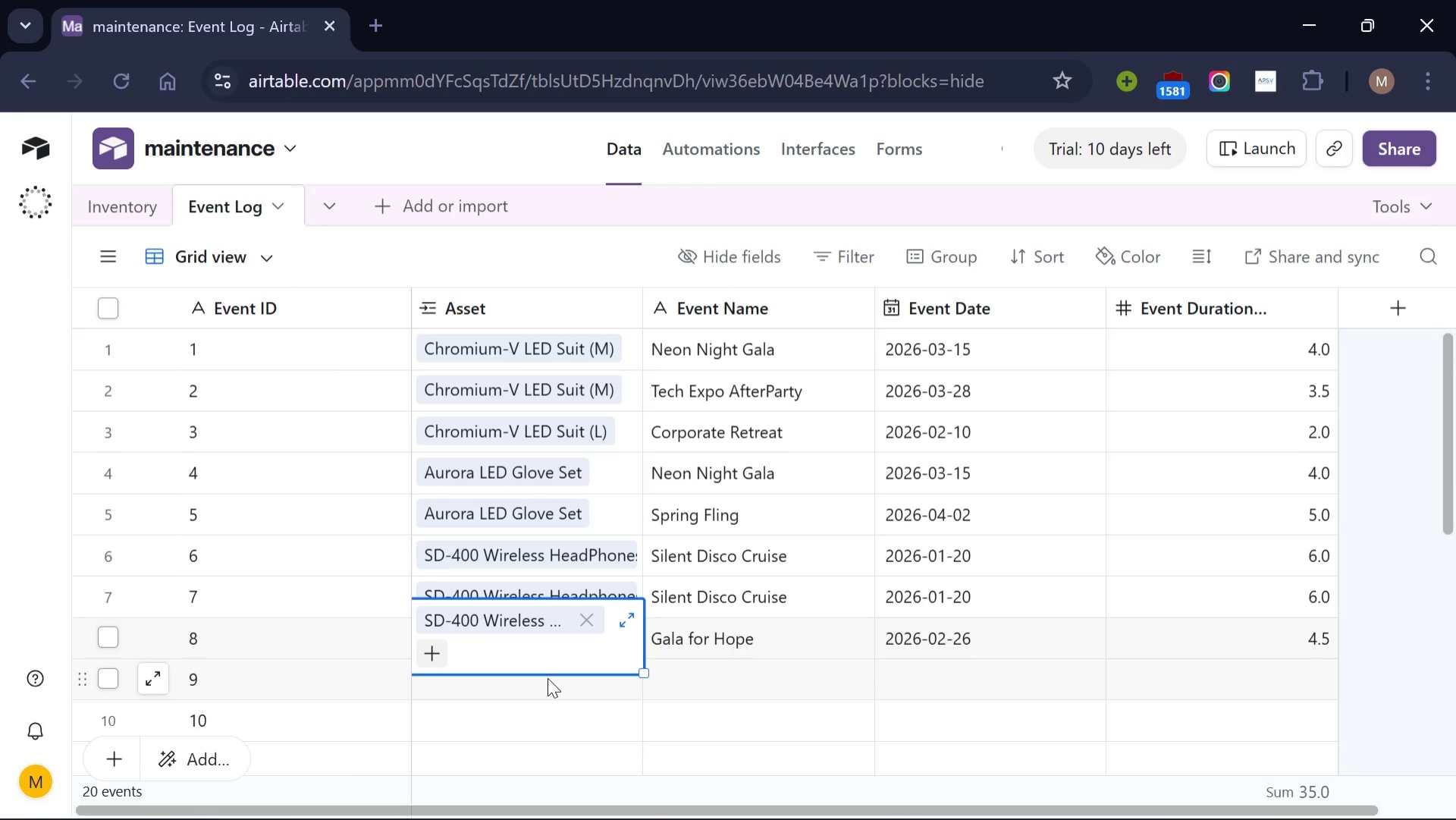 
left_click([548, 677])
 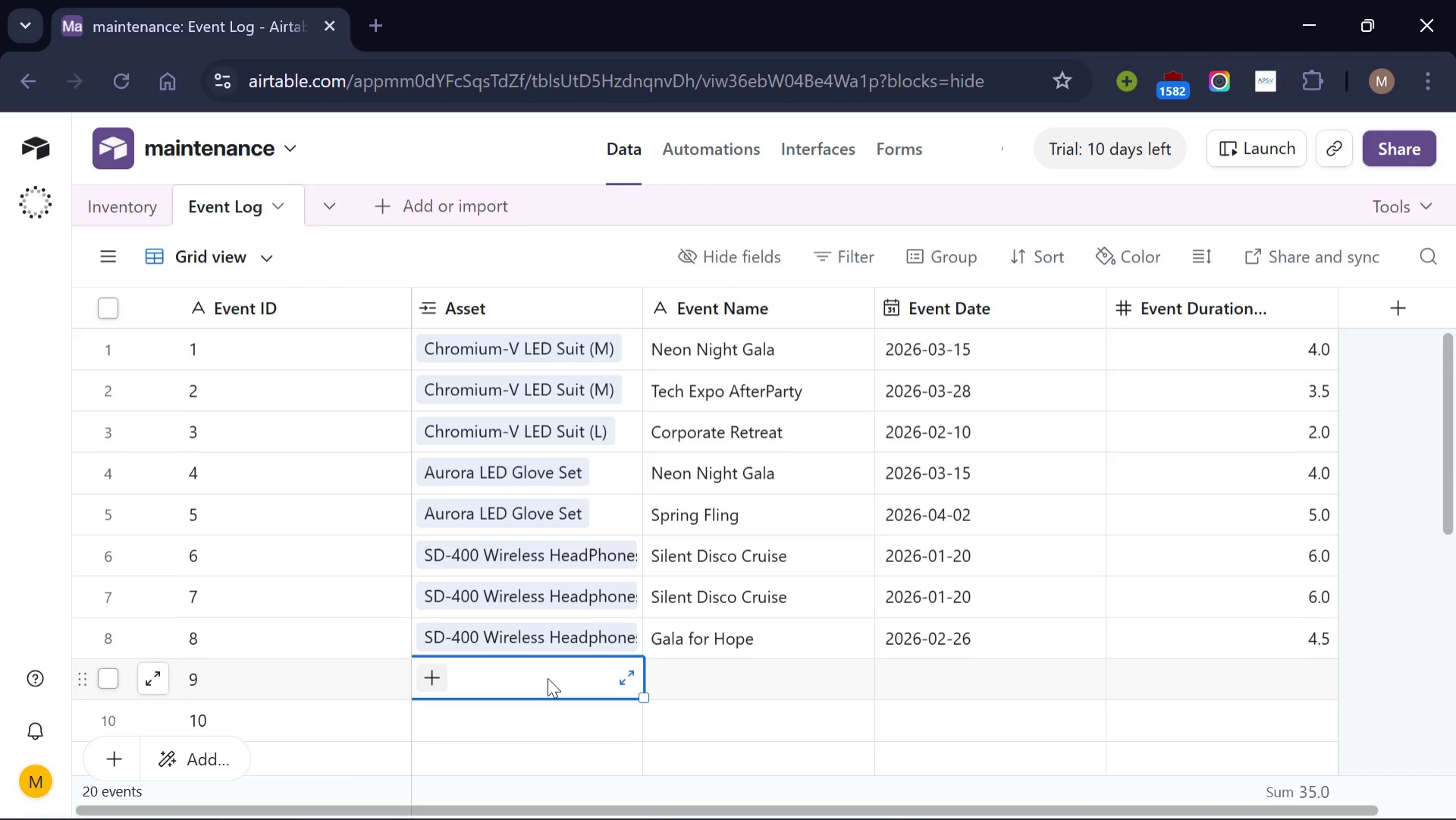 
wait(9.7)
 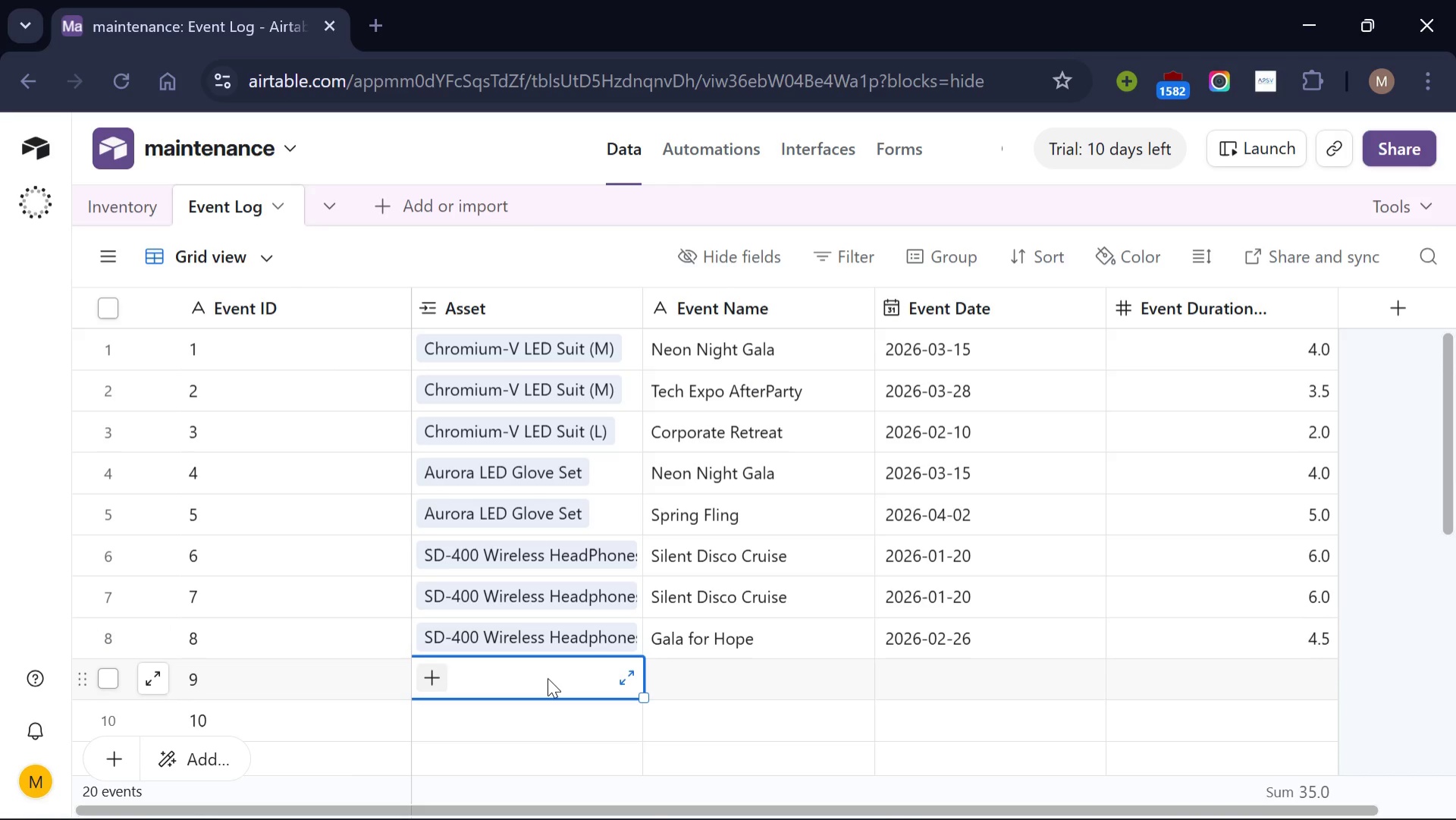 
left_click([427, 686])
 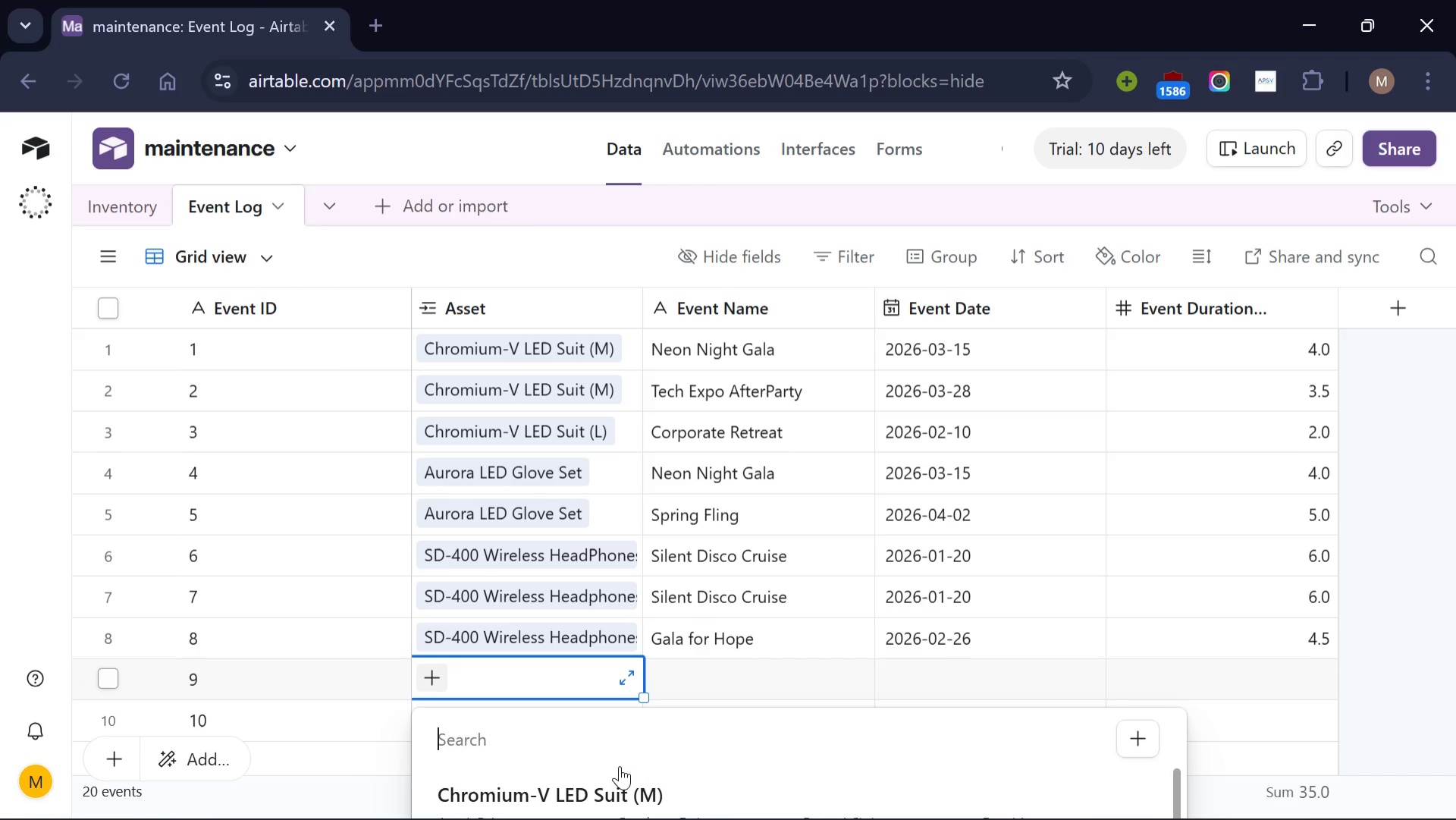 
scroll: coordinate [620, 764], scroll_direction: none, amount: 0.0
 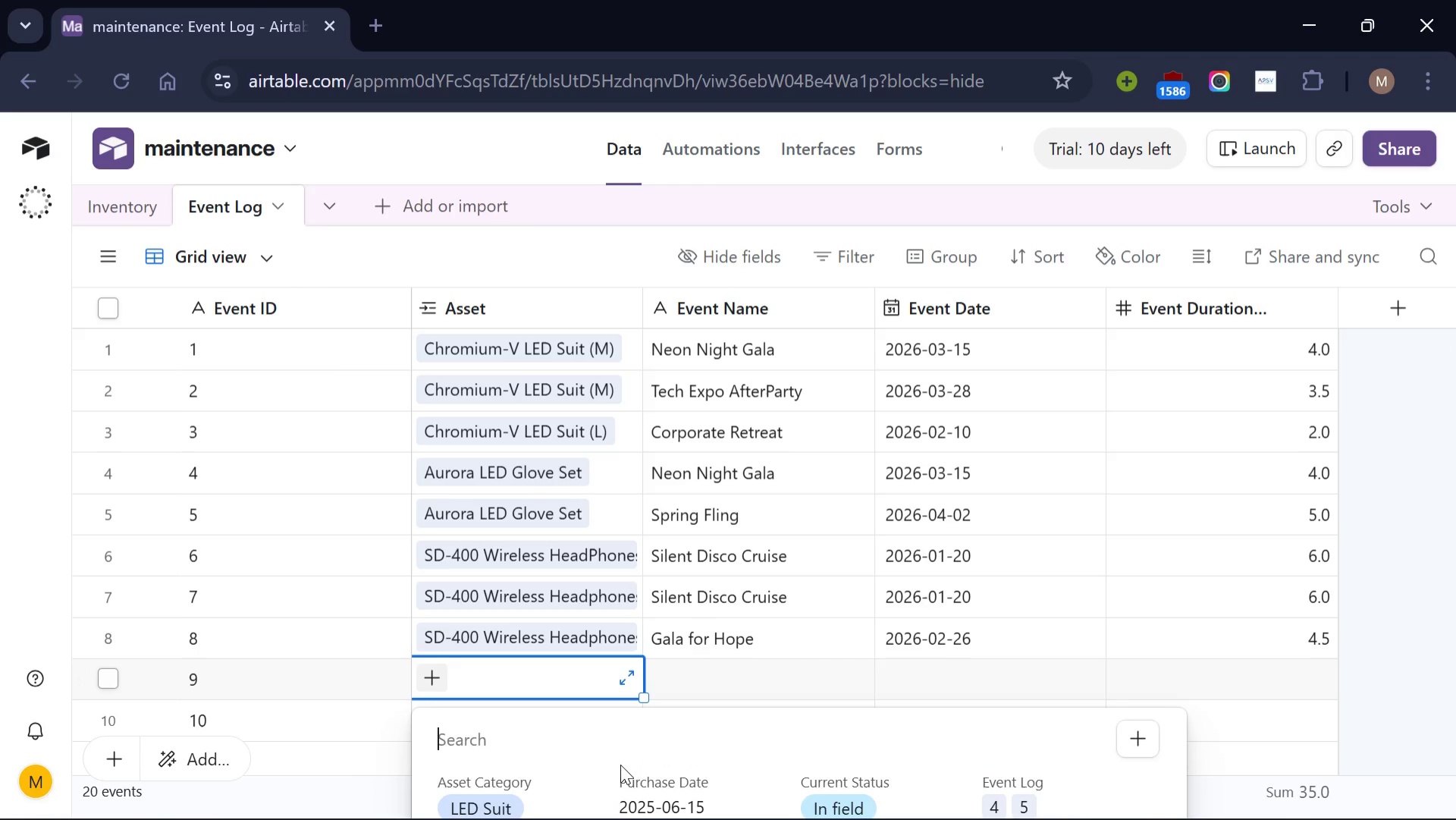 
scroll: coordinate [620, 764], scroll_direction: down, amount: 1.0
 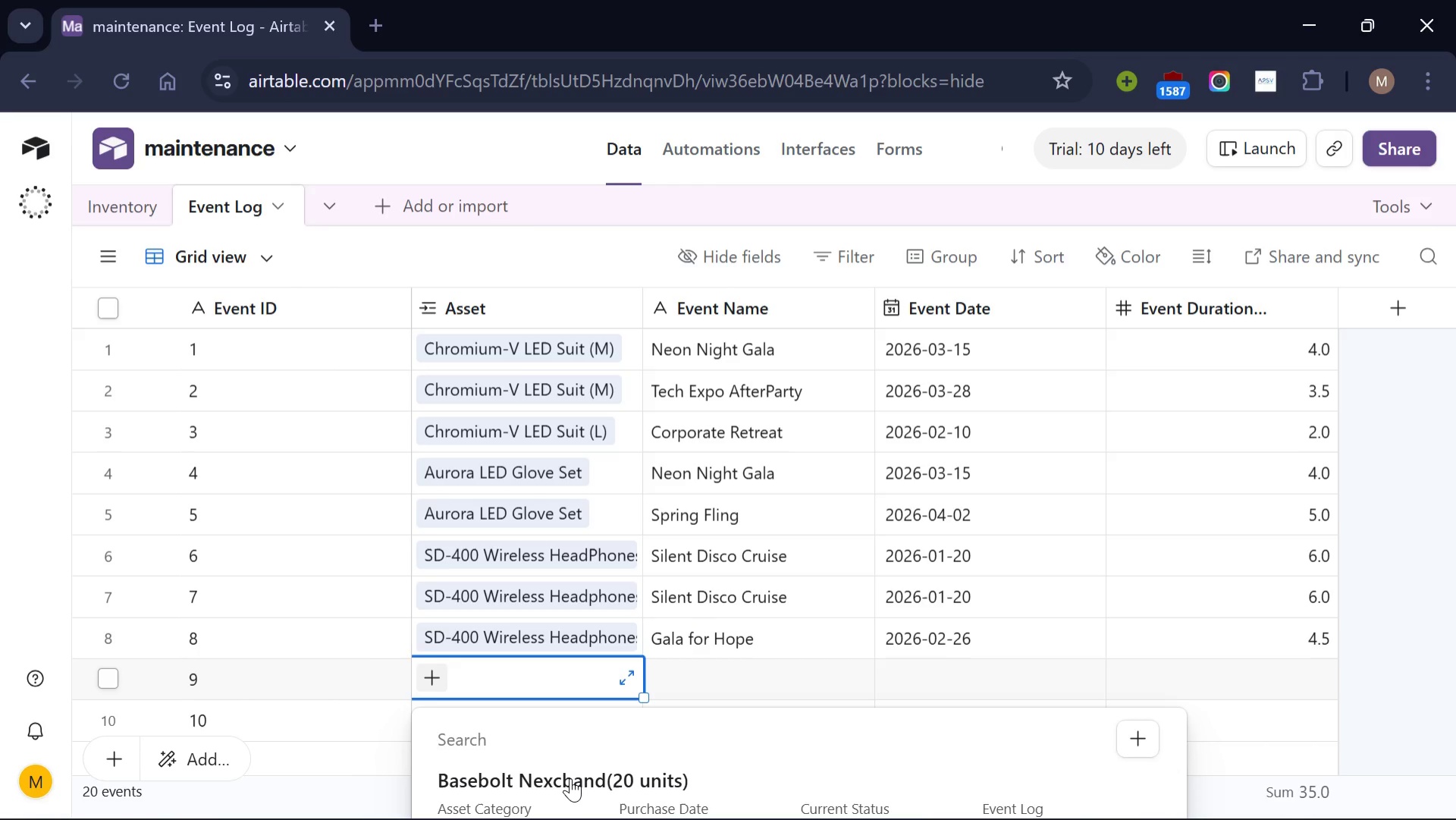 
left_click([570, 778])
 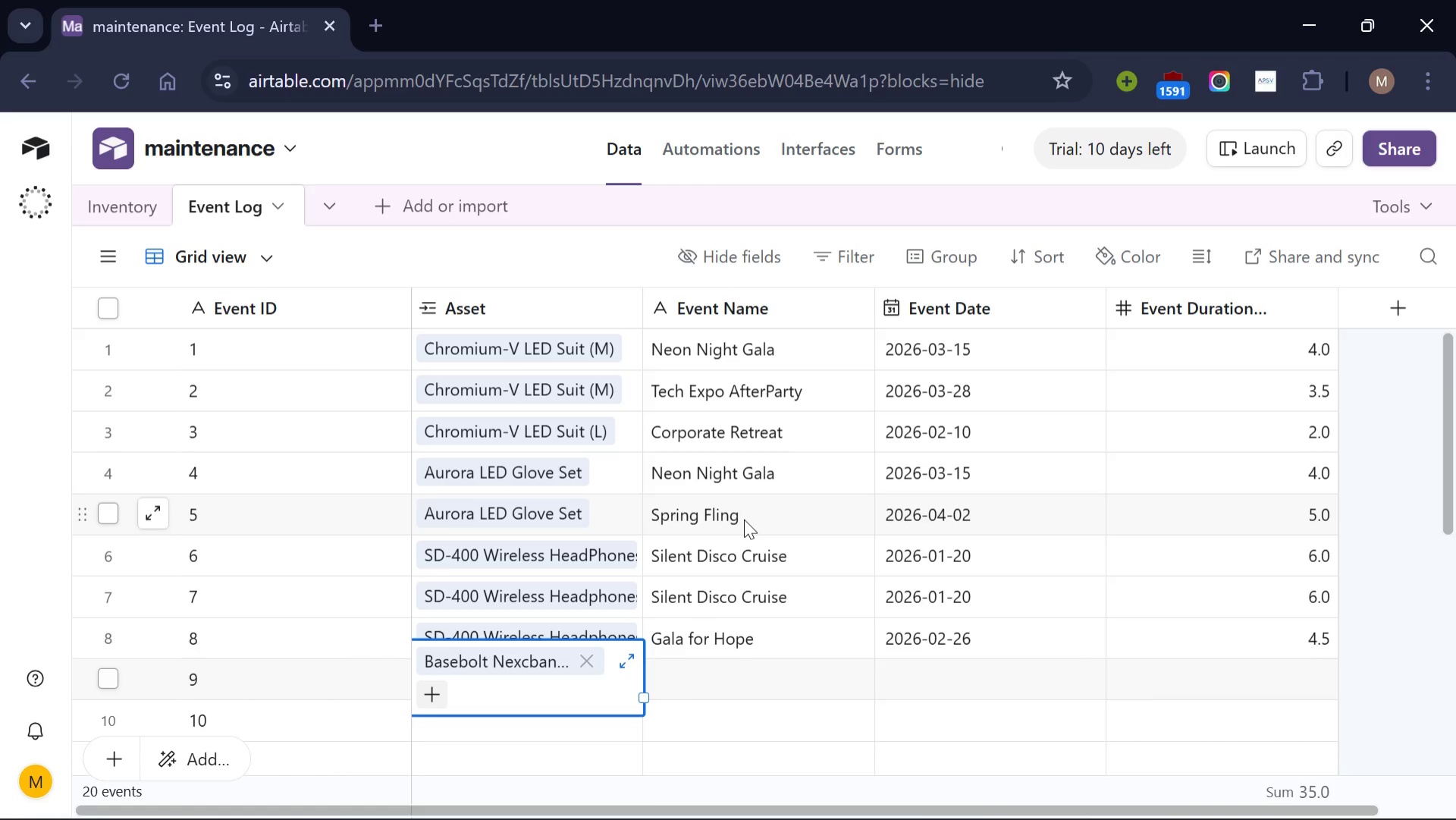 
scroll: coordinate [744, 519], scroll_direction: down, amount: 1.0
 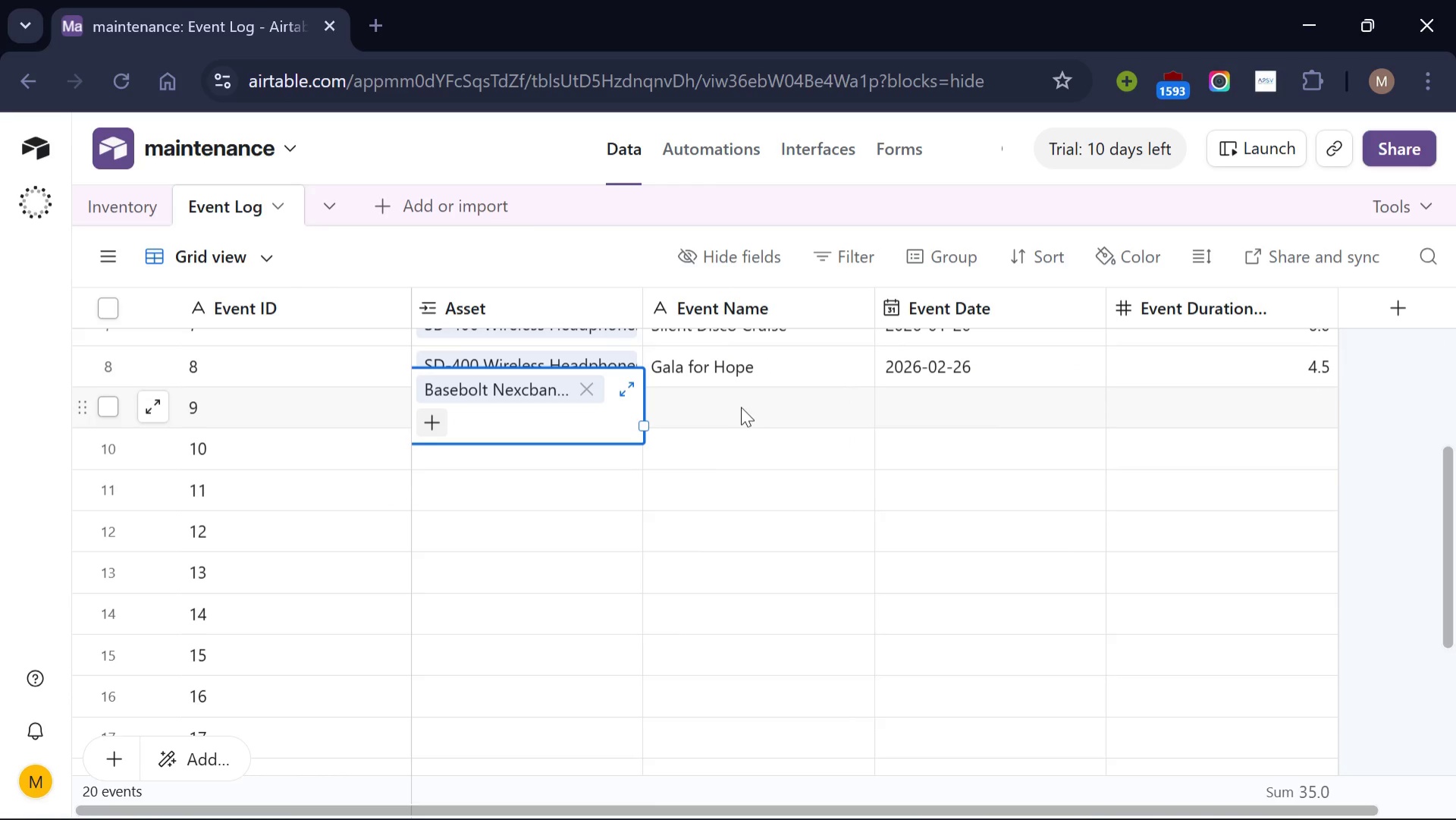 
left_click([741, 407])
 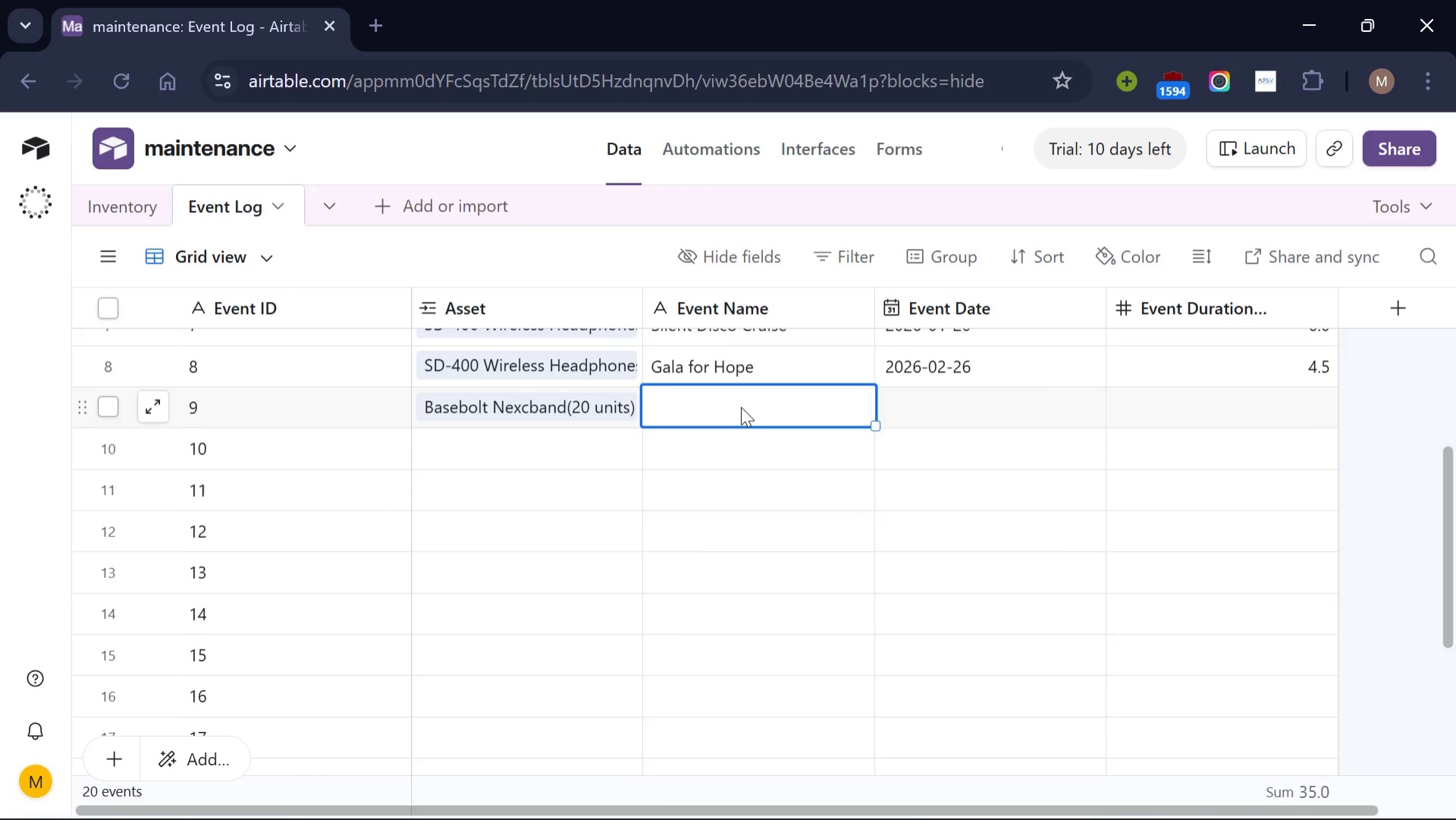 
wait(6.27)
 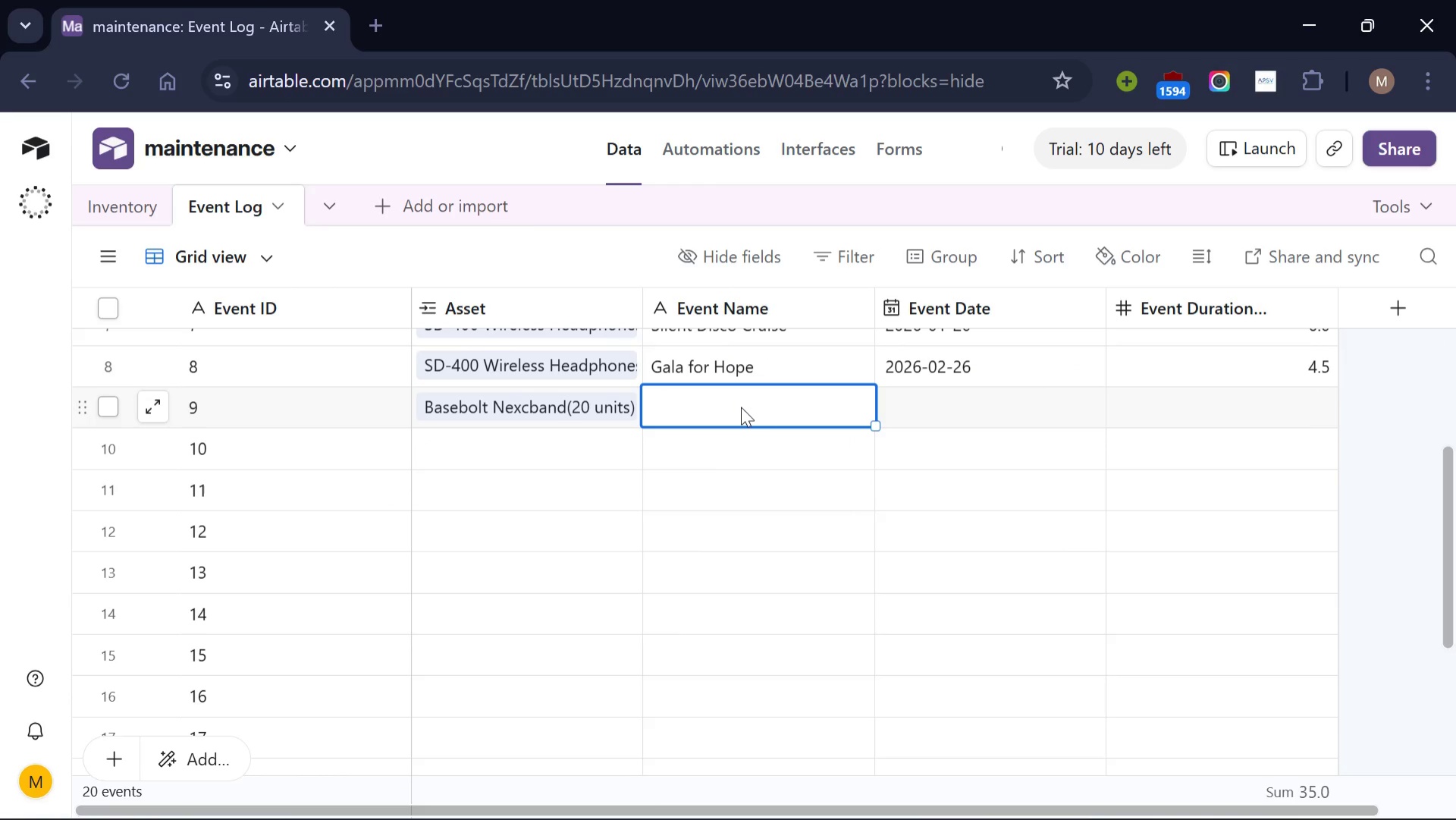 
type(Slie)
key(Backspace)
key(Backspace)
key(Backspace)
type(ilent Dix)
key(Backspace)
type(so)
key(Backspace)
type(co Cruise)
 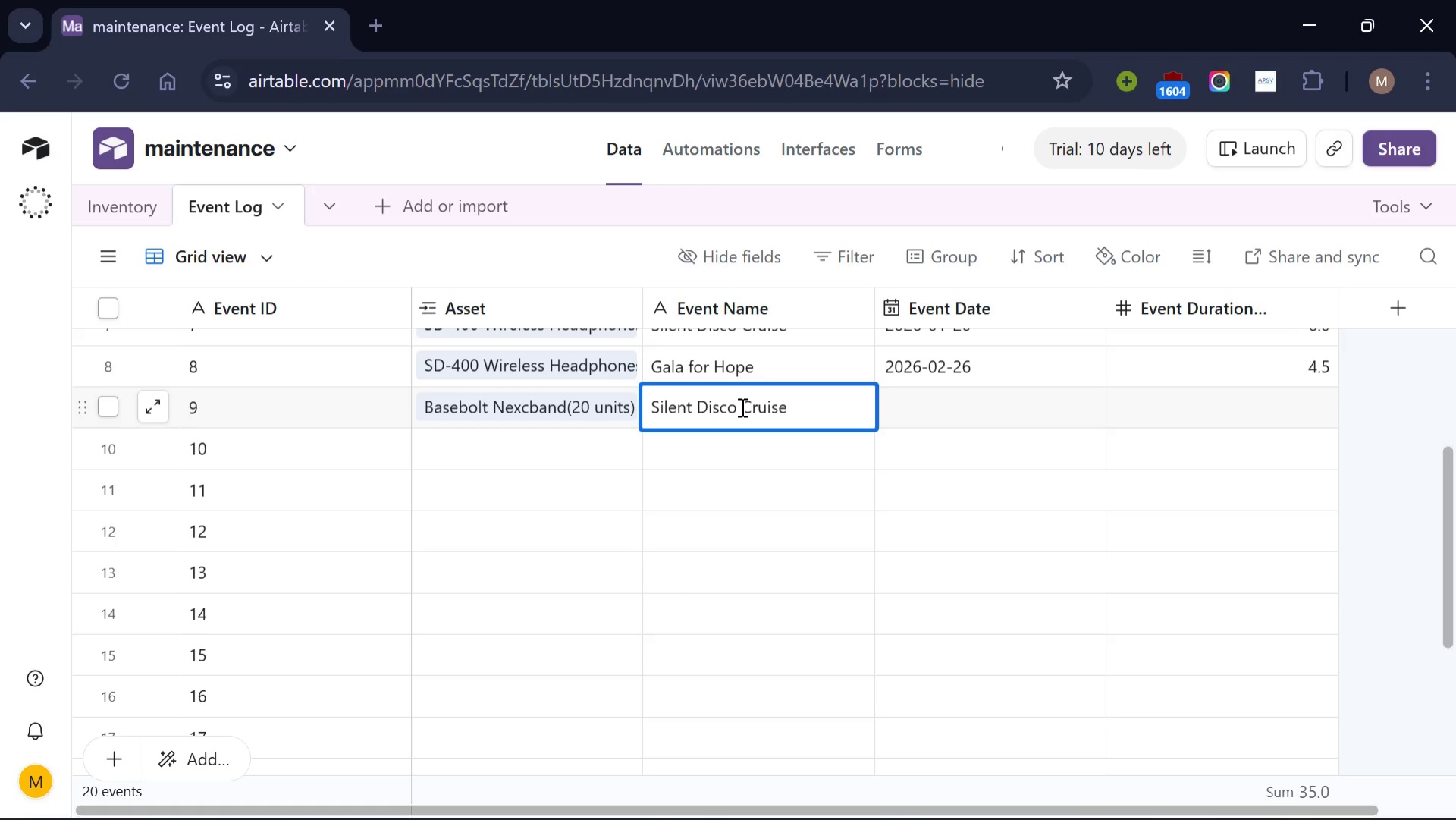 
left_click([955, 407])
 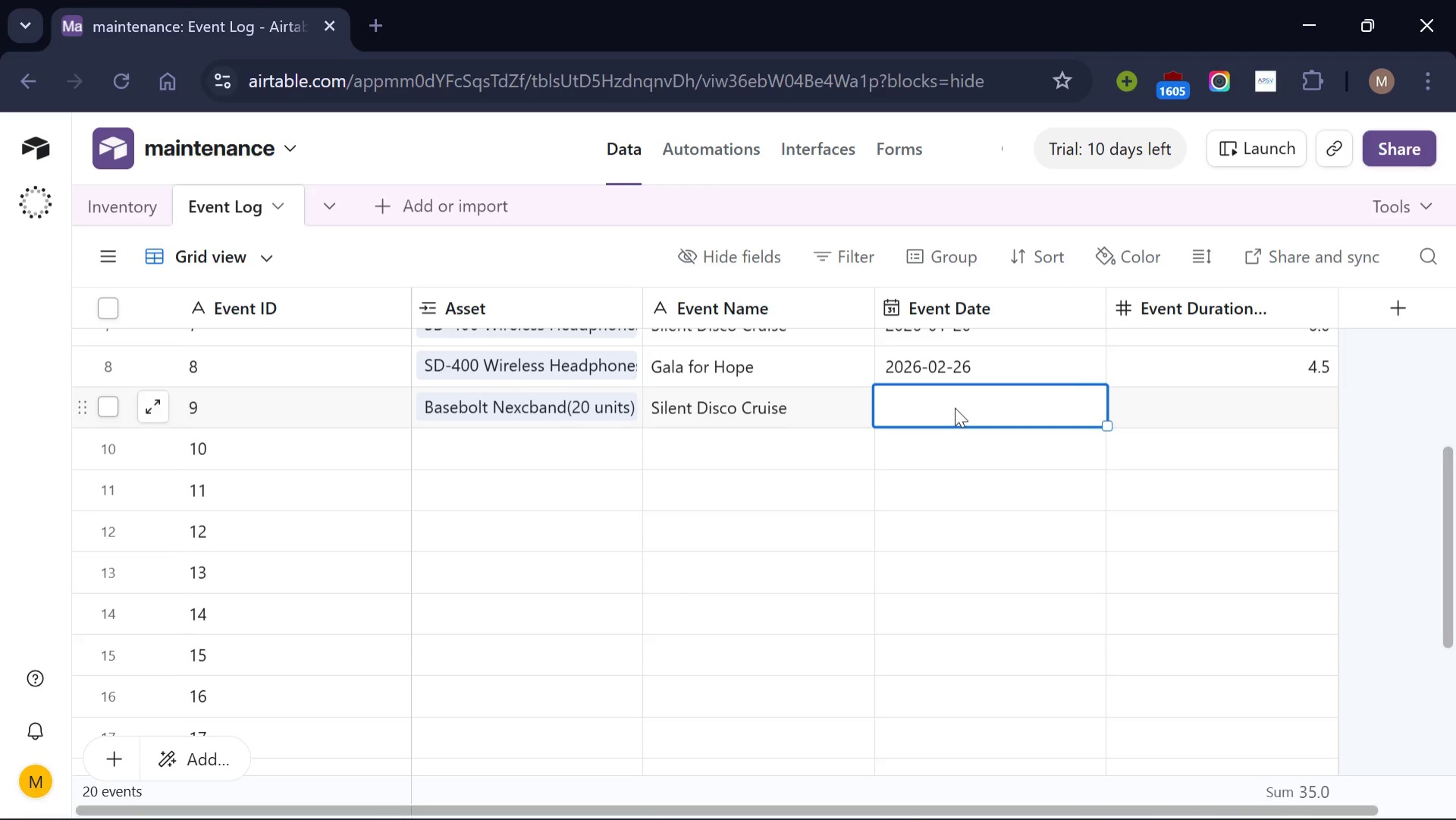 
scroll: coordinate [955, 407], scroll_direction: none, amount: 0.0
 